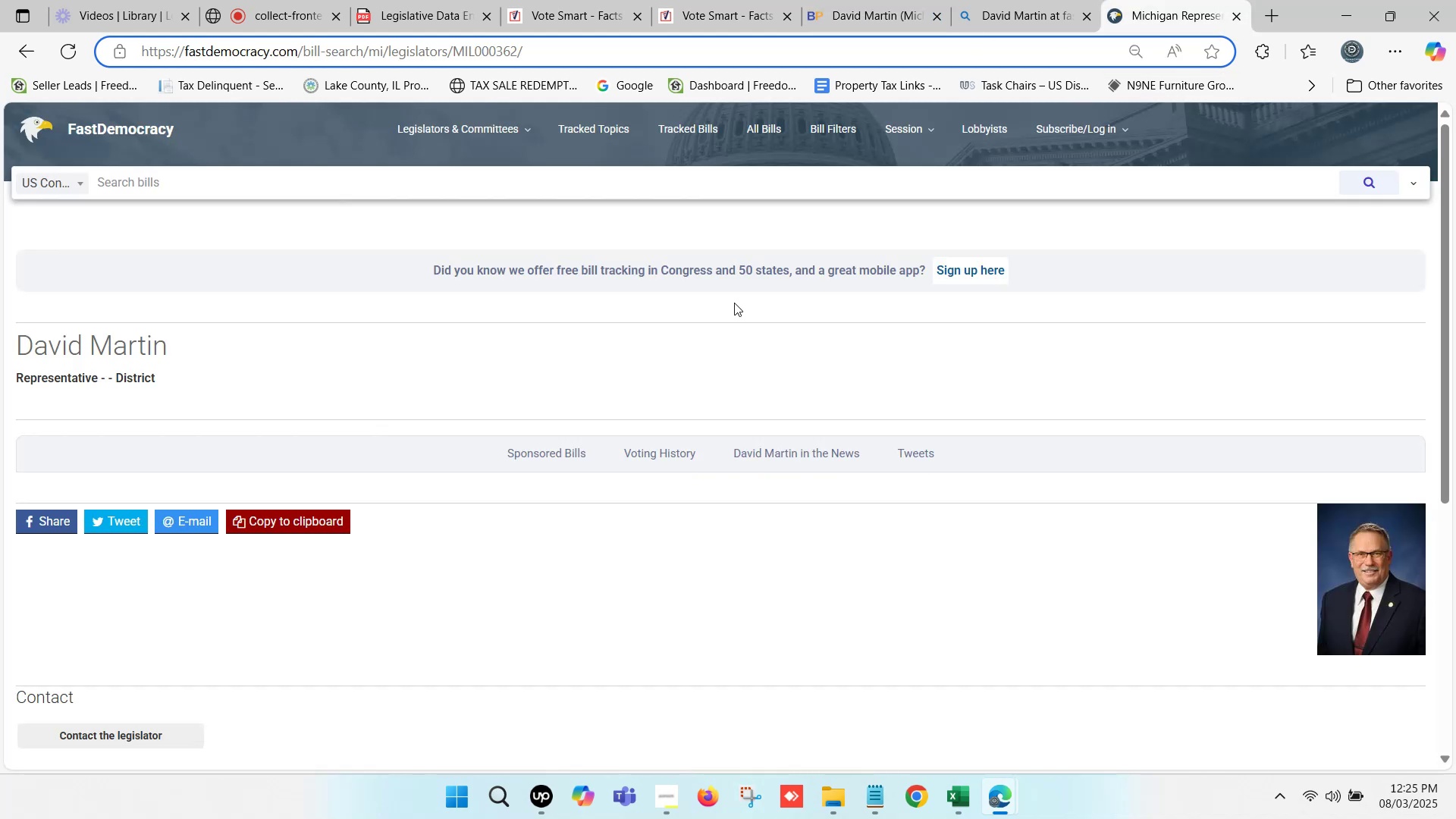 
scroll: coordinate [739, 333], scroll_direction: down, amount: 3.0
 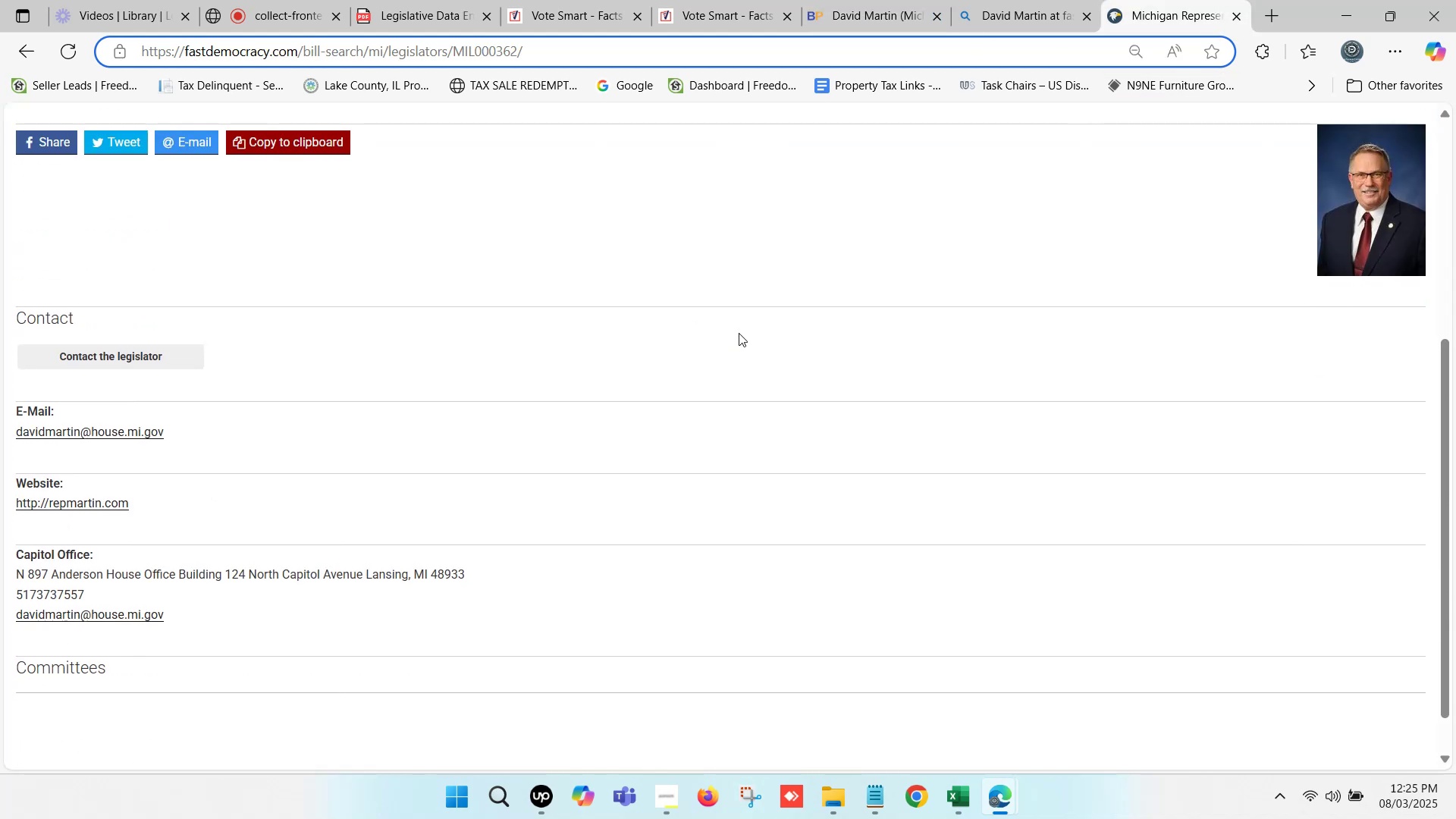 
scroll: coordinate [739, 333], scroll_direction: up, amount: 2.0
 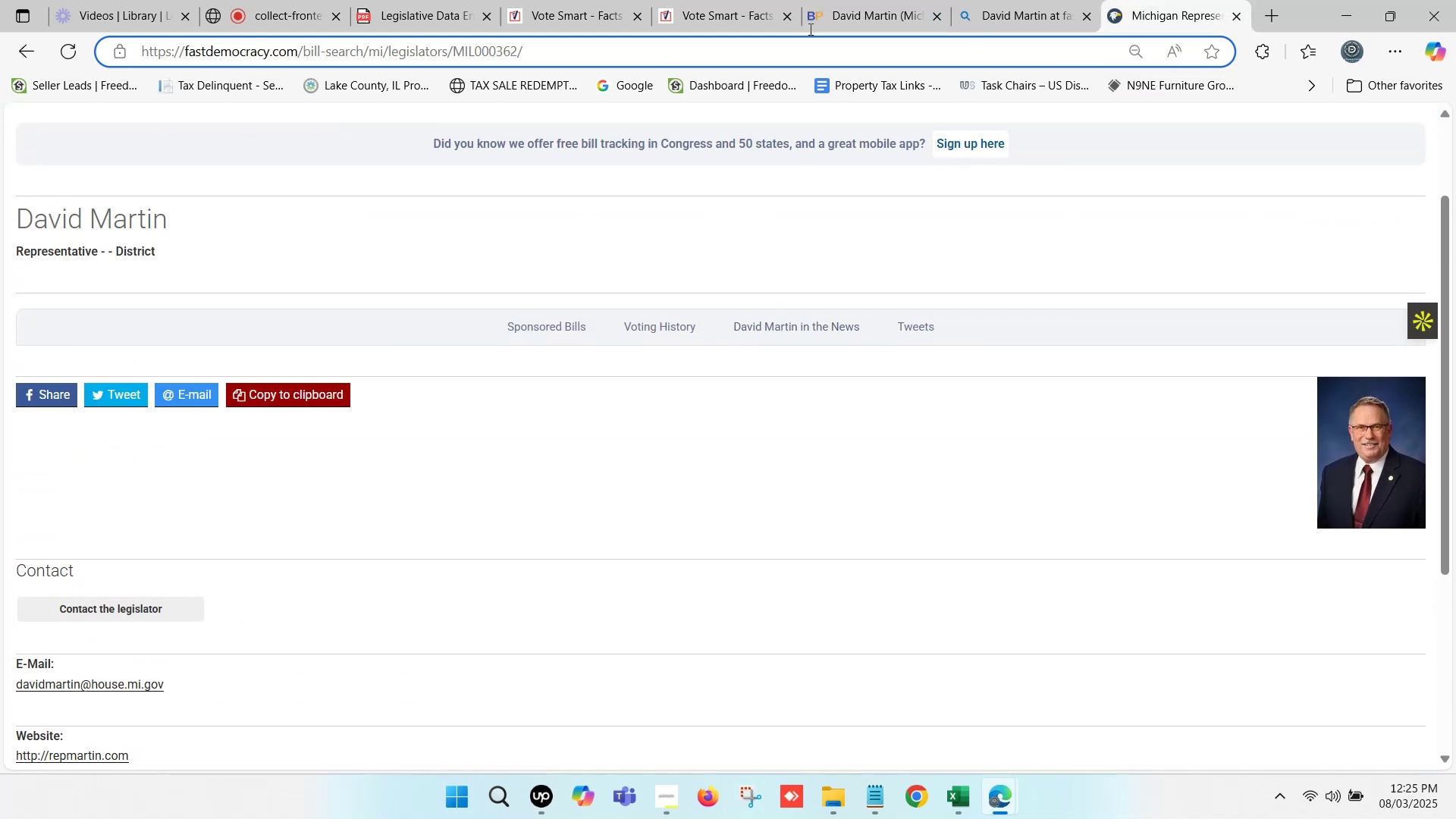 
left_click([833, 0])
 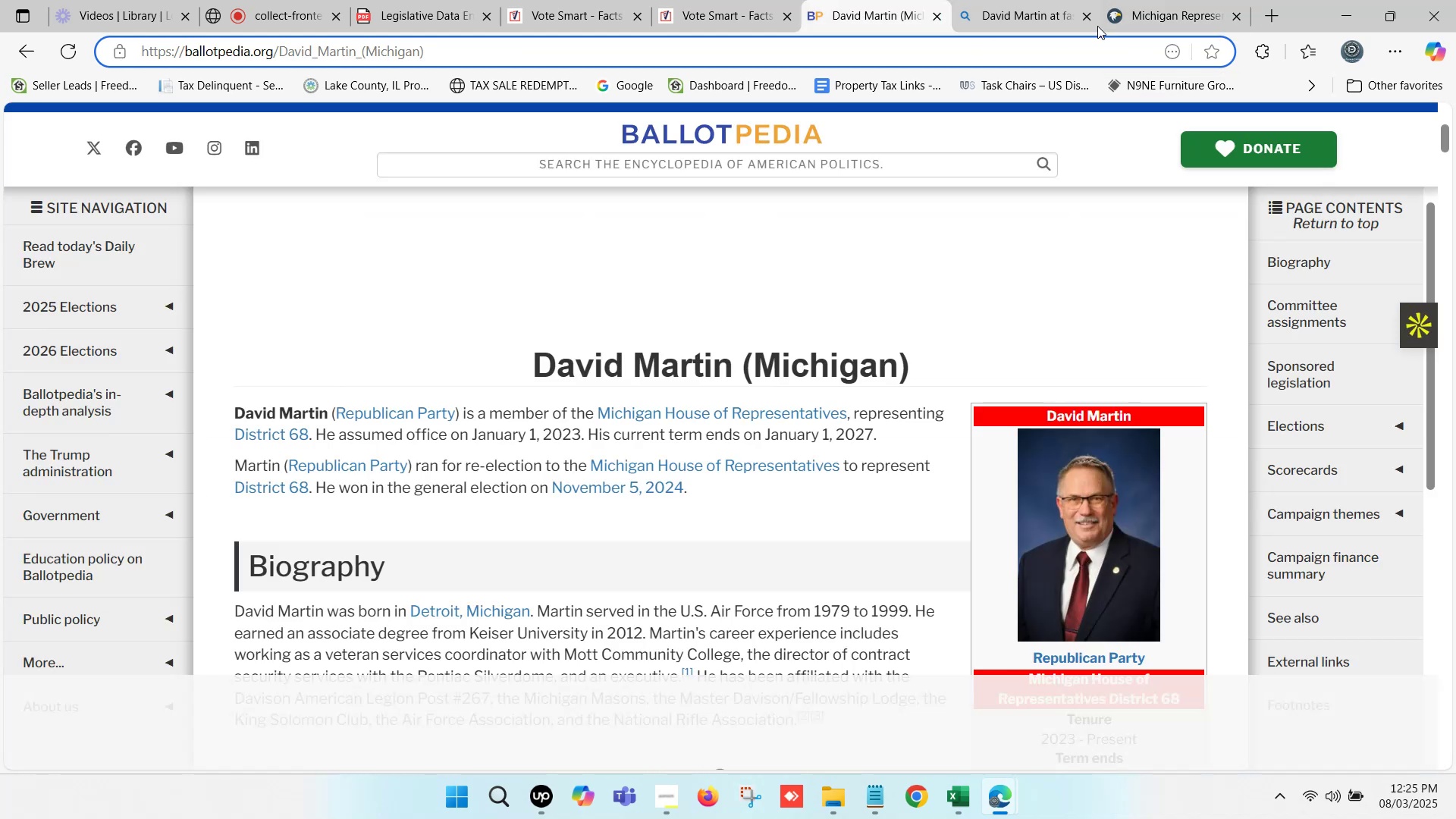 
left_click([1165, 0])
 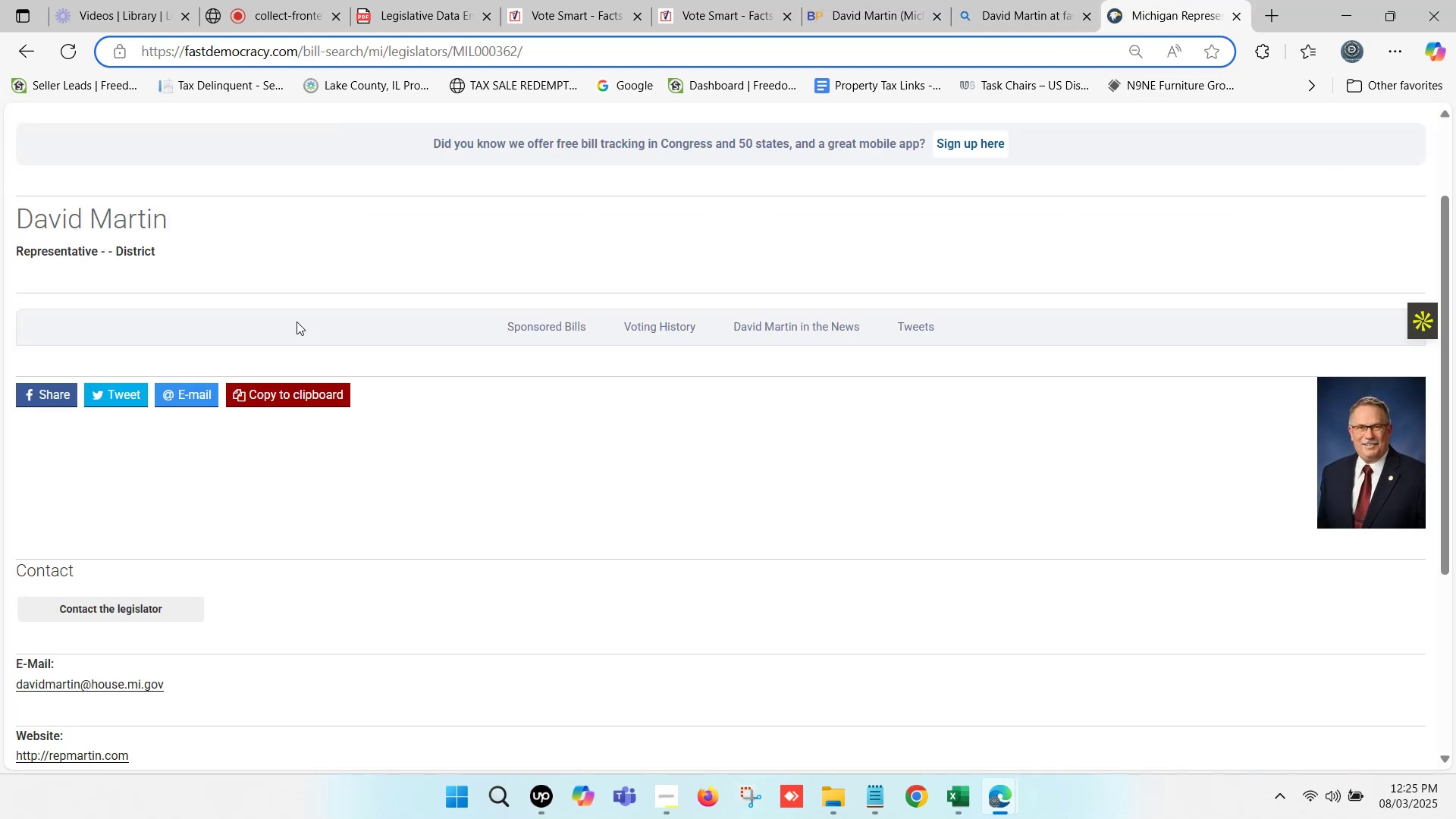 
scroll: coordinate [187, 430], scroll_direction: down, amount: 3.0
 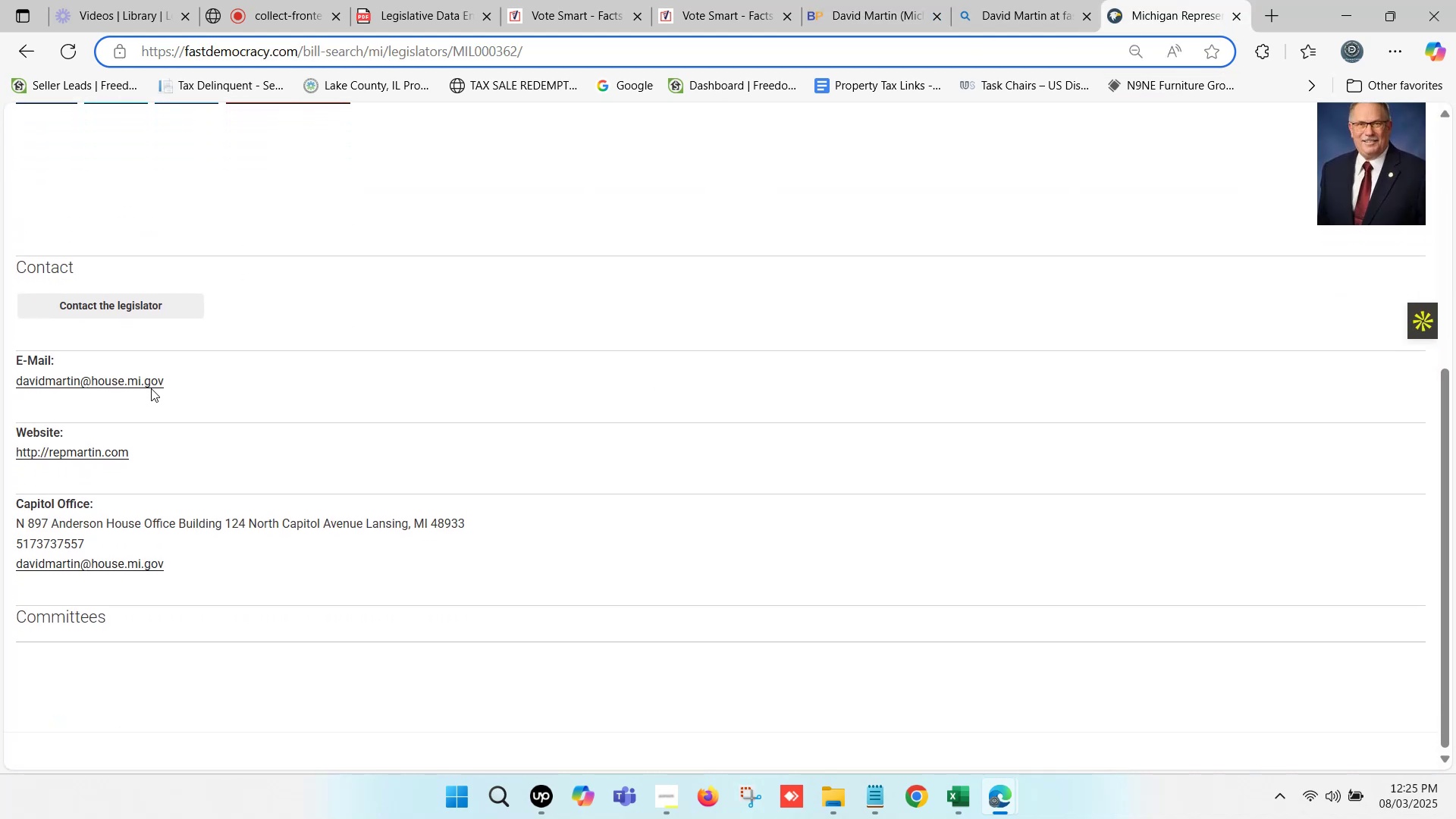 
right_click([143, 383])
 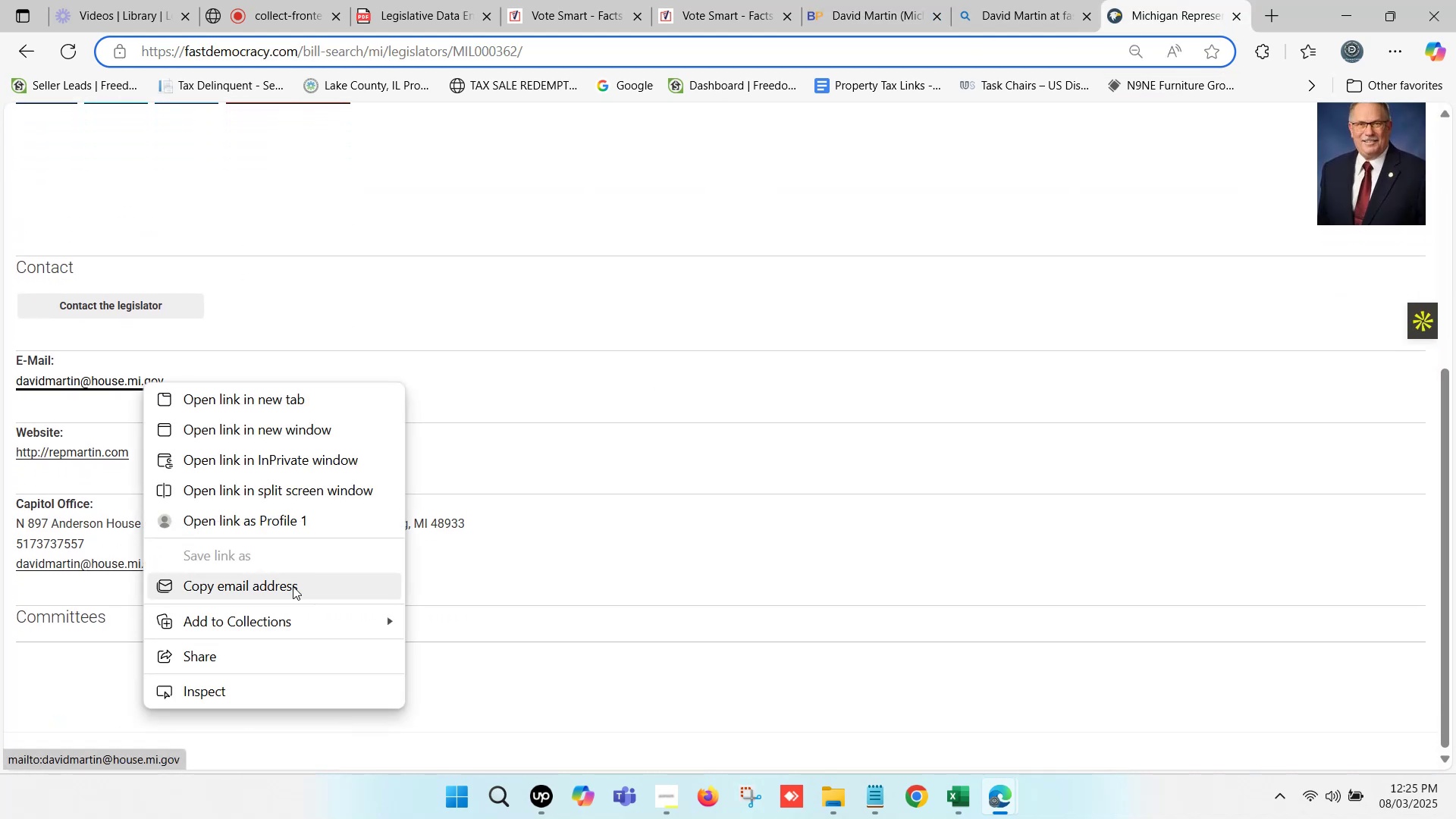 
left_click([290, 593])
 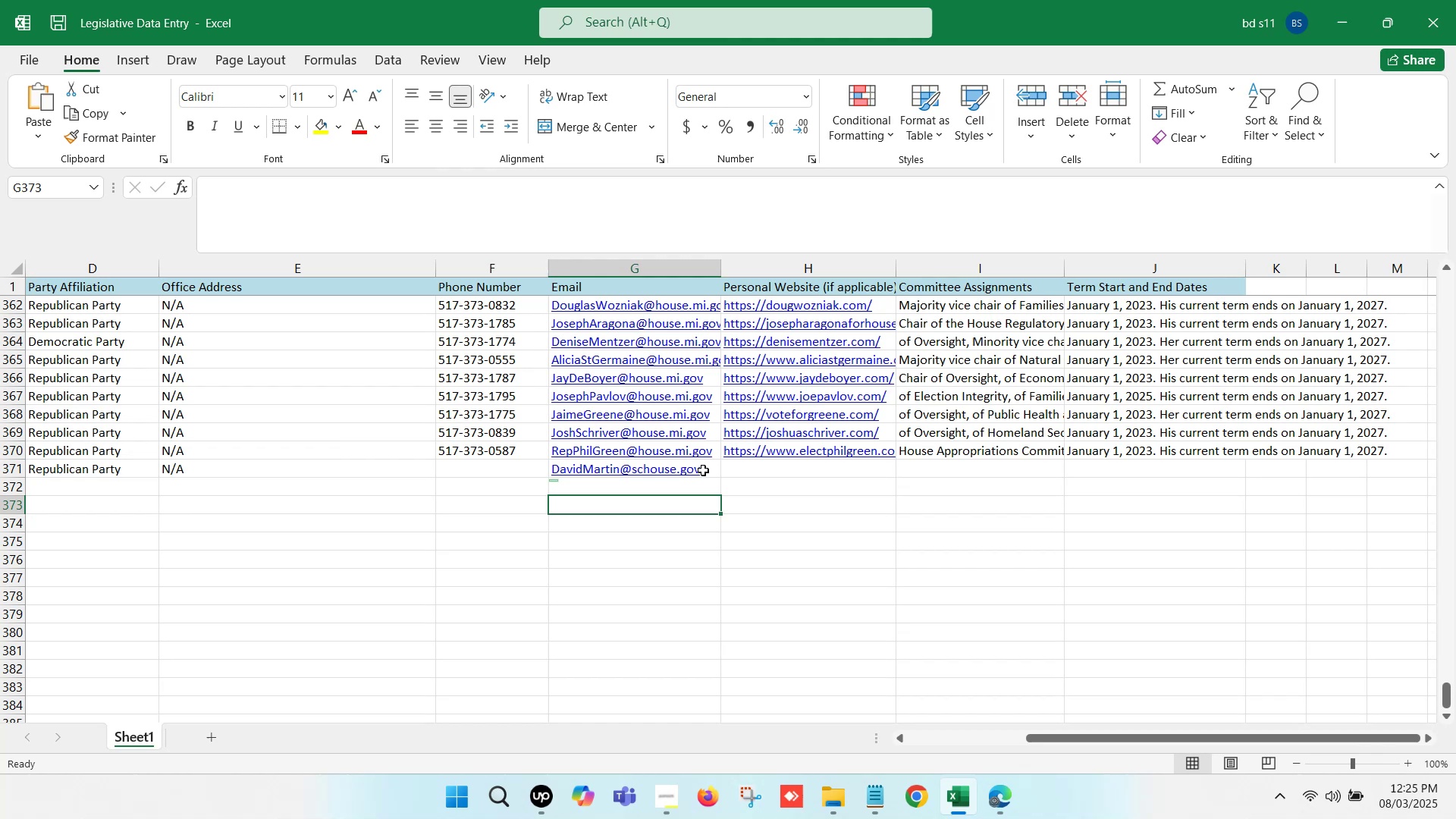 
left_click([509, 468])
 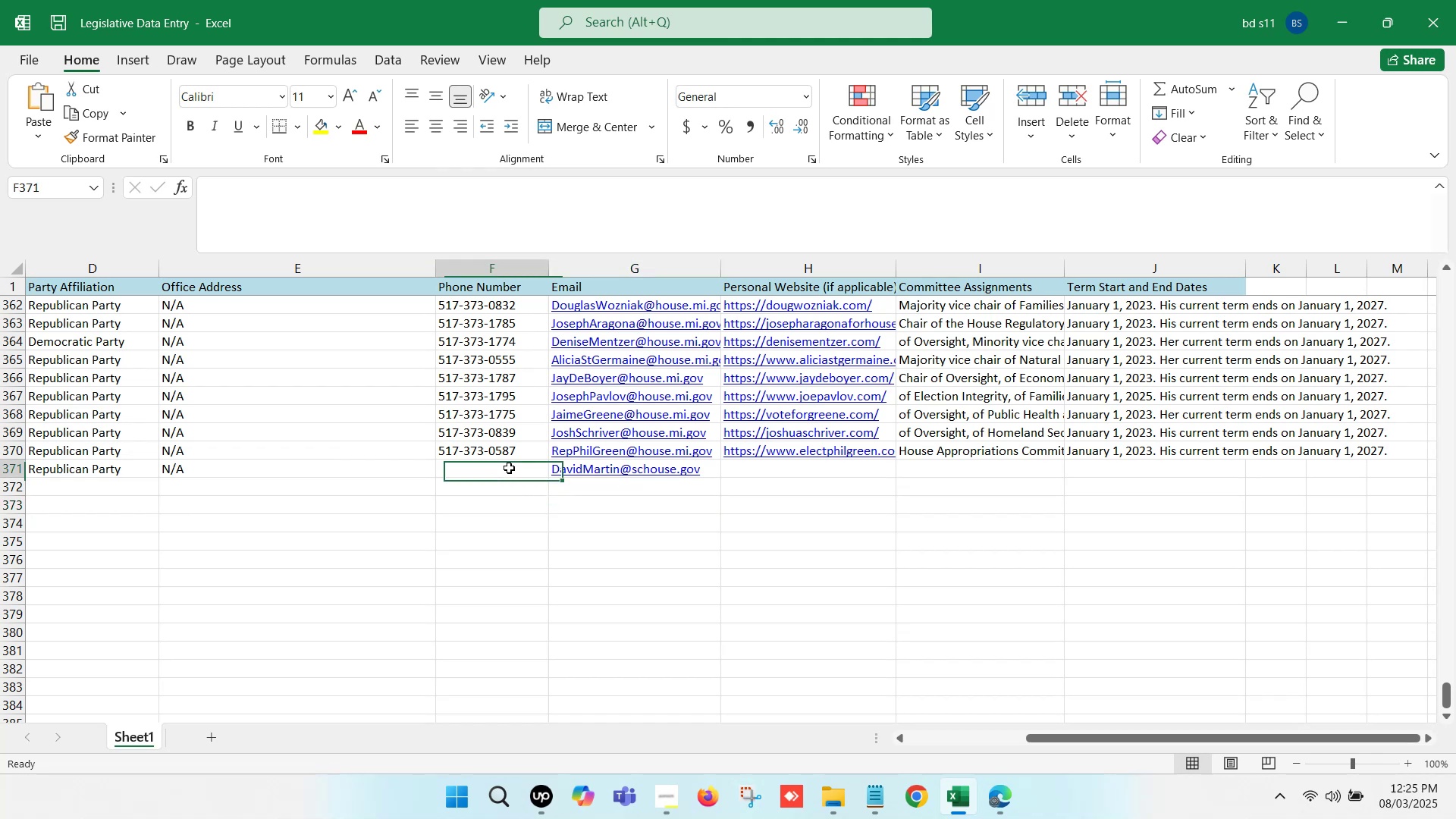 
key(ArrowRight)
 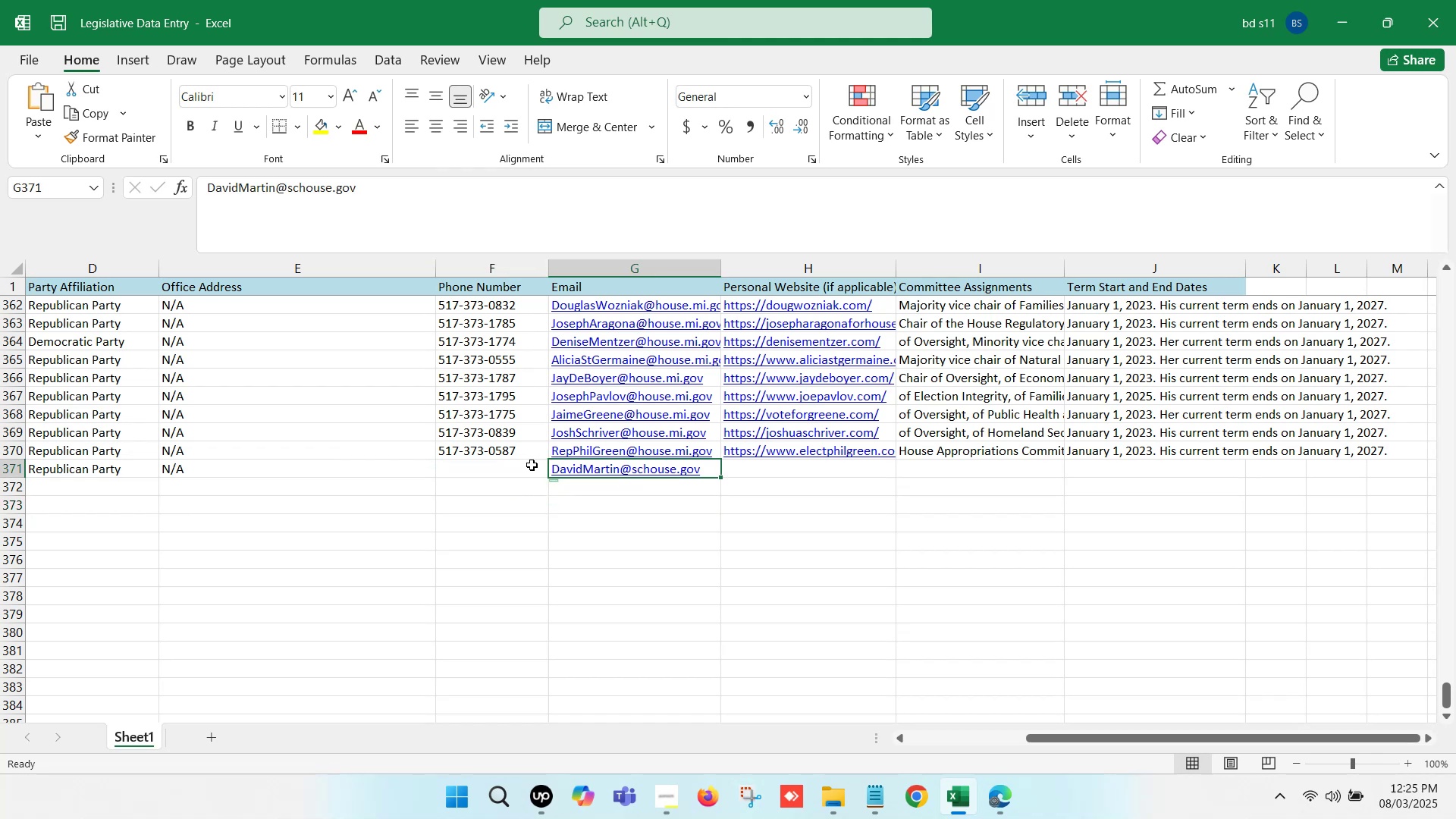 
key(Backspace)
 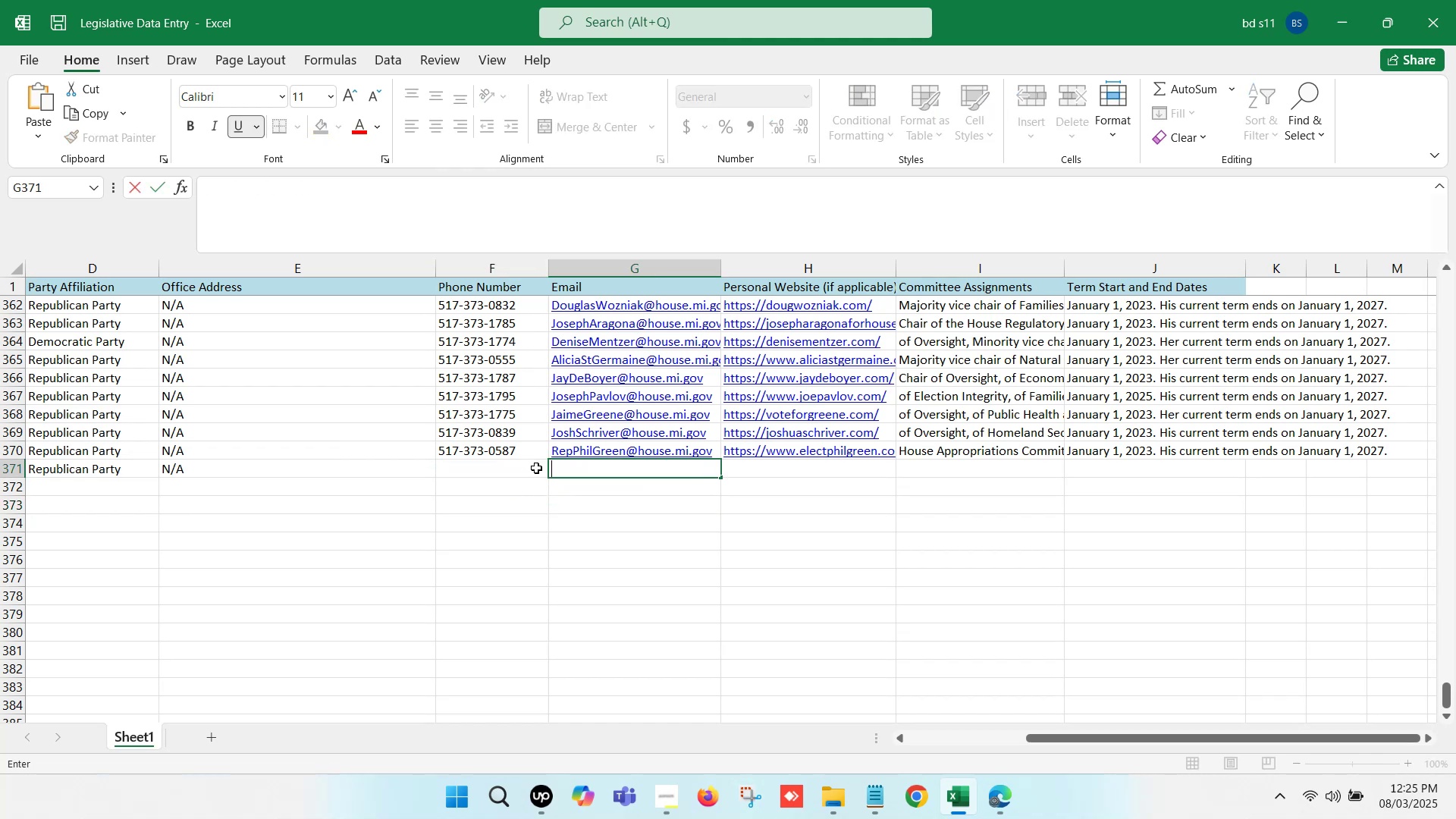 
key(Control+ControlLeft)
 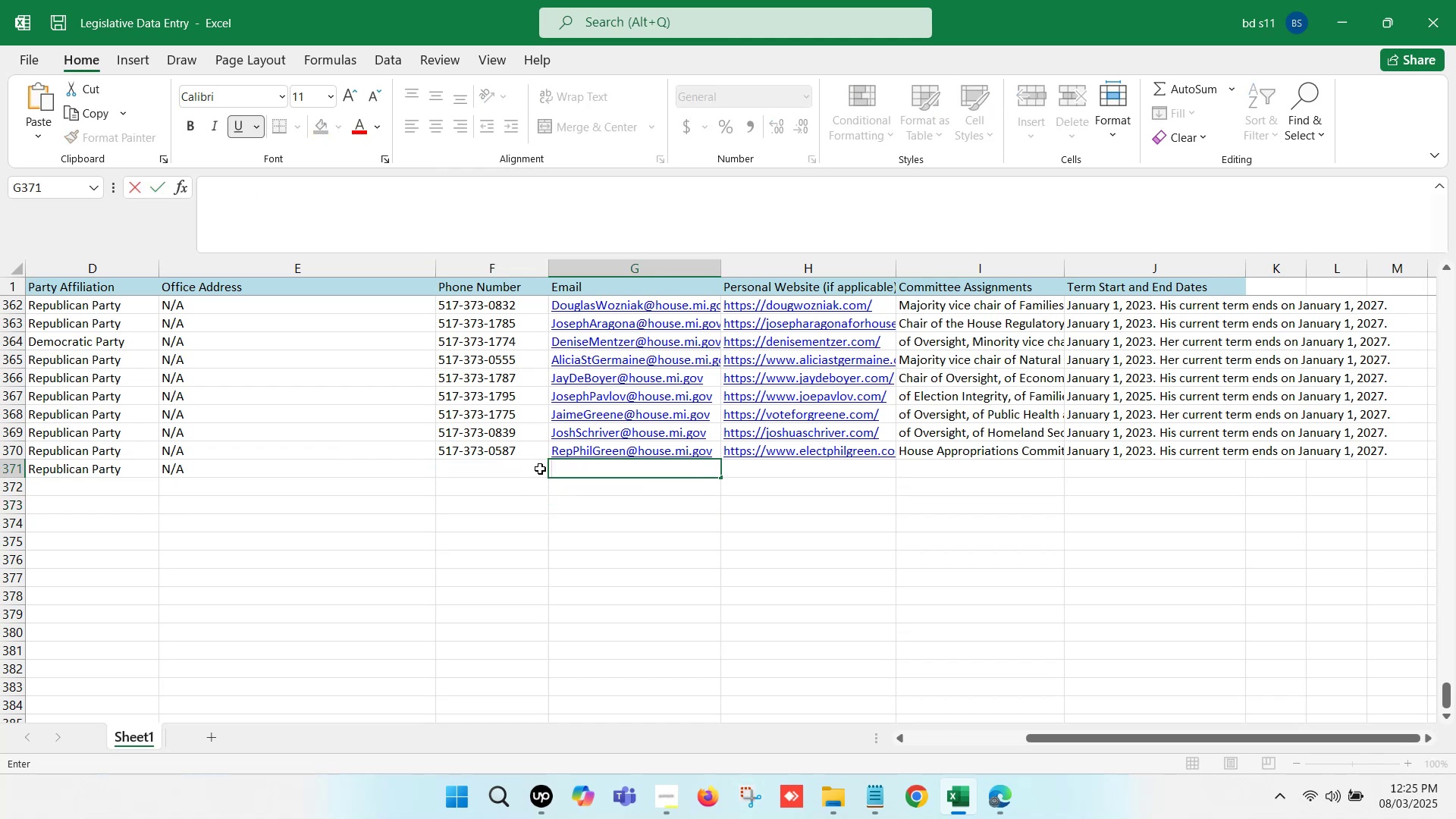 
key(Control+V)
 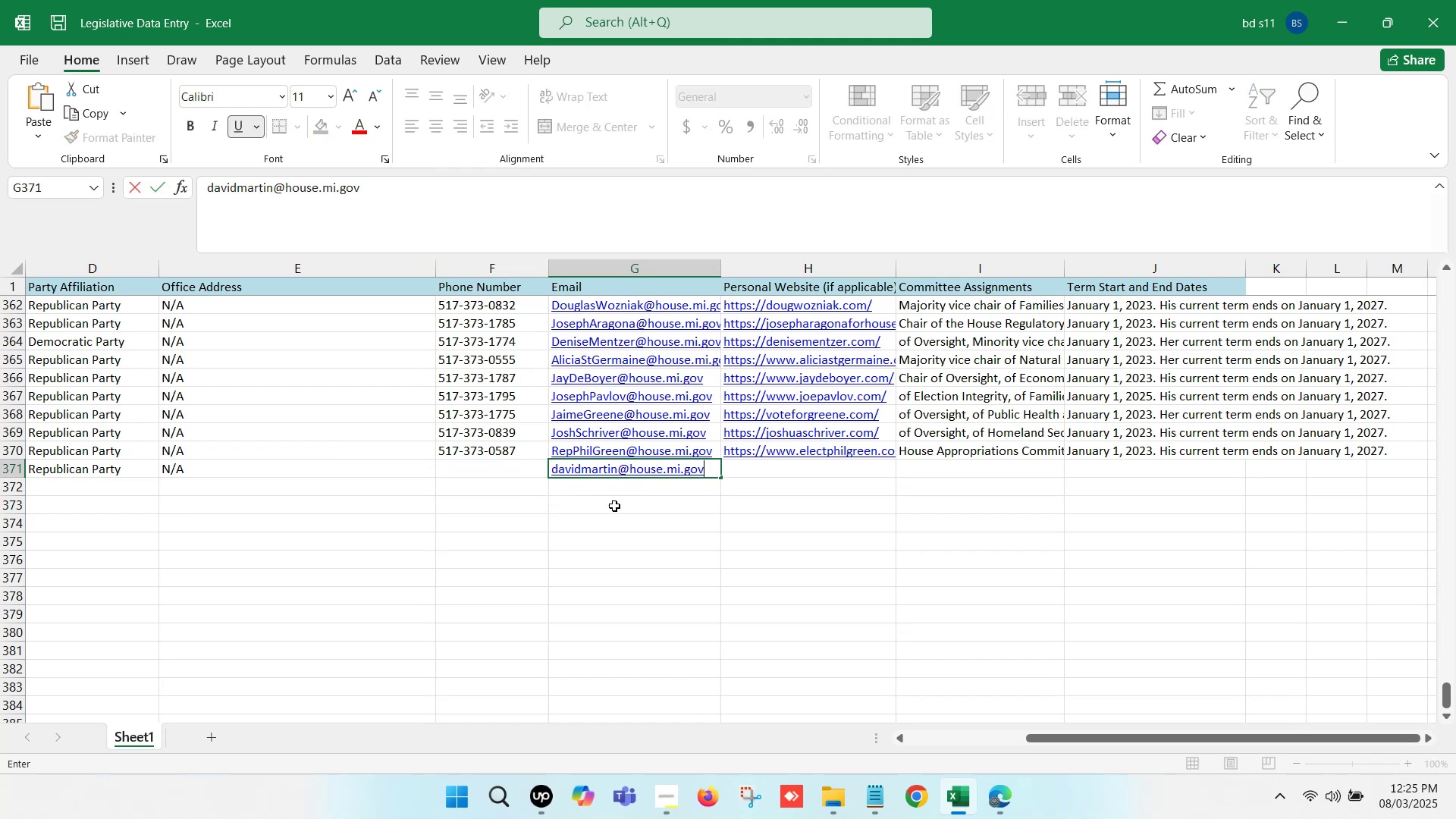 
left_click([618, 509])
 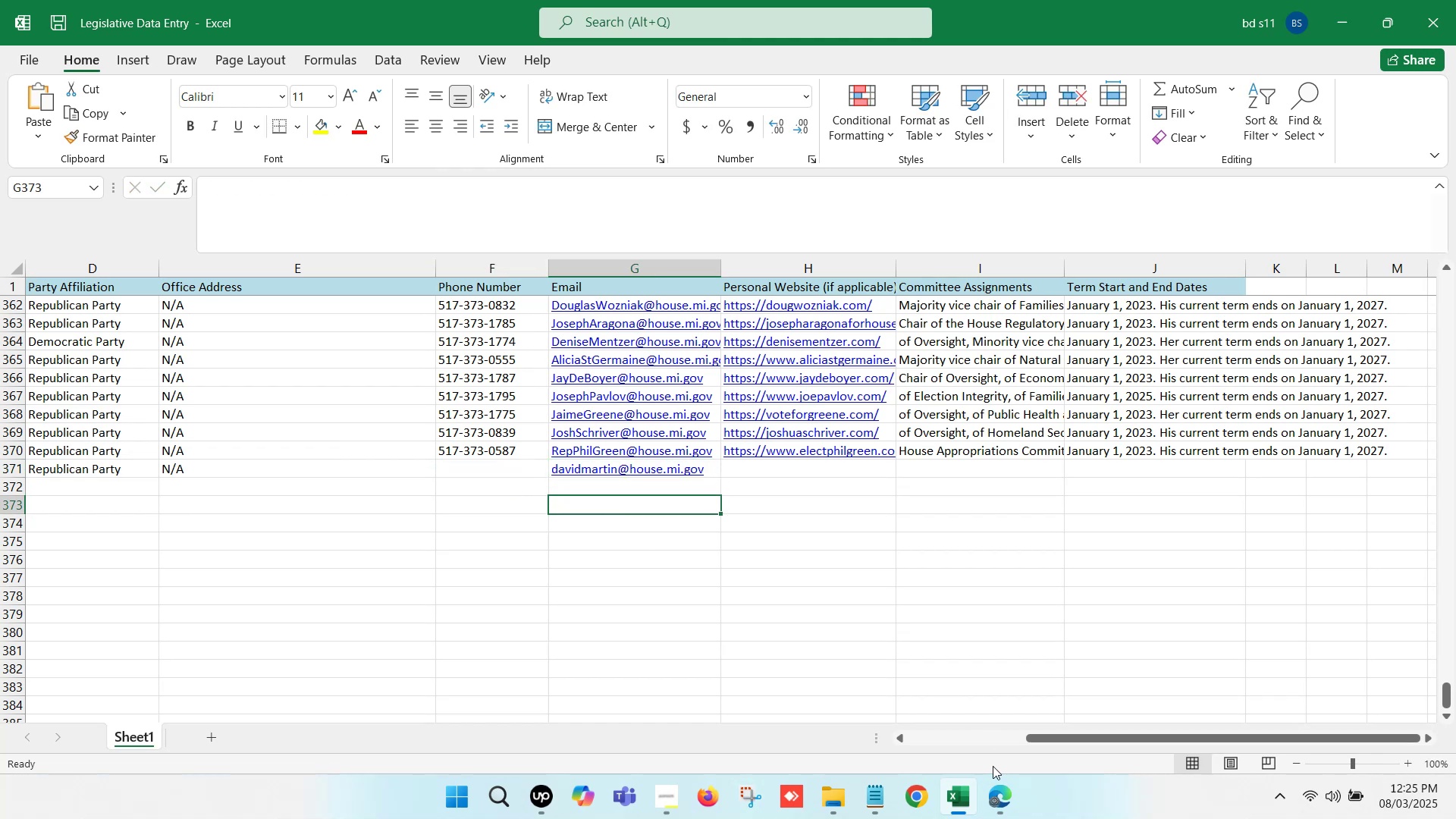 
left_click([936, 818])
 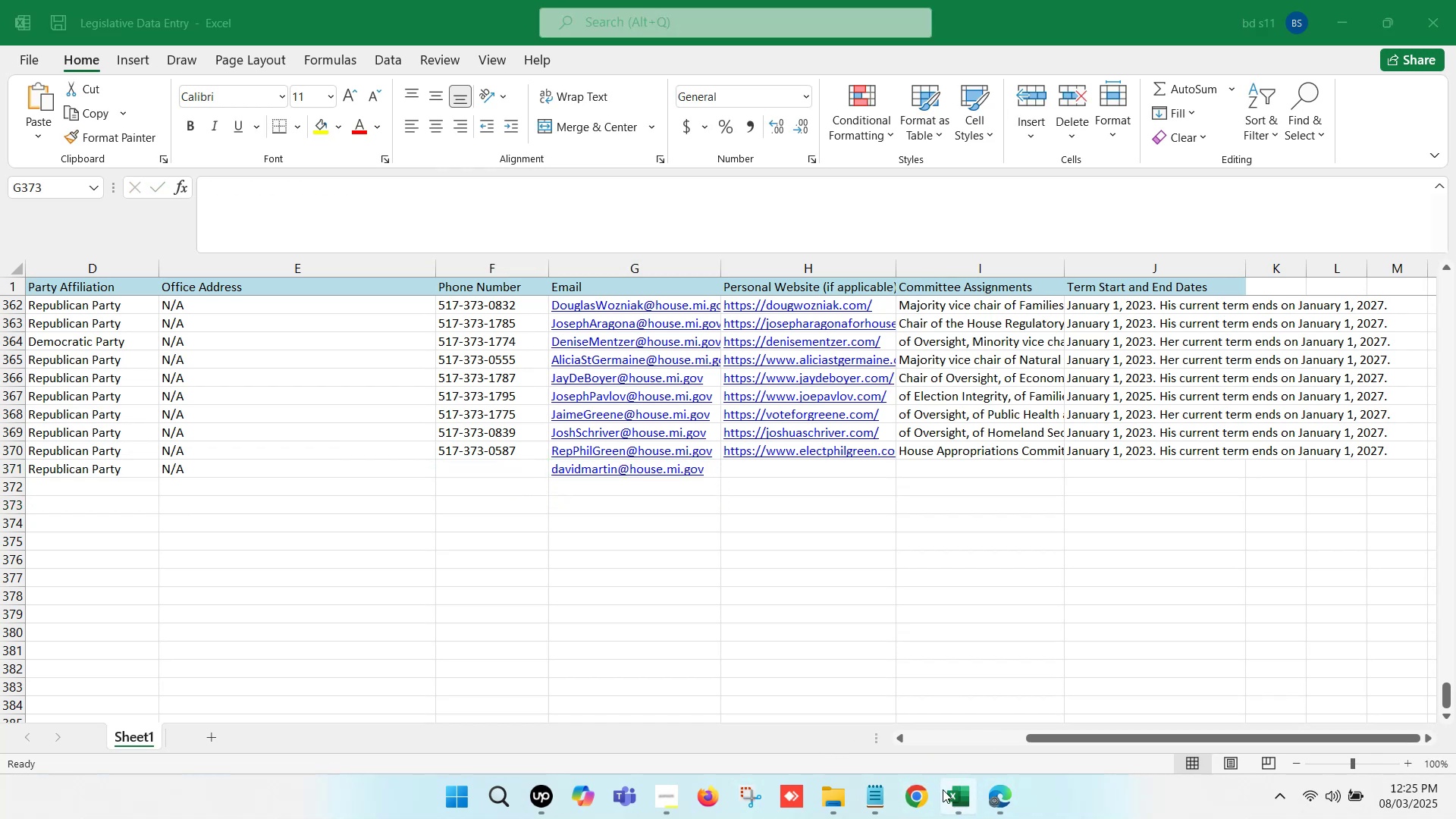 
left_click([949, 800])
 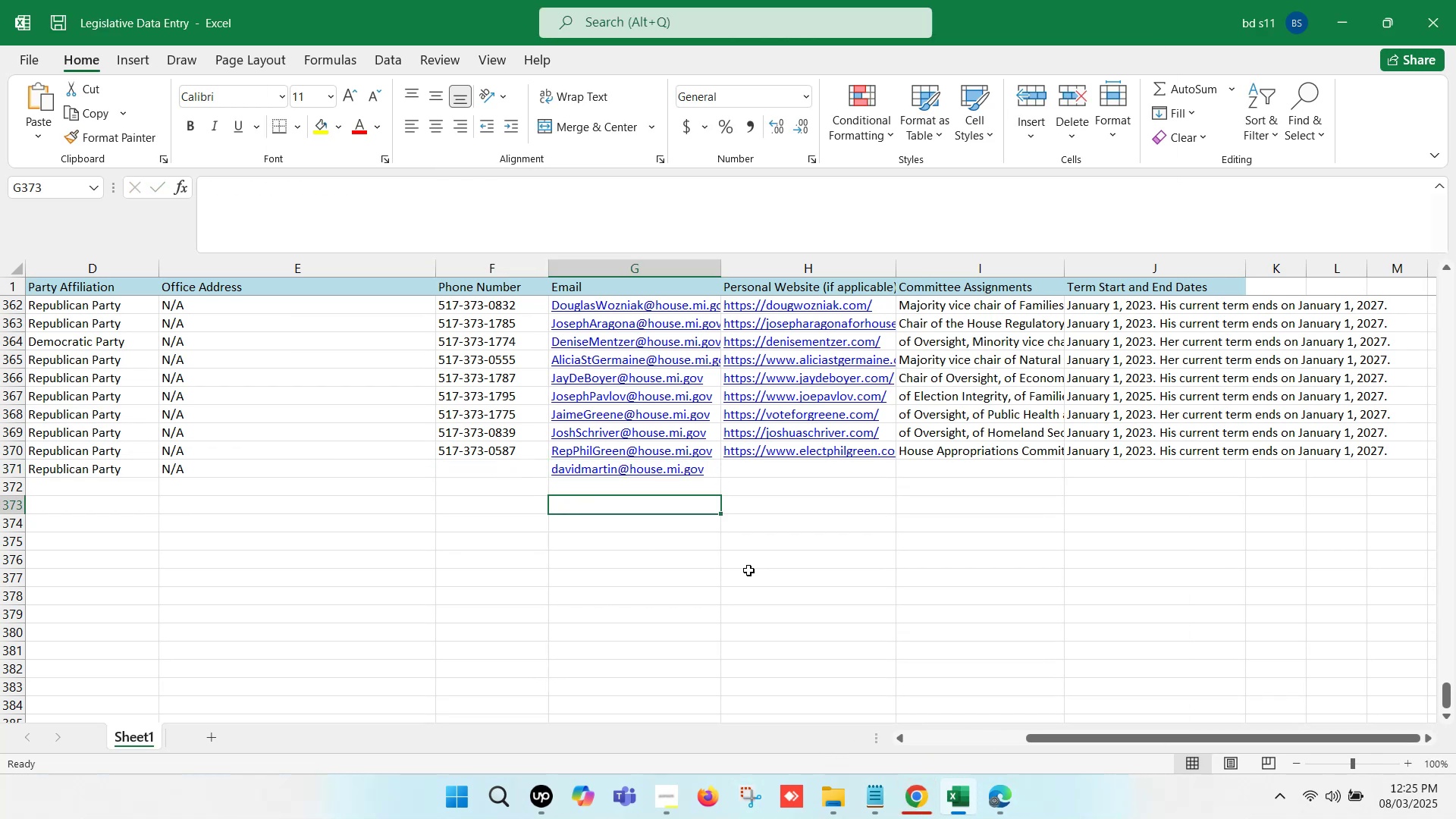 
left_click([965, 797])
 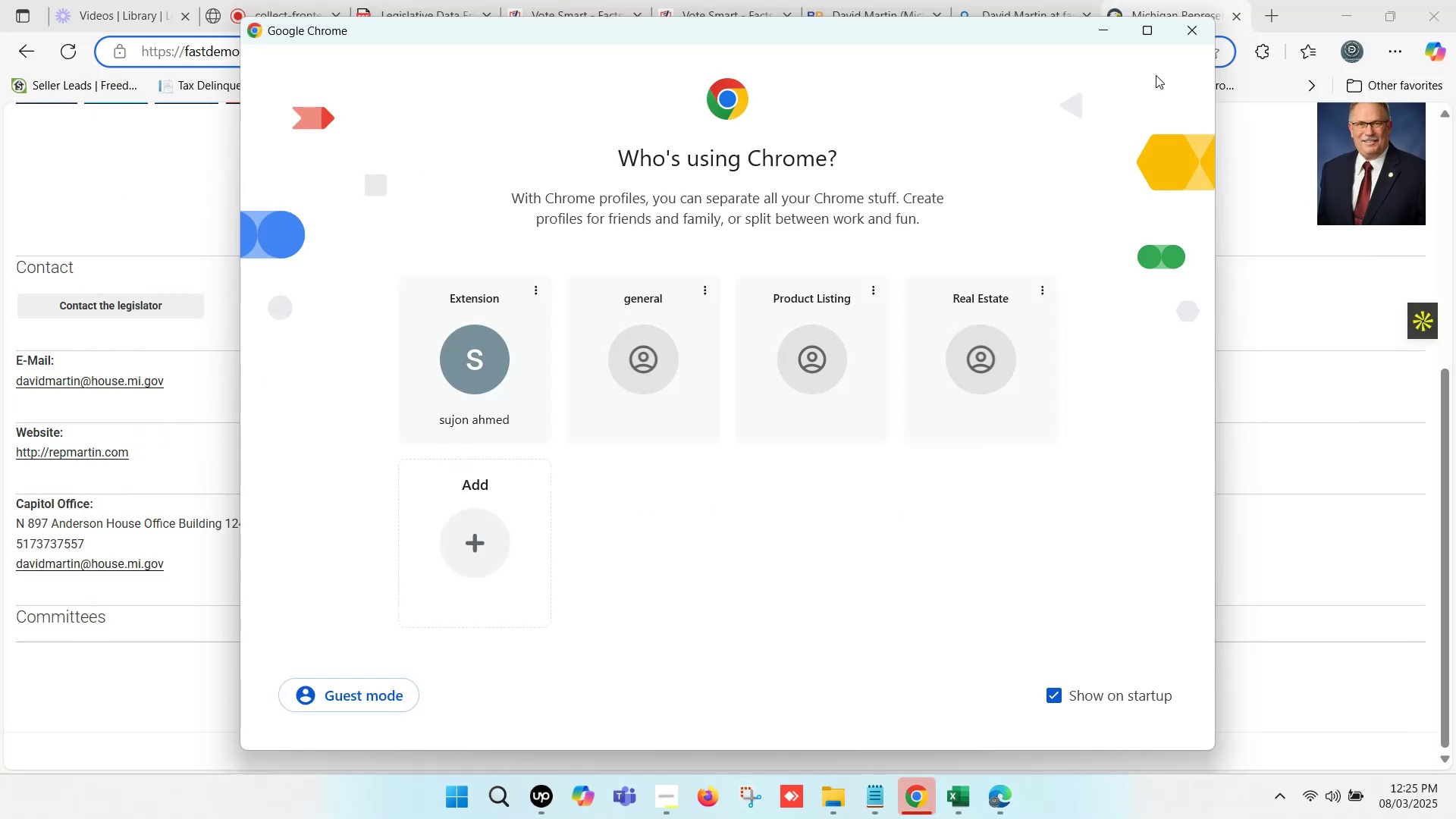 
left_click([1190, 31])
 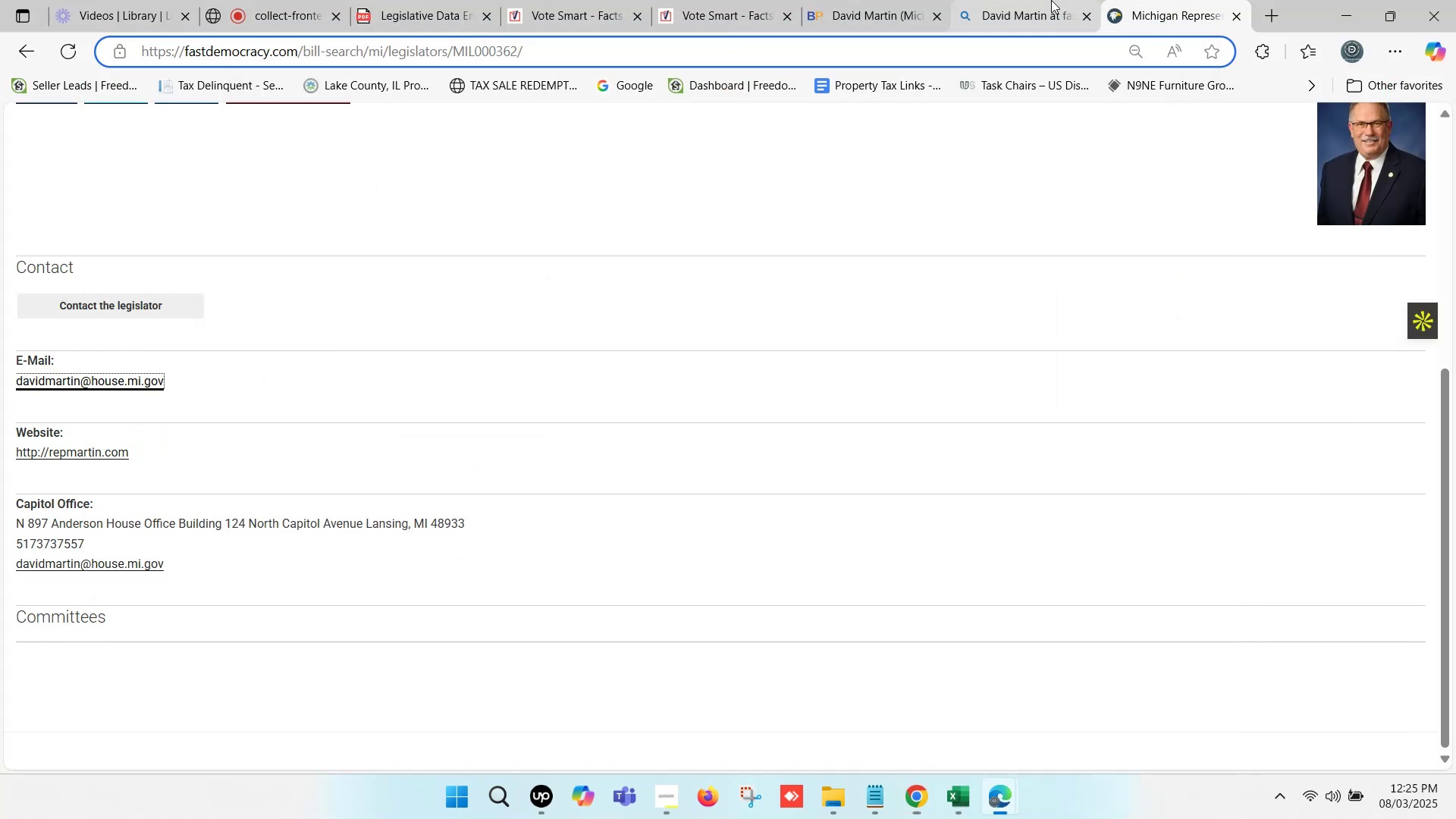 
left_click([1049, 0])
 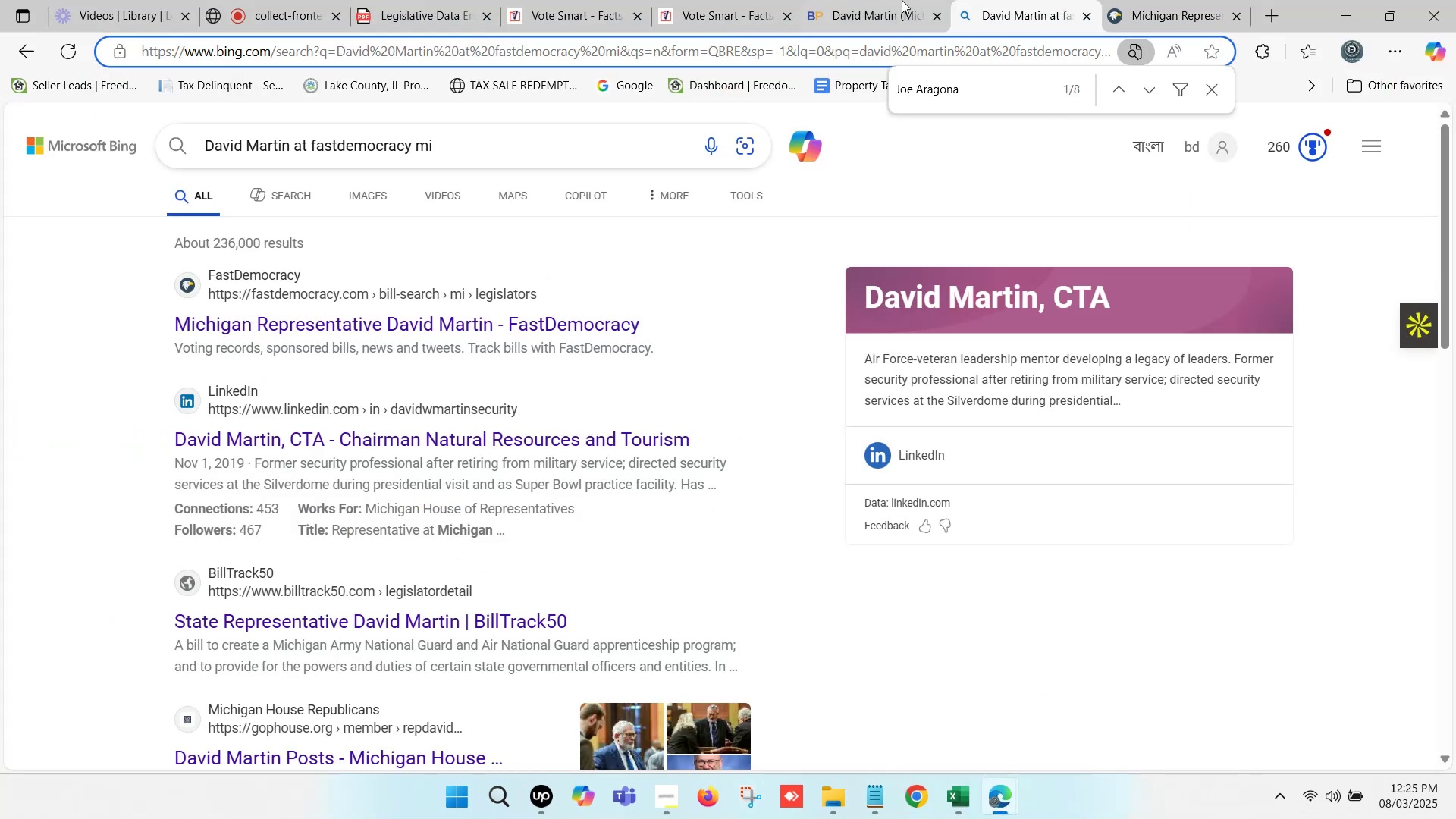 
left_click([895, 0])
 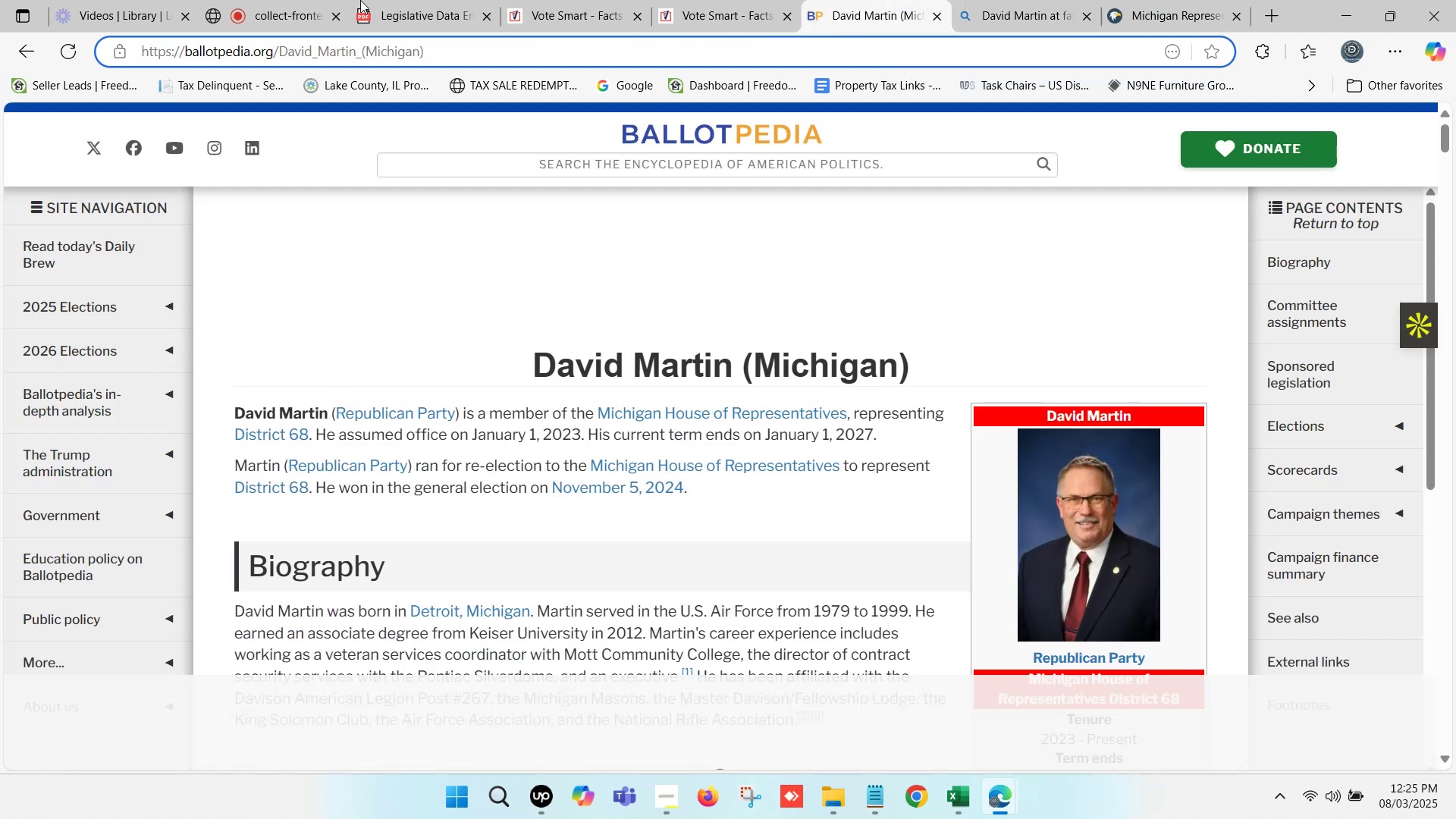 
scroll: coordinate [922, 463], scroll_direction: down, amount: 1.0
 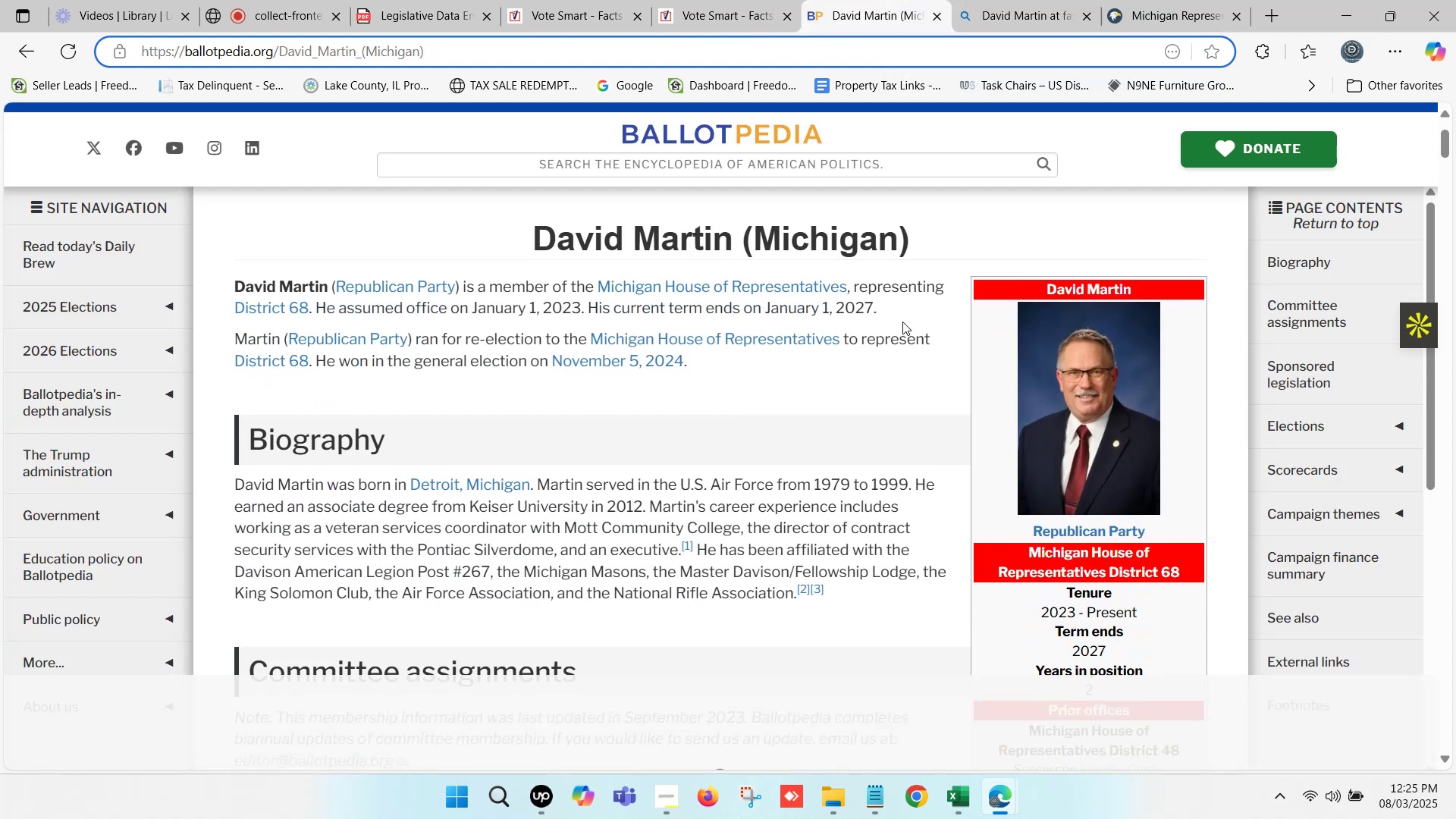 
left_click_drag(start_coordinate=[887, 310], to_coordinate=[474, 312])
 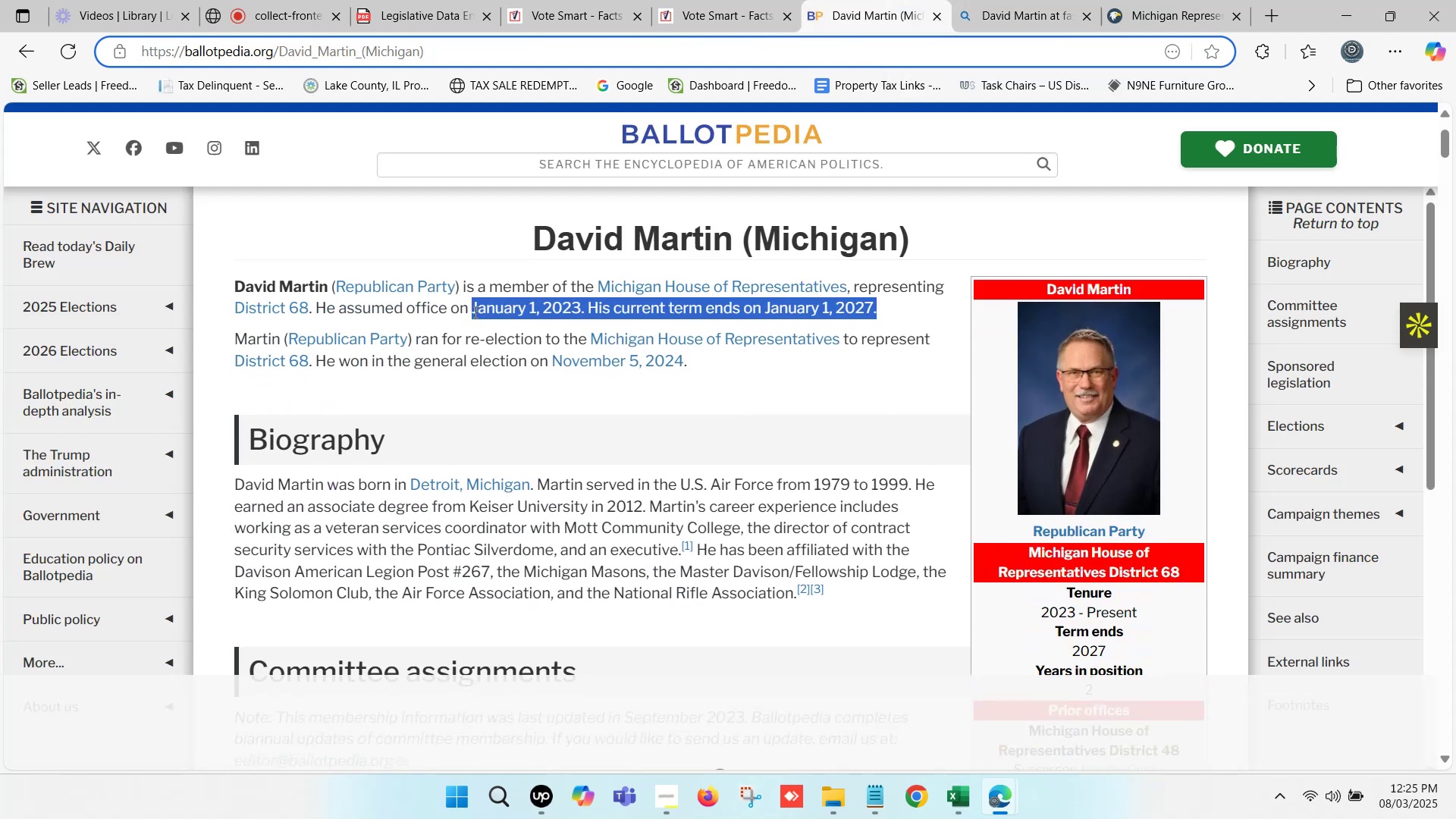 
key(Control+ControlLeft)
 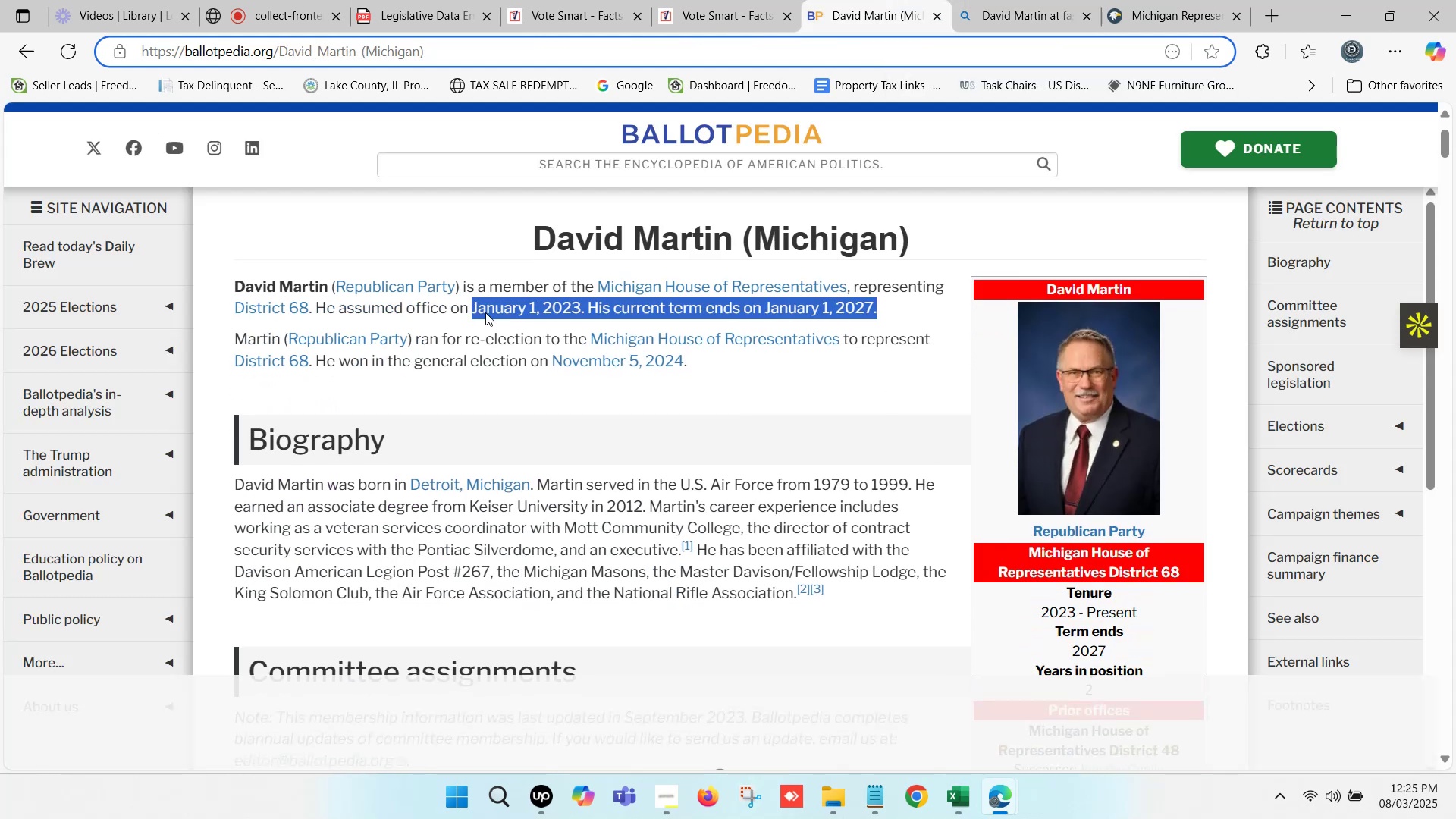 
key(Control+C)
 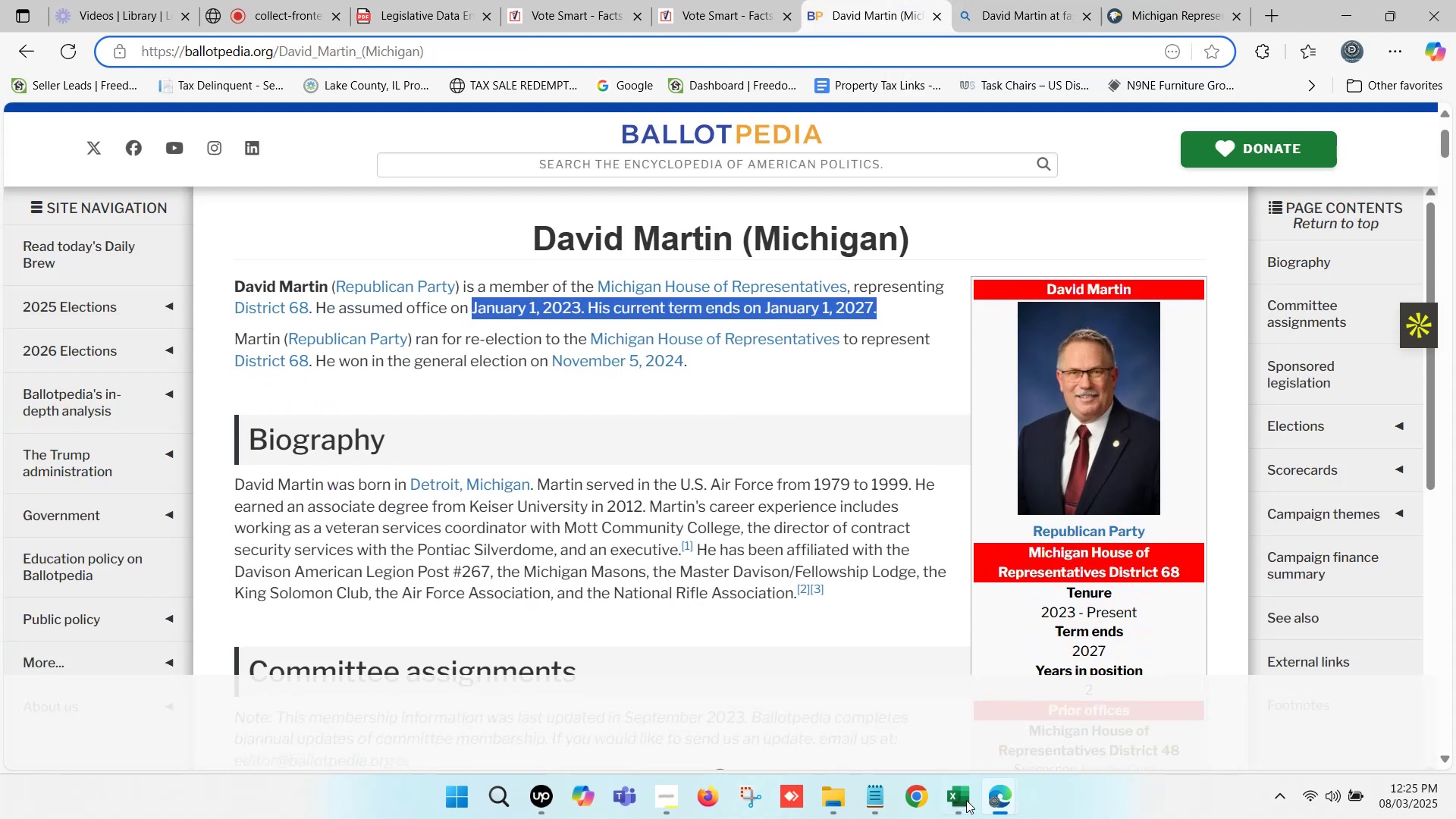 
left_click([964, 805])
 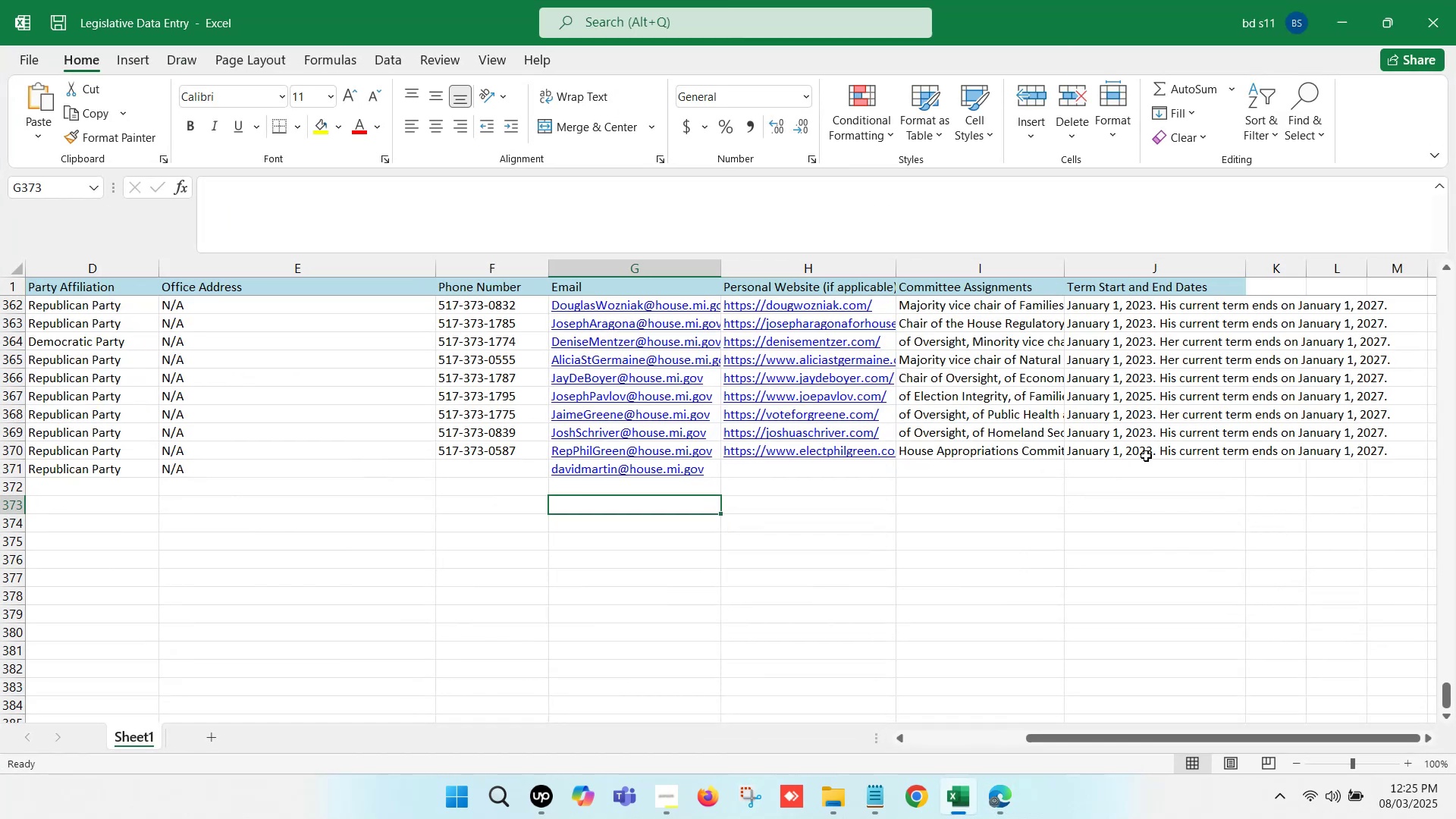 
left_click([1122, 466])
 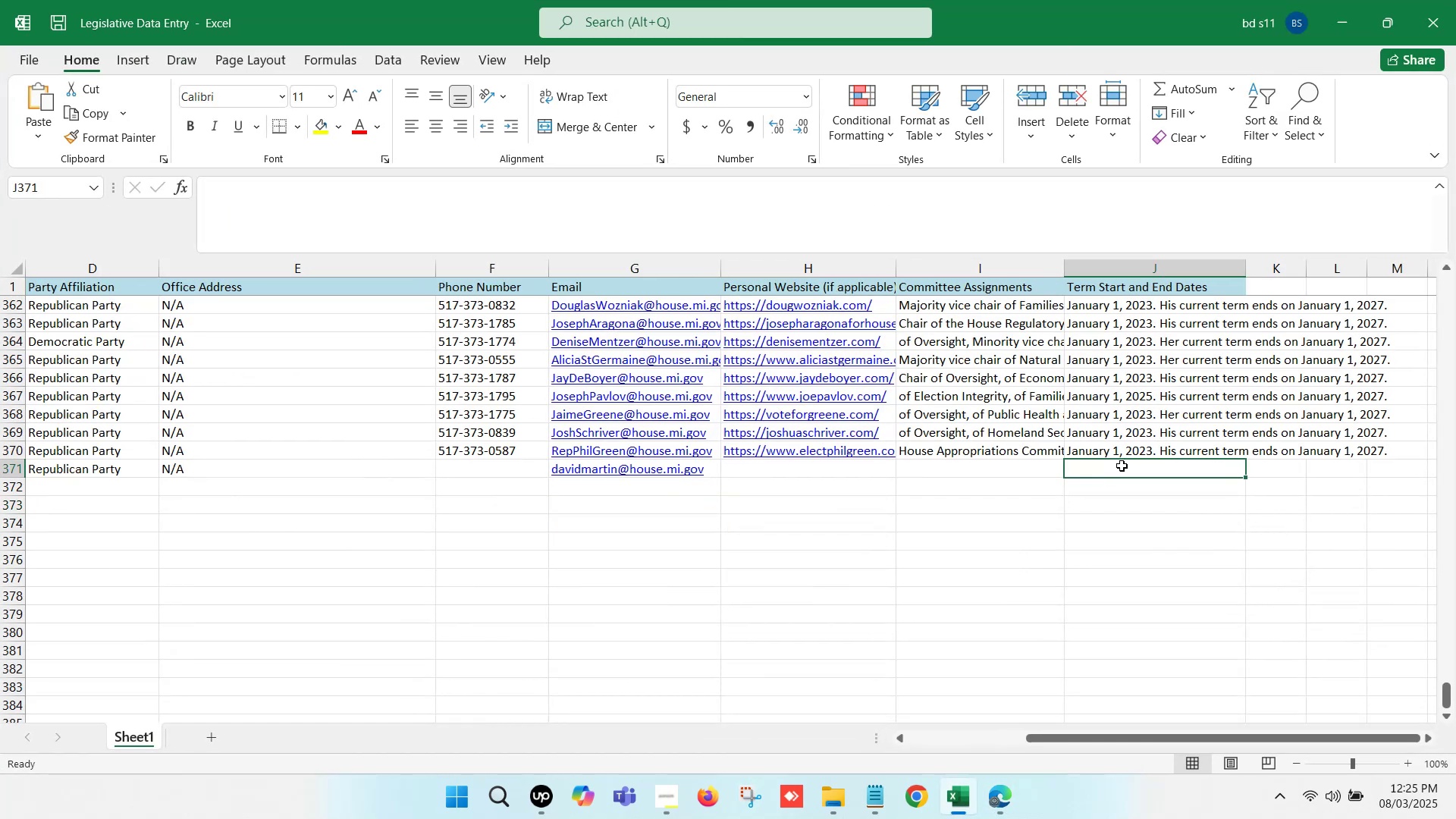 
double_click([1122, 466])
 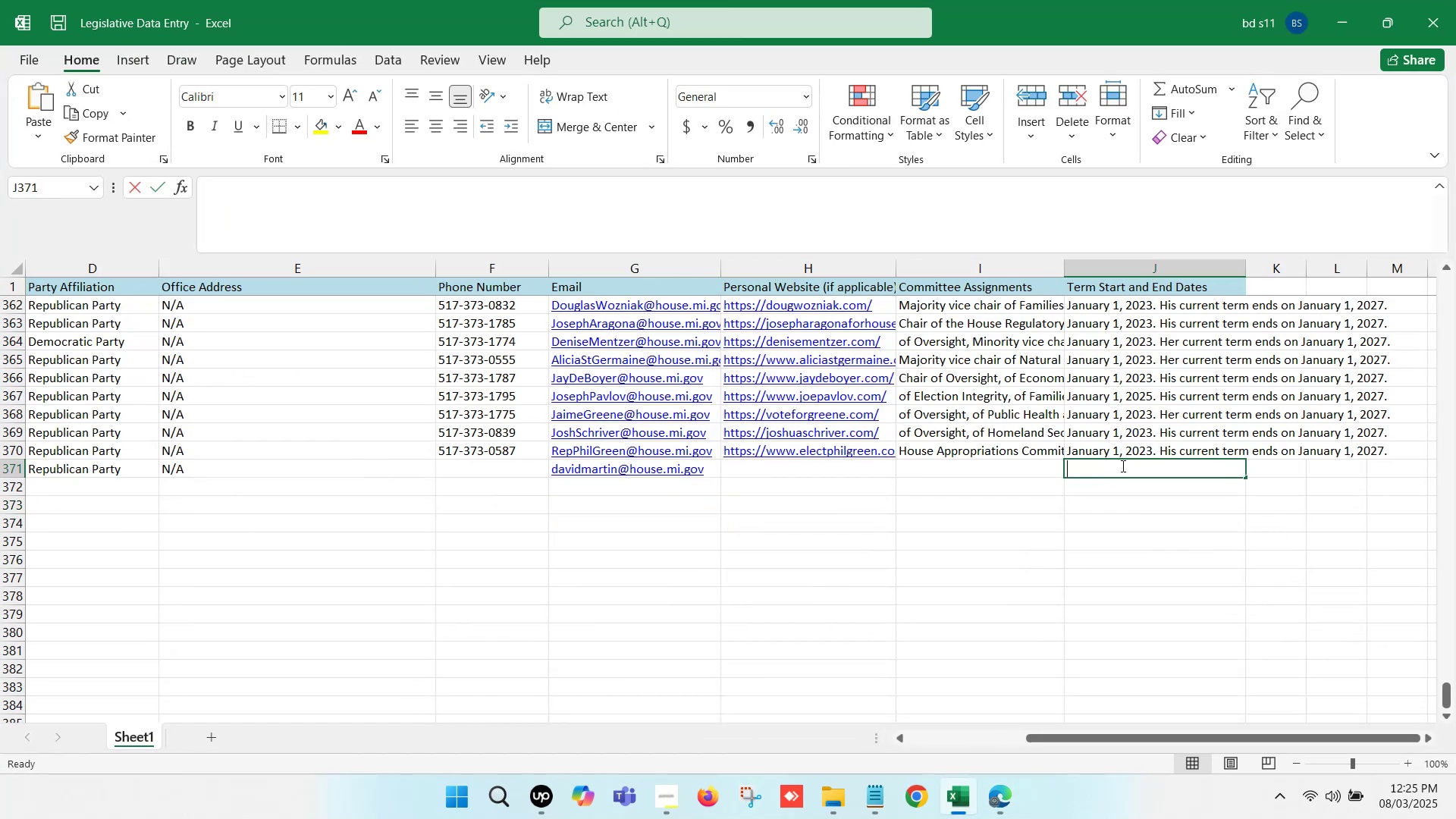 
key(Control+V)
 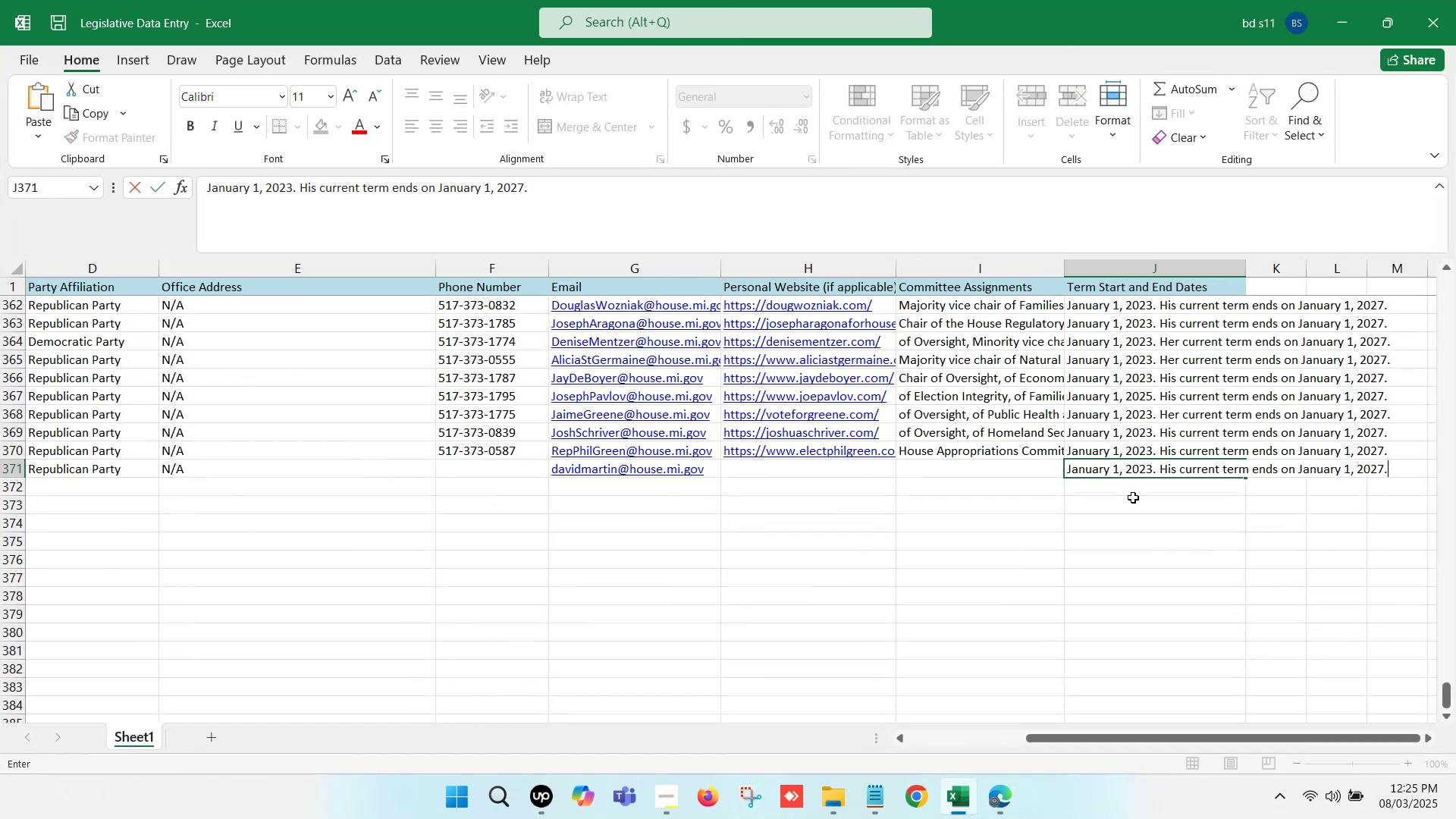 
left_click([1132, 499])
 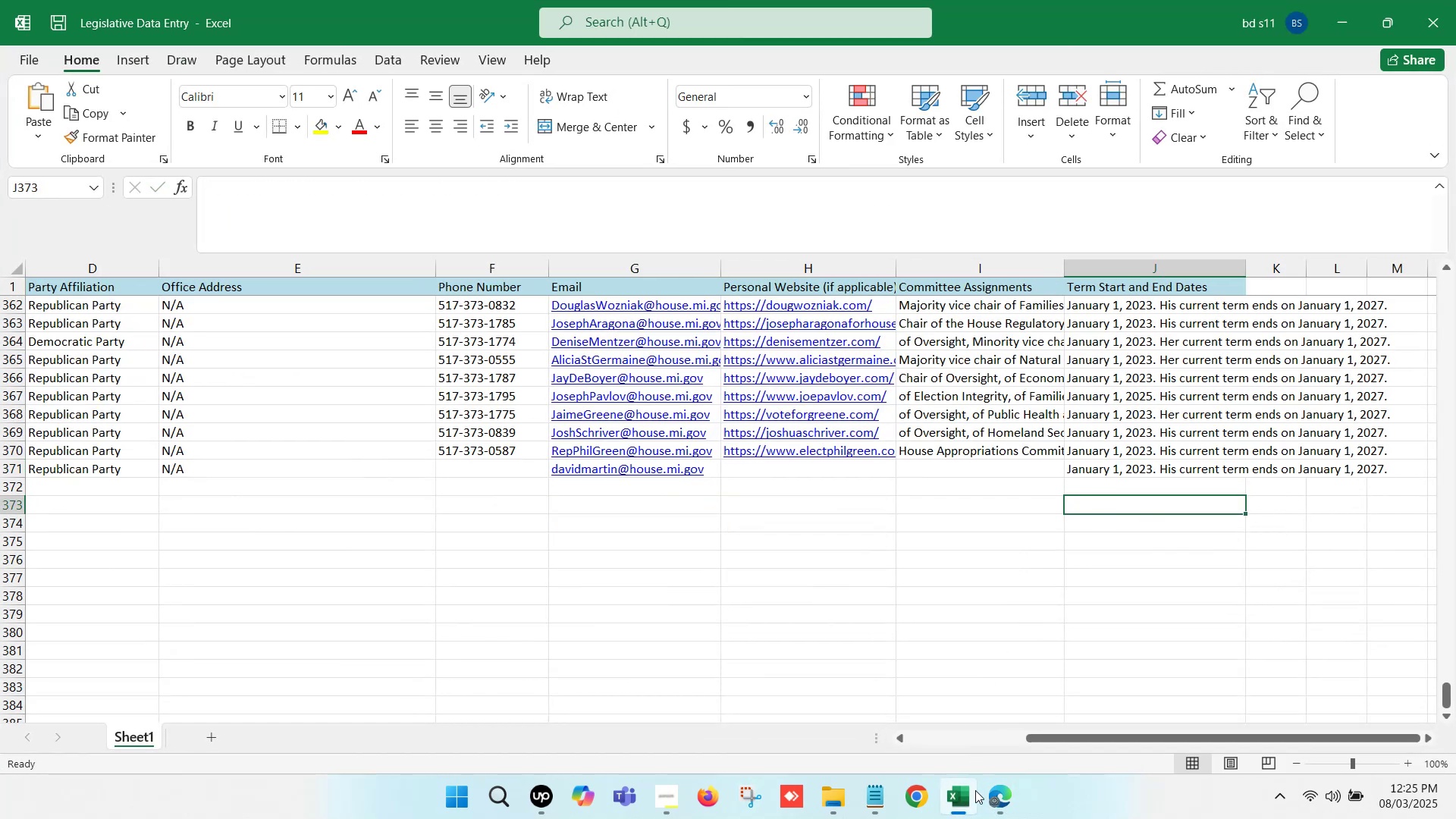 
left_click([969, 799])
 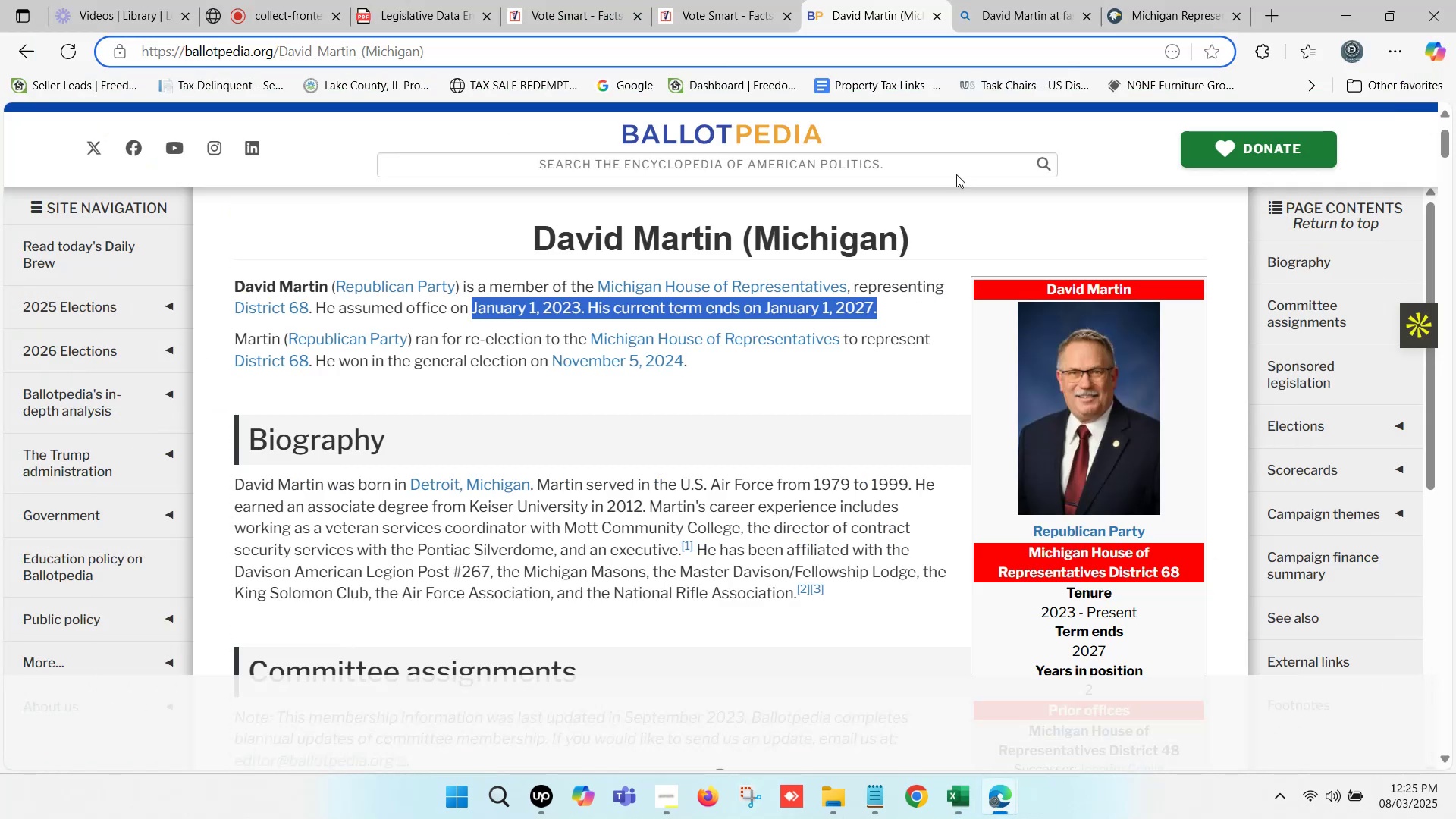 
double_click([989, 0])
 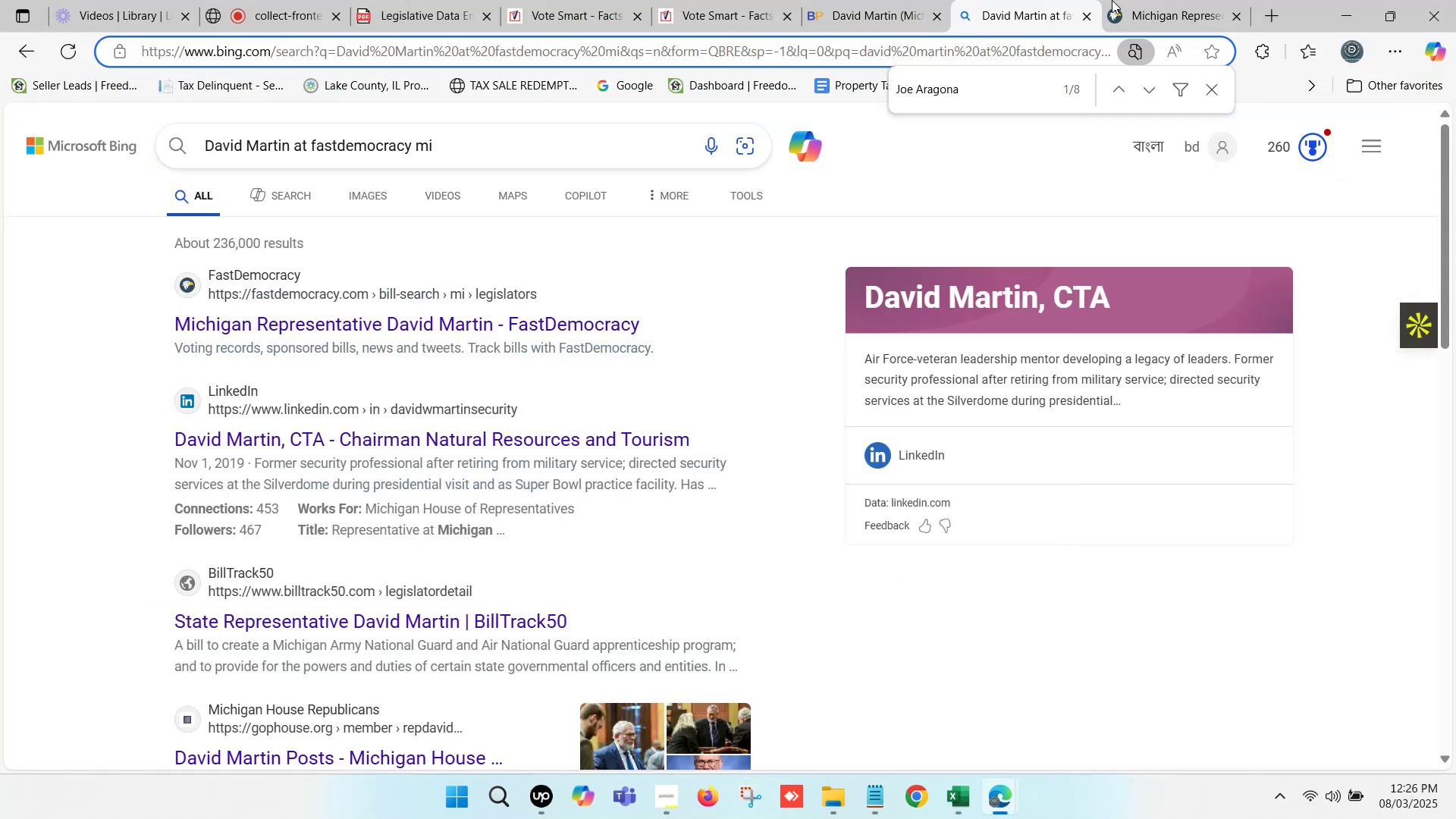 
double_click([1153, 0])
 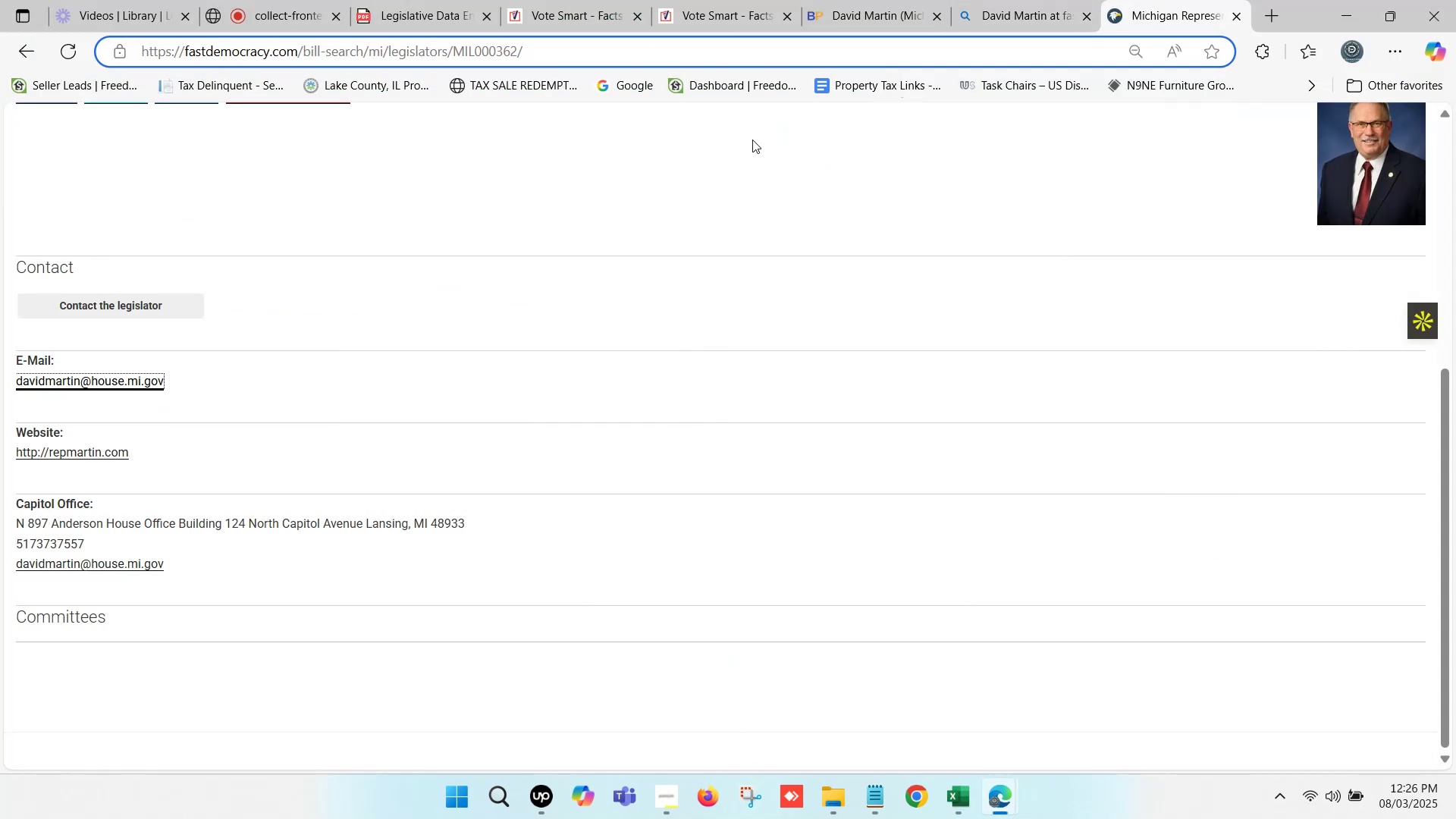 
scroll: coordinate [375, 344], scroll_direction: down, amount: 1.0
 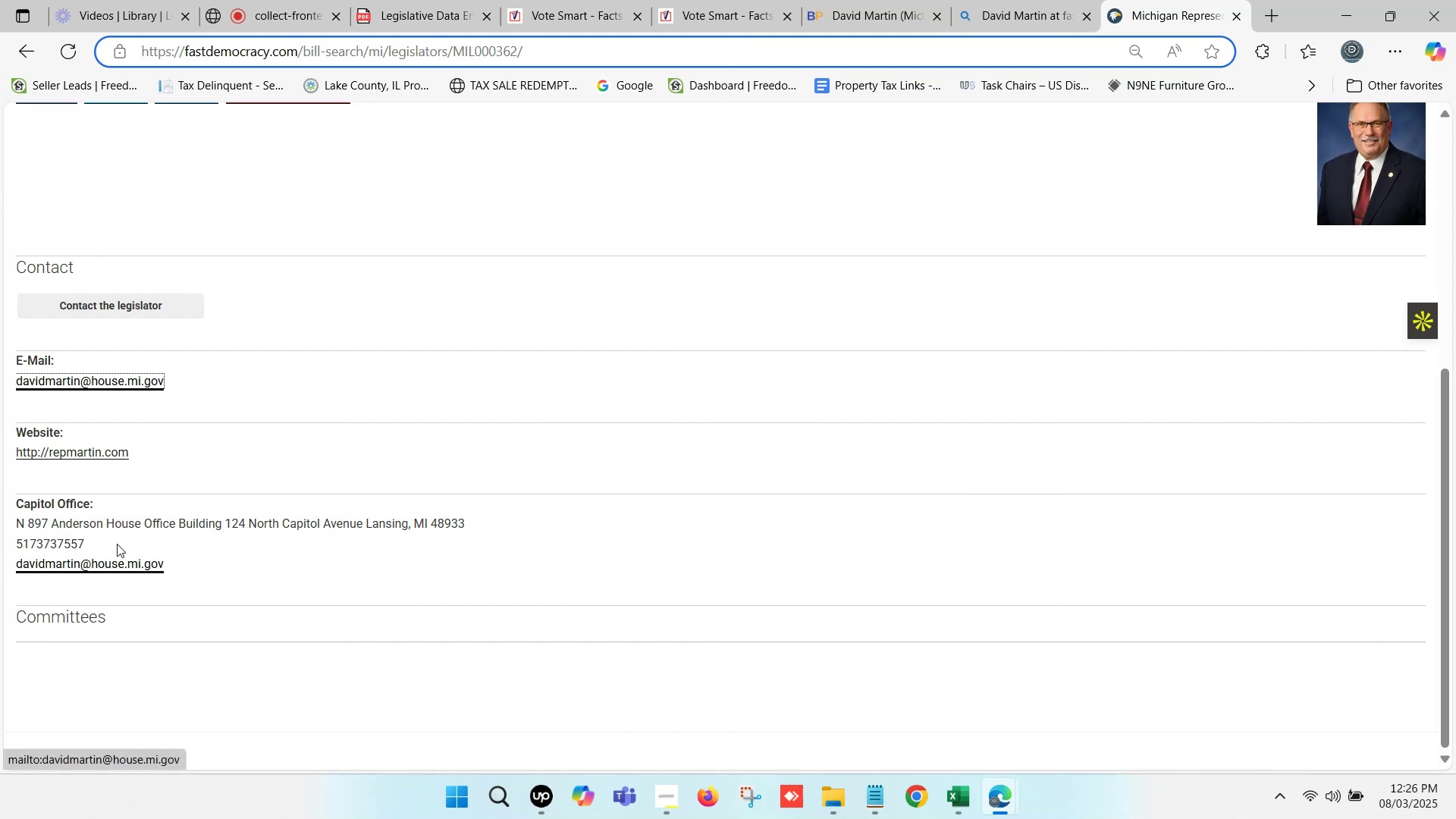 
hold_key(key=ControlLeft, duration=0.38)
left_click([92, 447])
 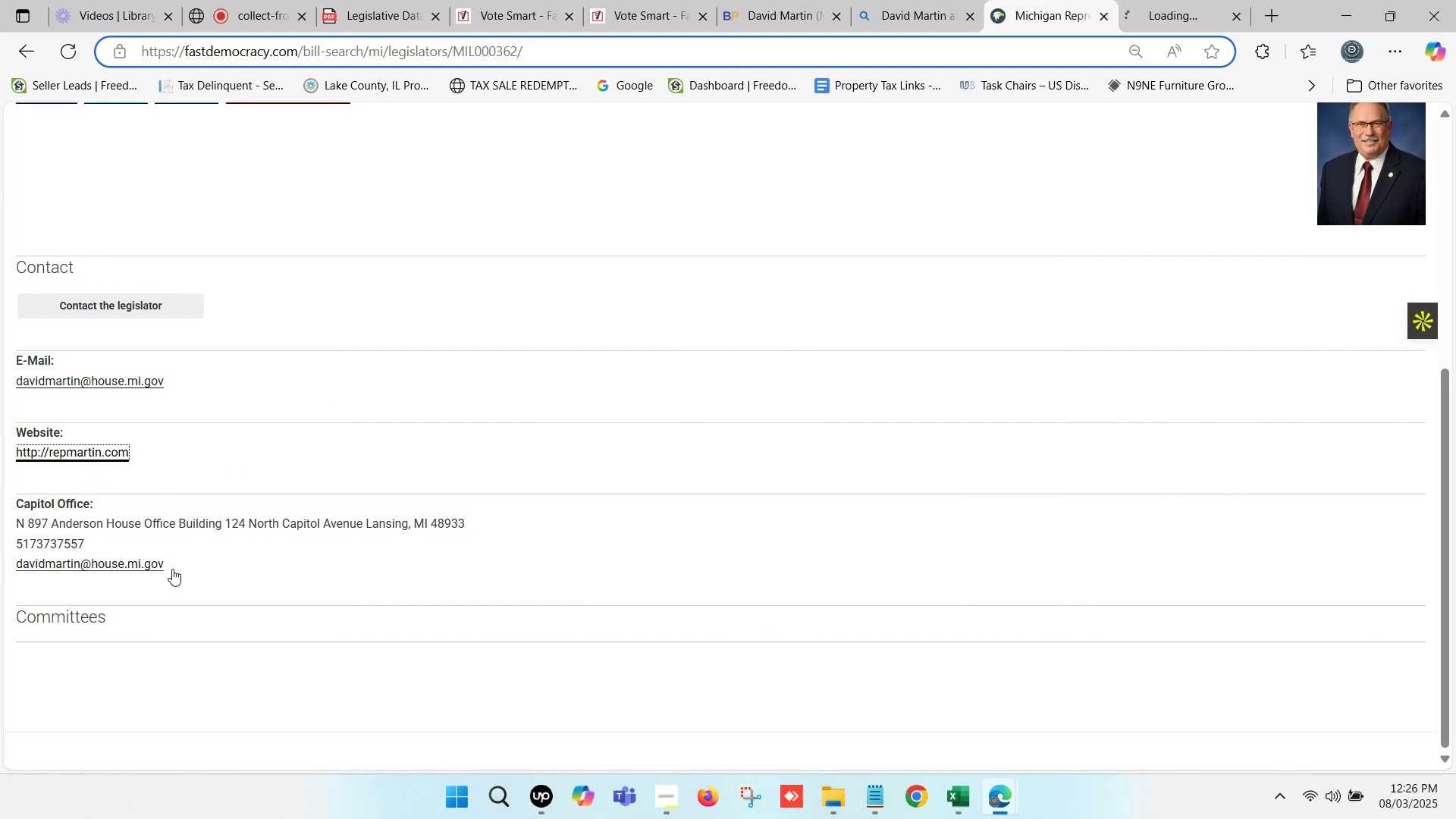 
left_click_drag(start_coordinate=[180, 570], to_coordinate=[193, 606])
 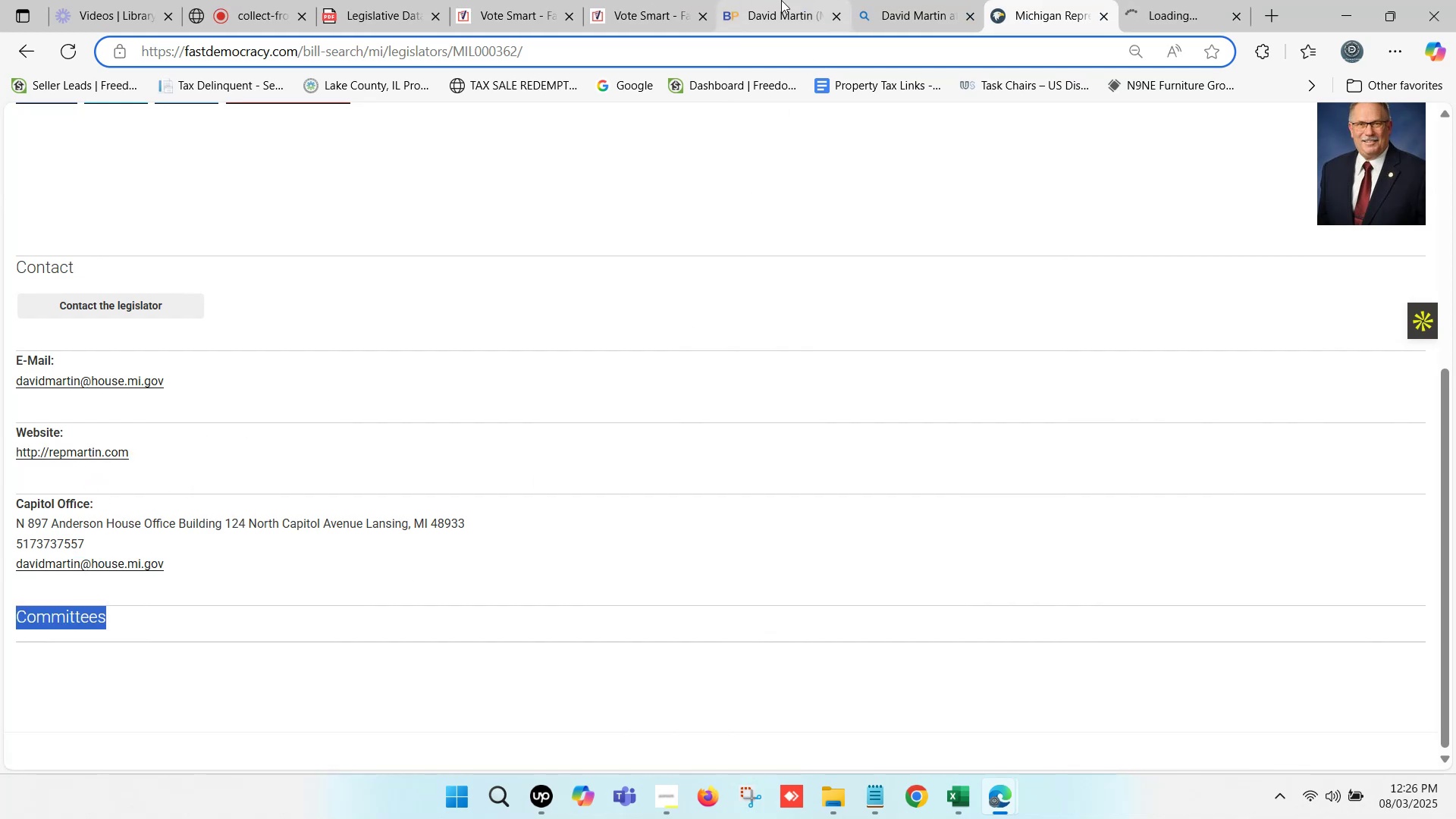 
double_click([763, 0])
 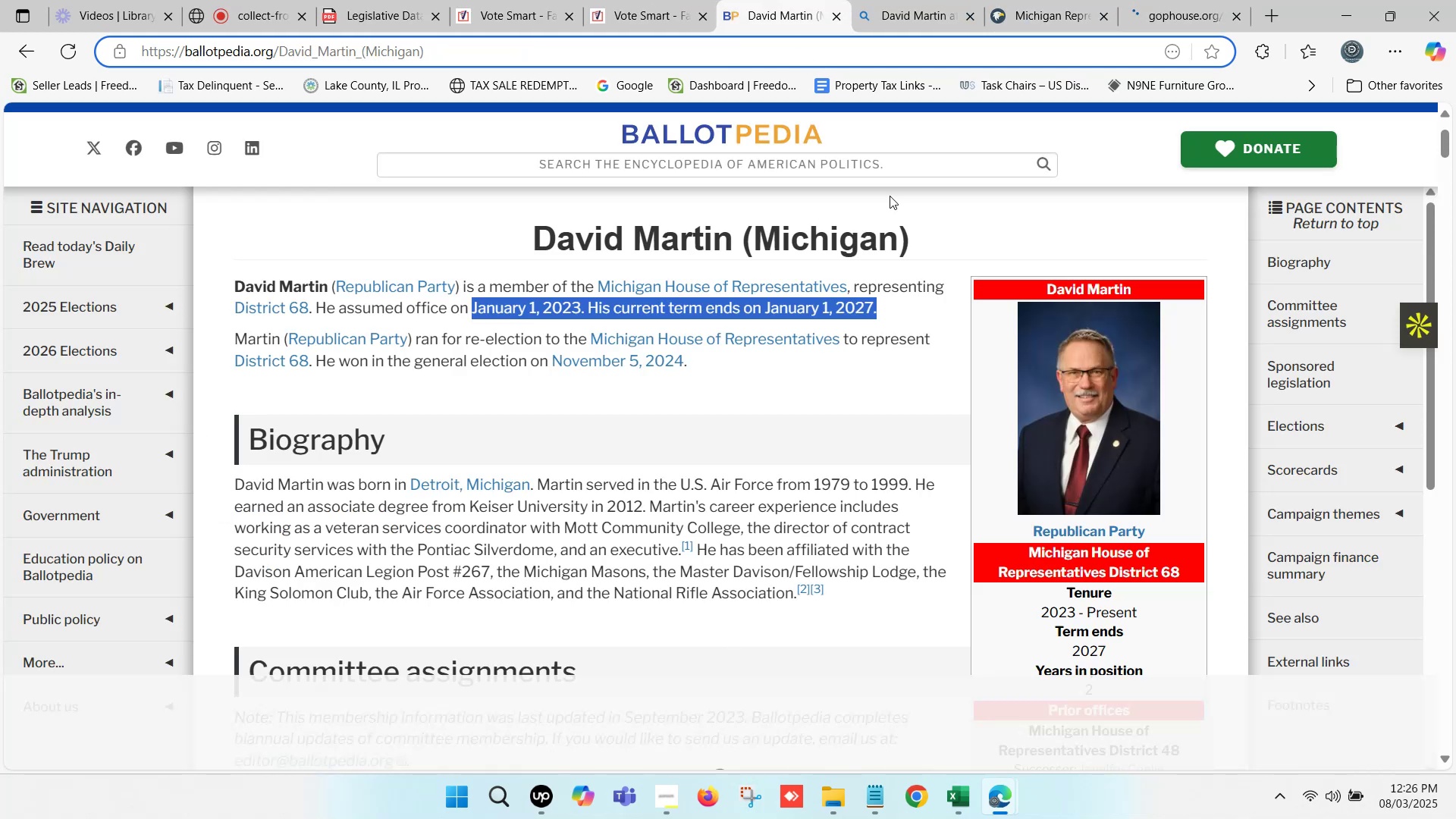 
scroll: coordinate [1064, 574], scroll_direction: down, amount: 8.0
 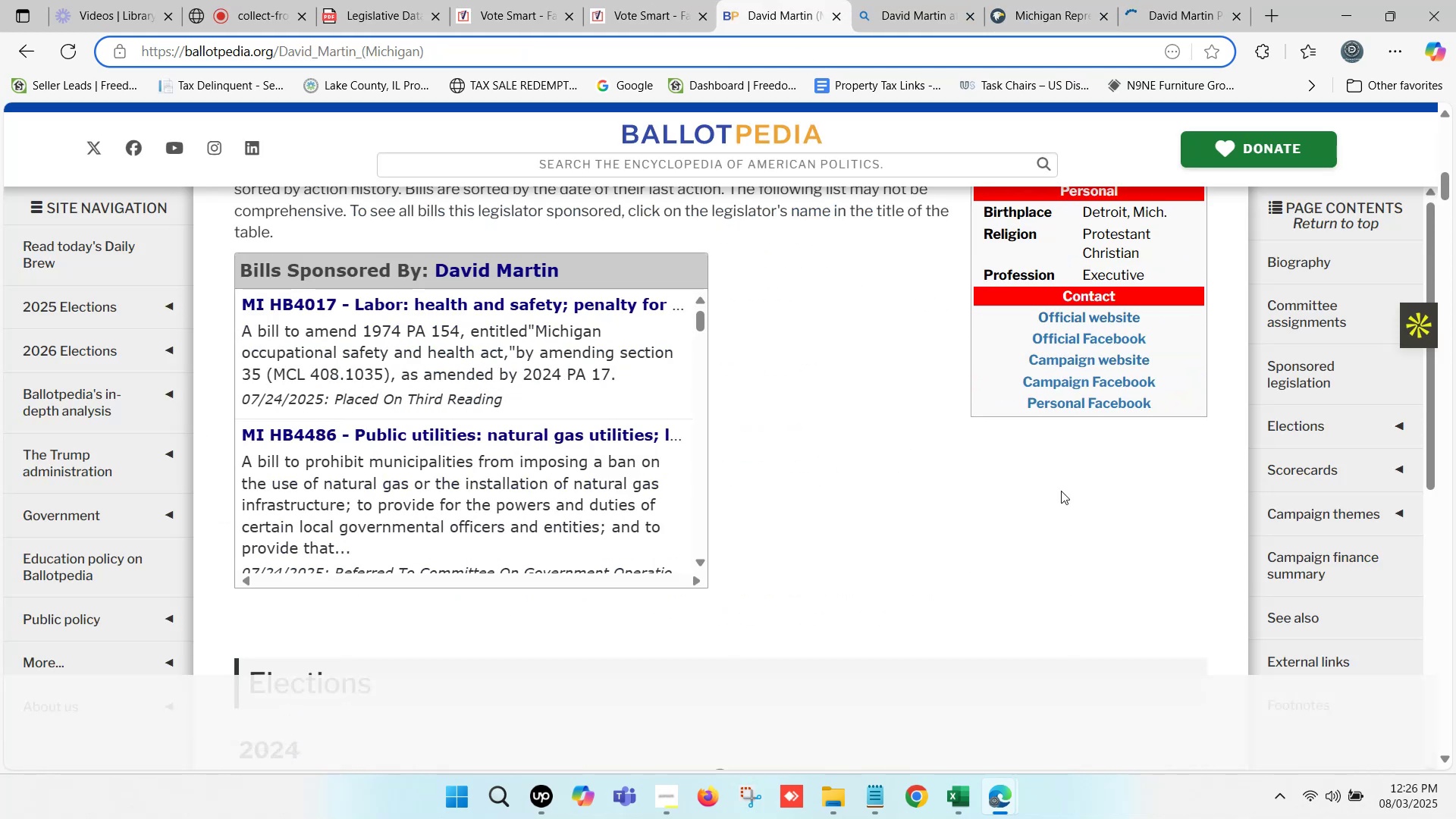 
hold_key(key=ControlLeft, duration=0.56)
left_click([1076, 366])
 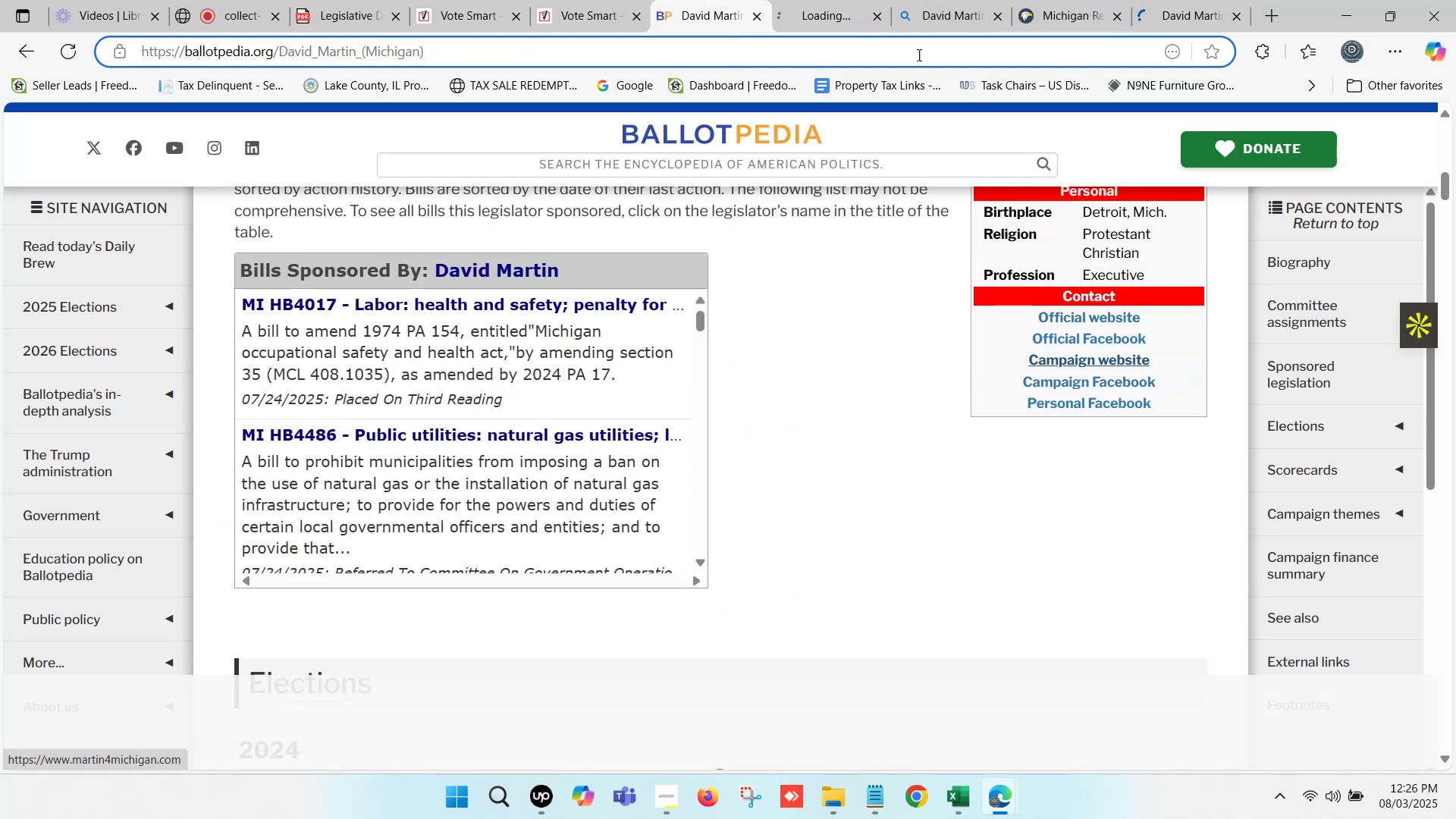 
left_click([851, 0])
 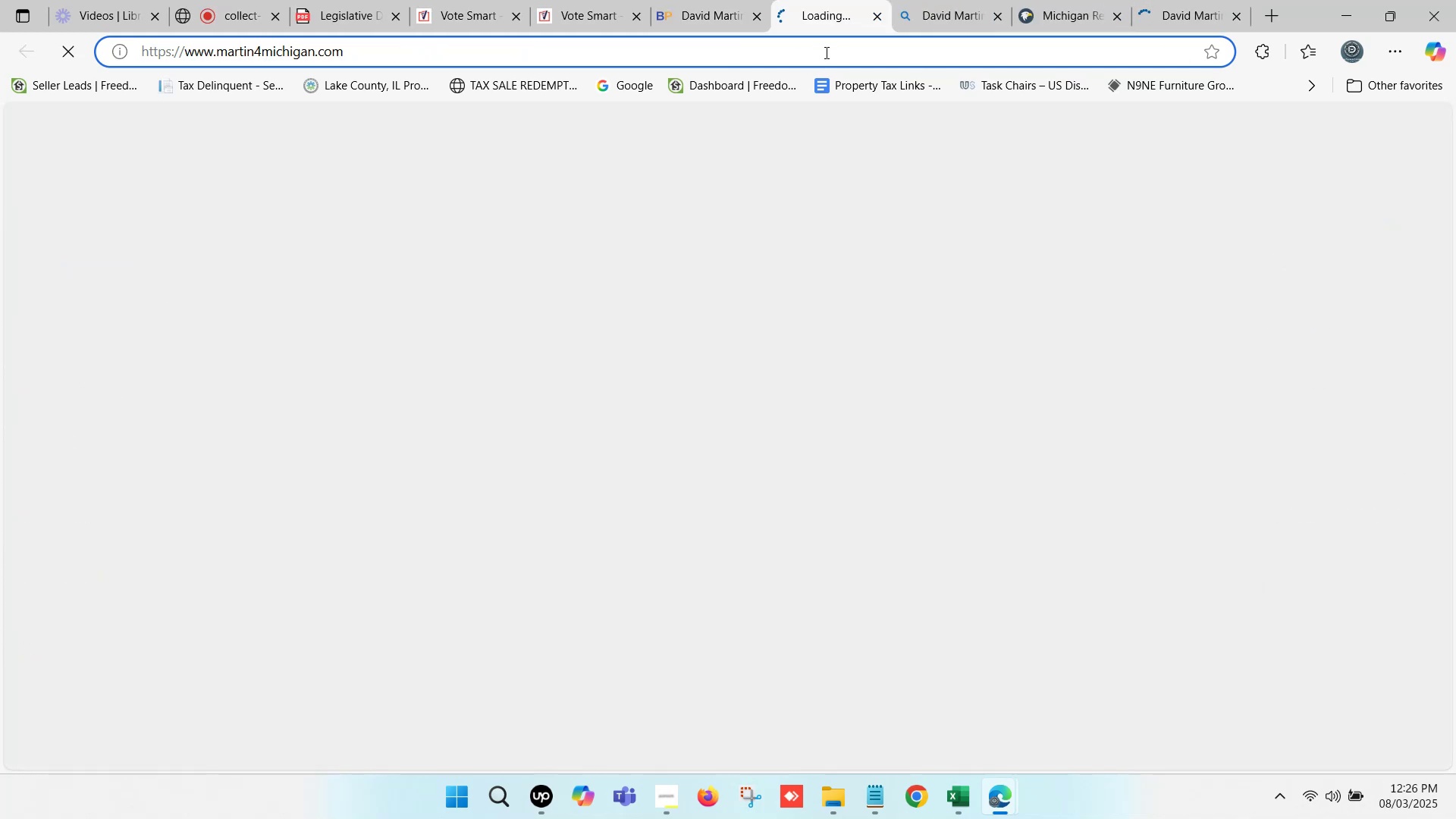 
left_click([823, 55])
 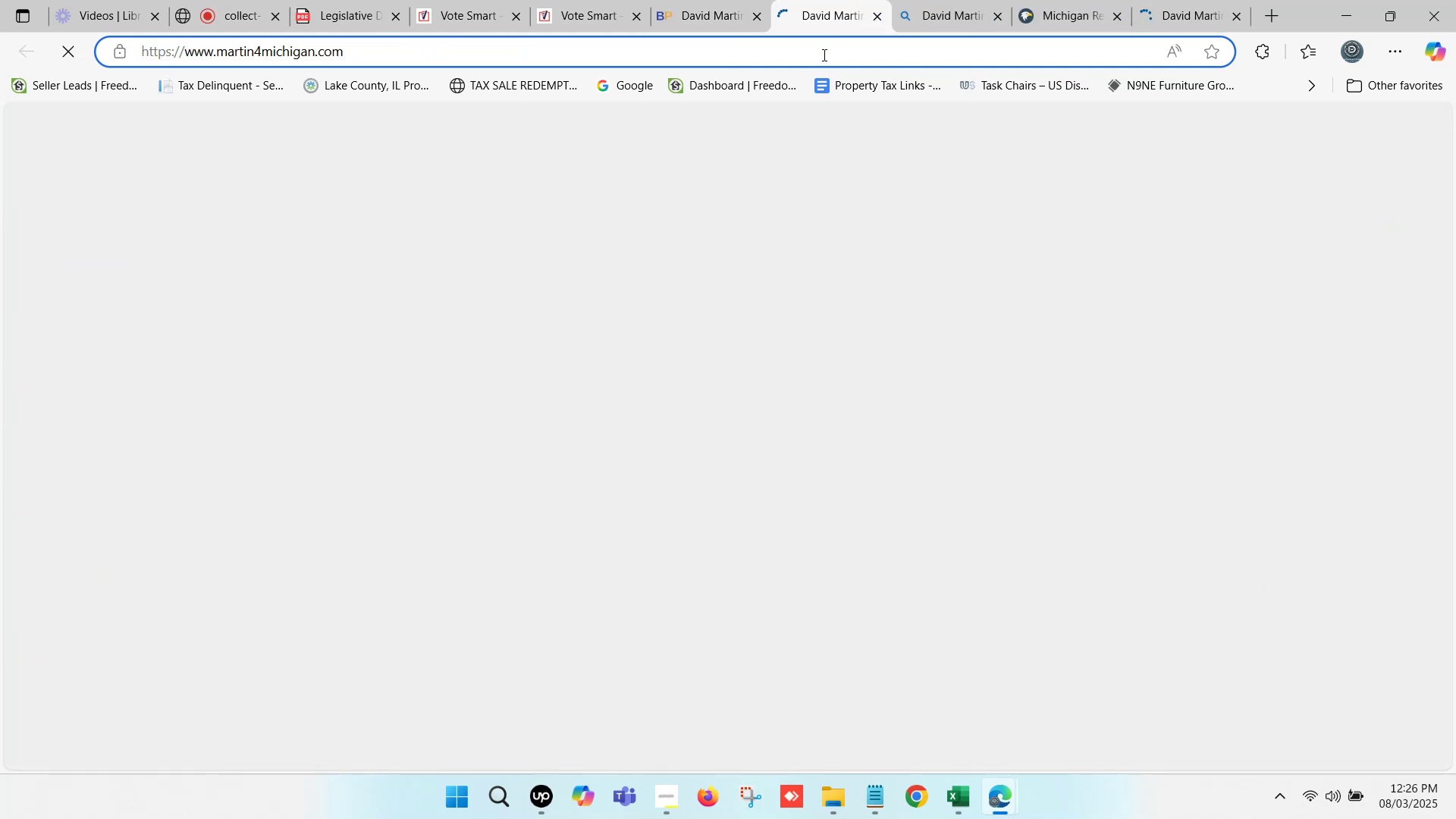 
key(Control+C)
 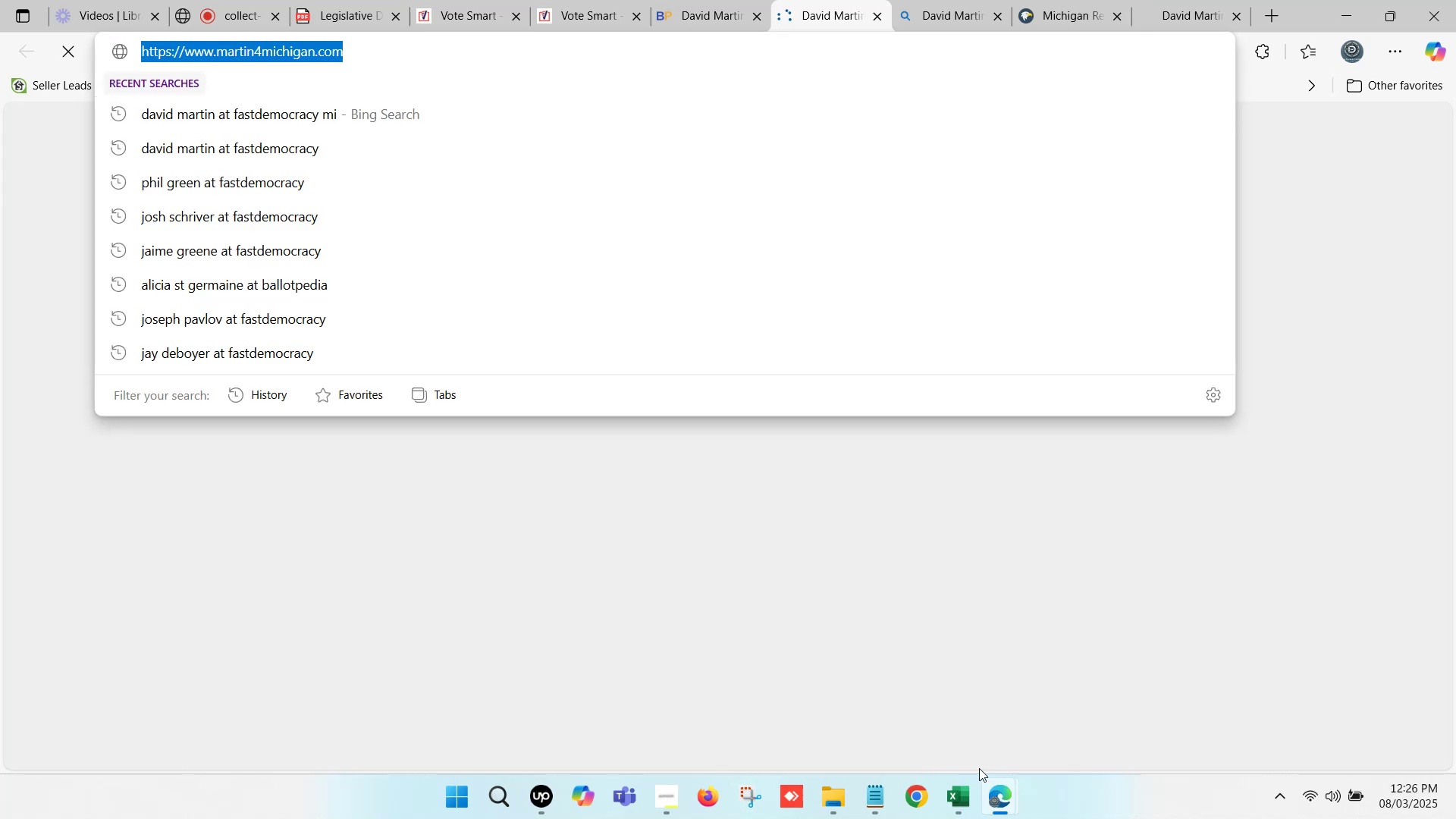 
left_click([965, 795])
 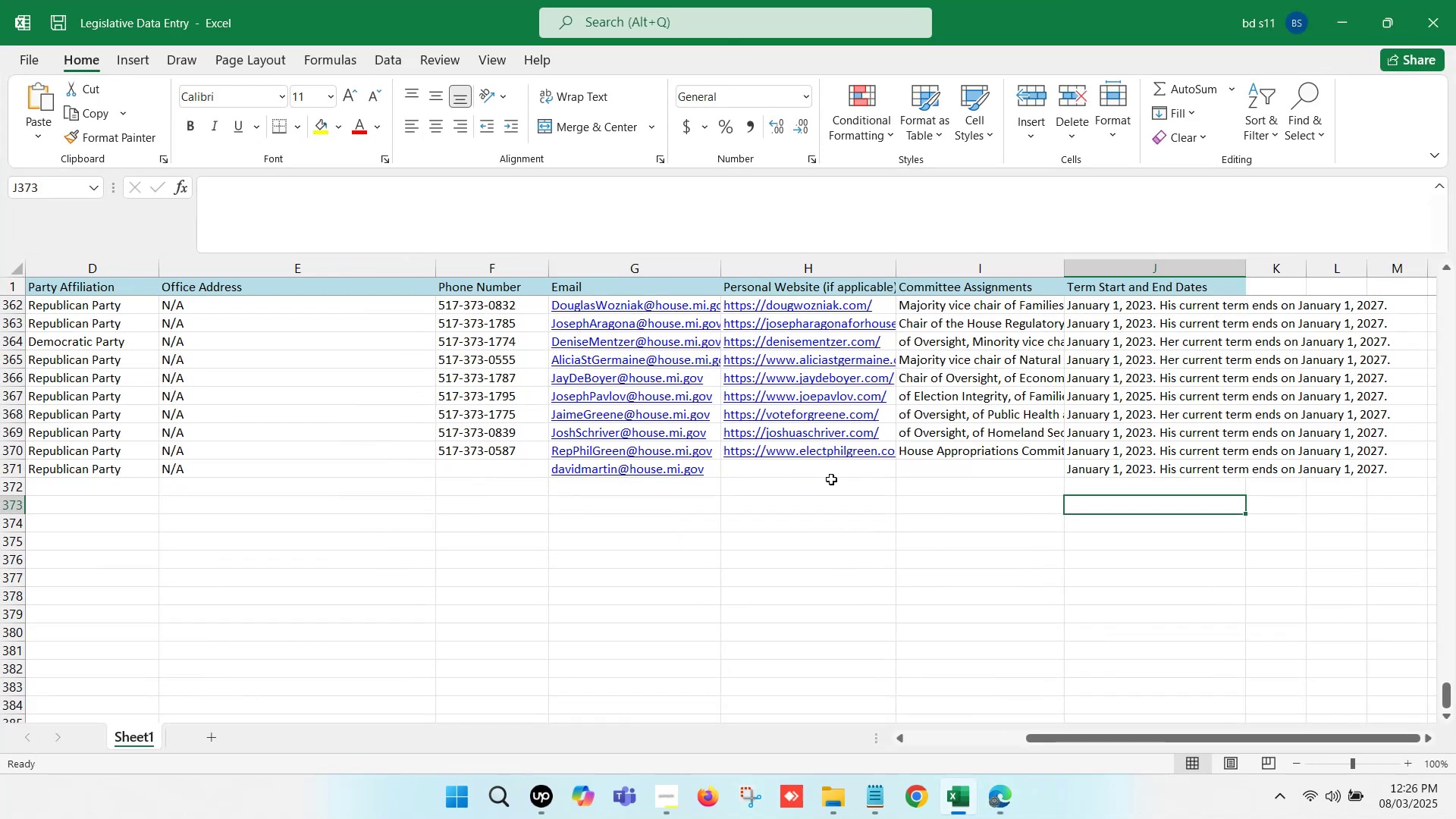 
left_click([818, 472])
 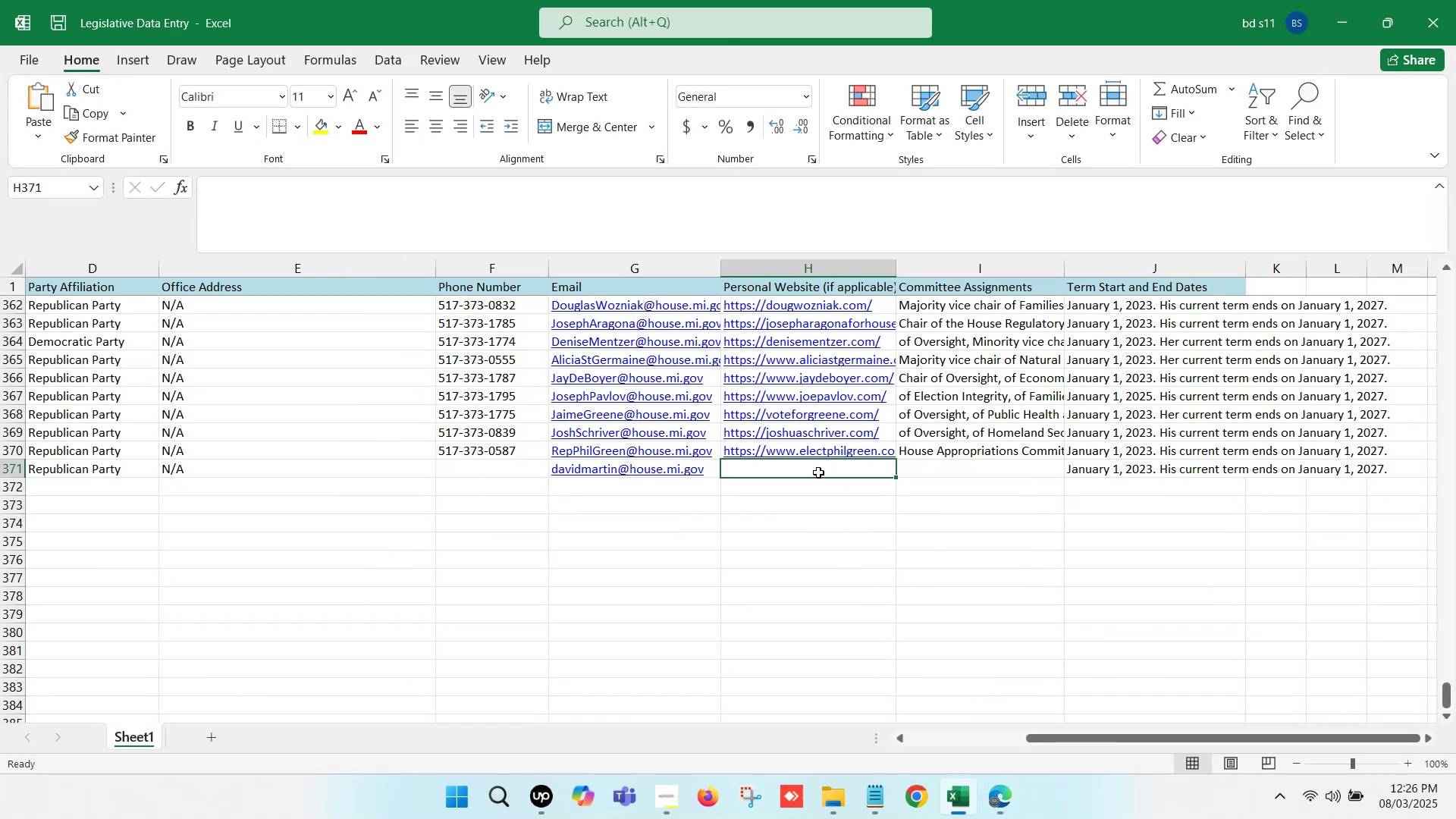 
double_click([818, 472])
 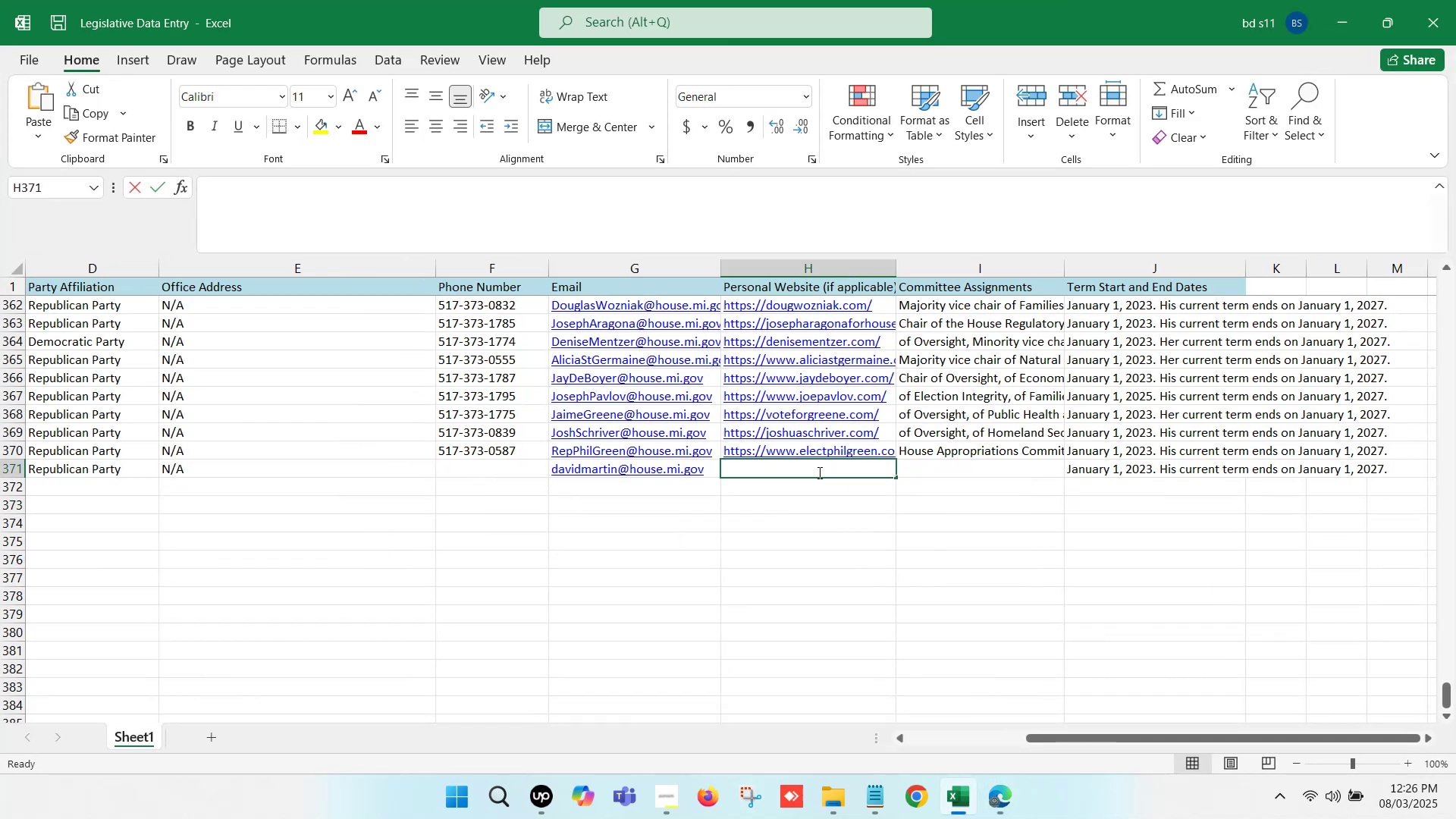 
key(Control+V)
 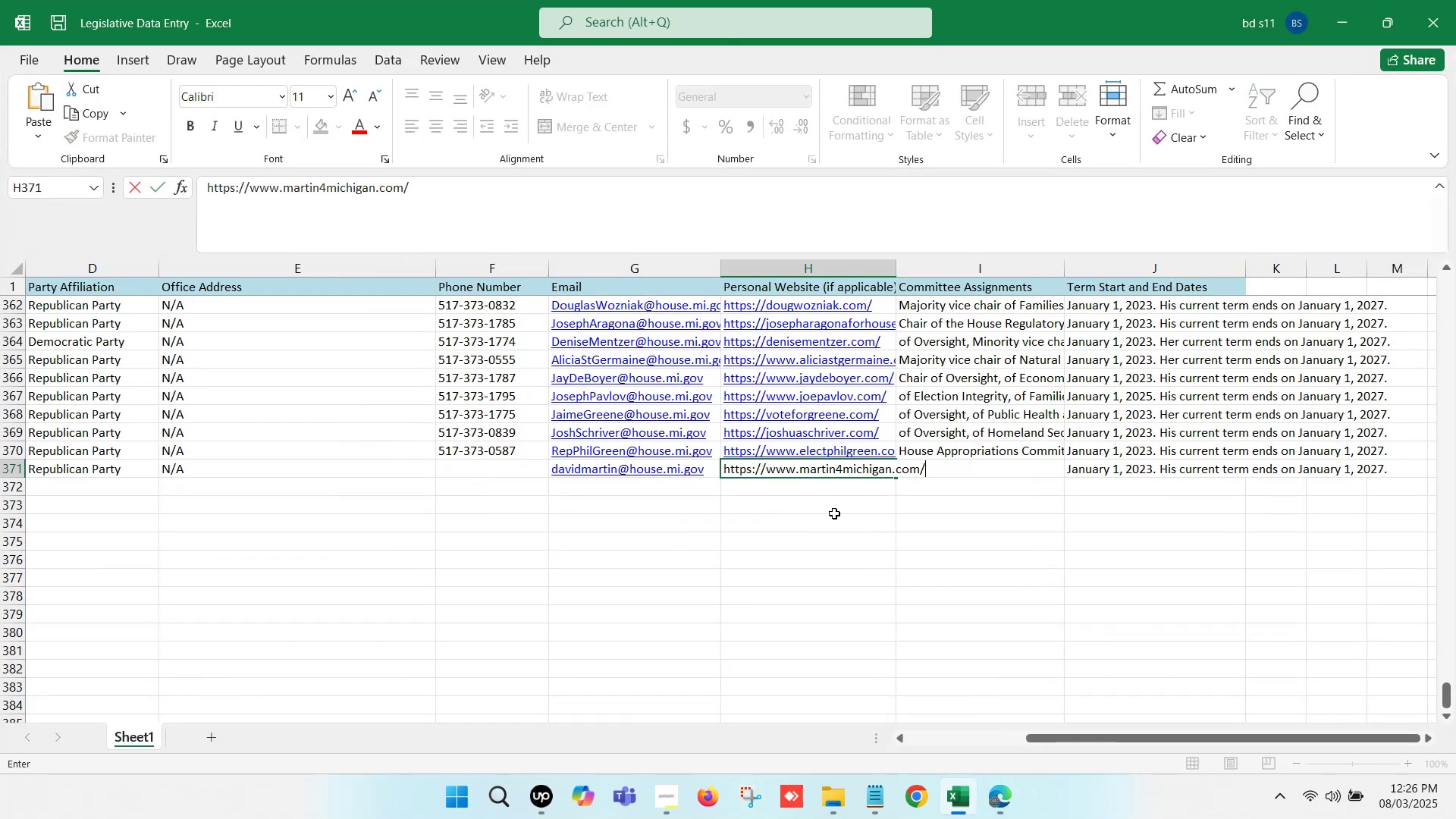 
left_click([834, 513])
 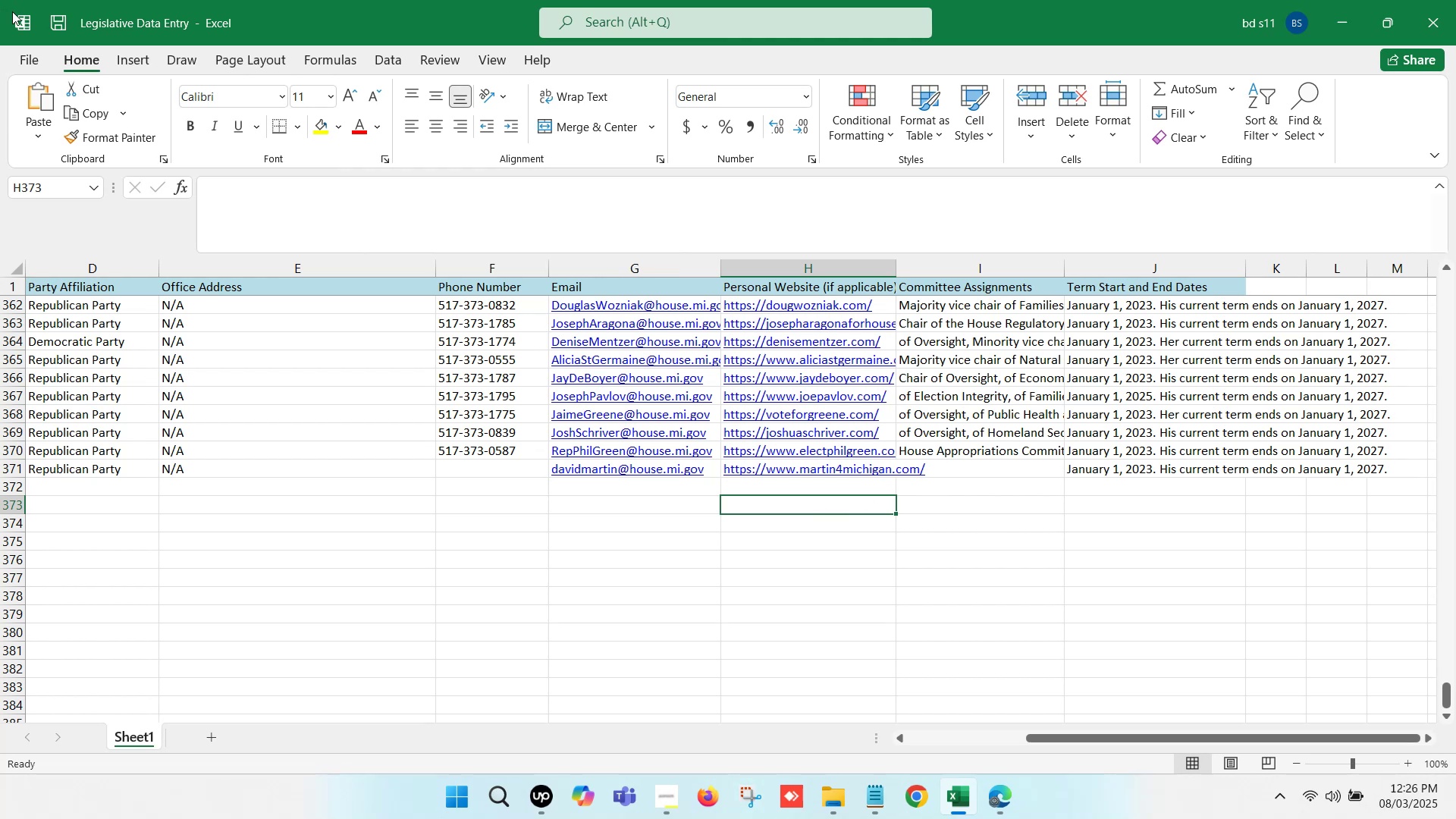 
wait(15.94)
 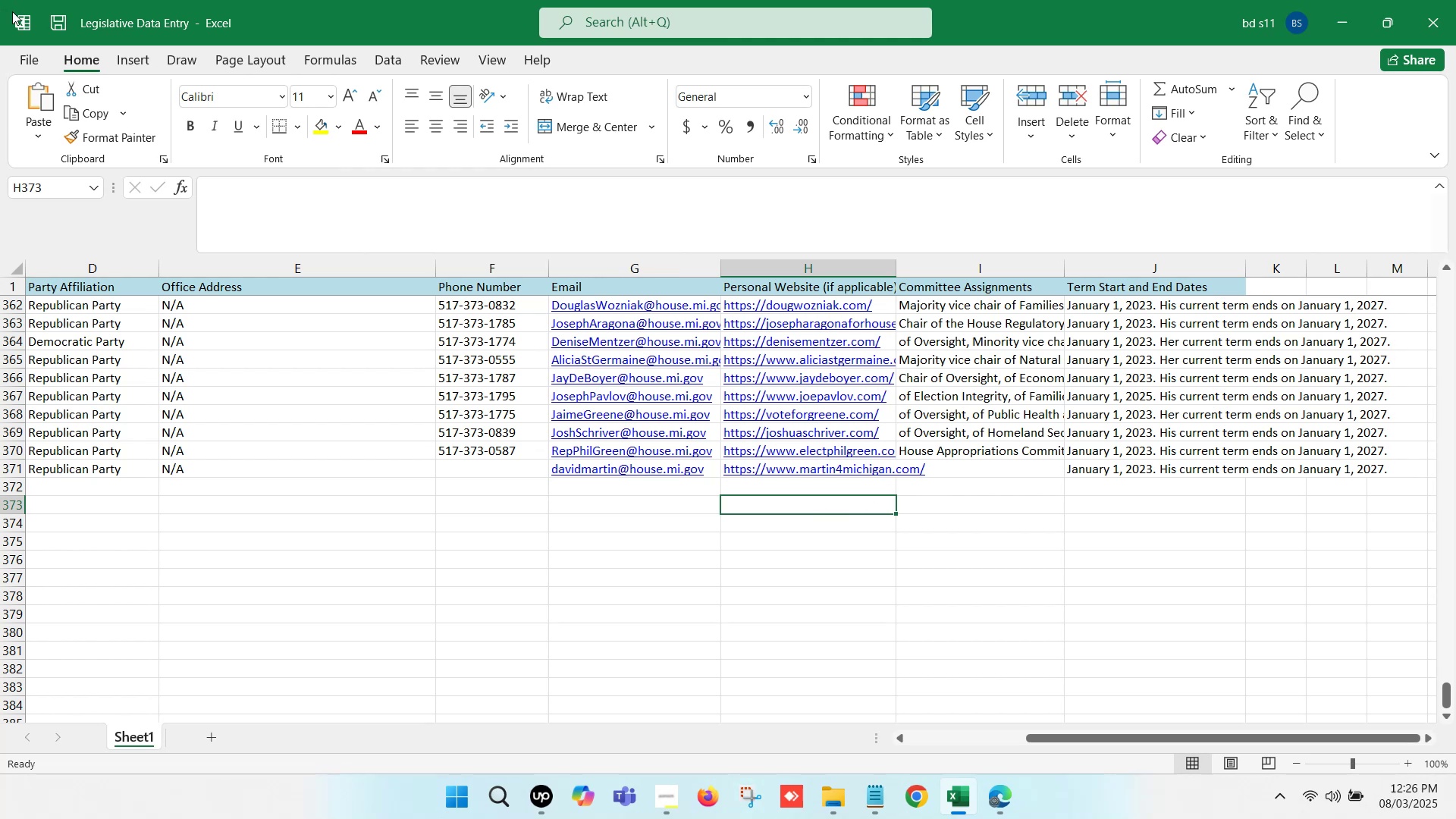 
left_click([965, 804])
 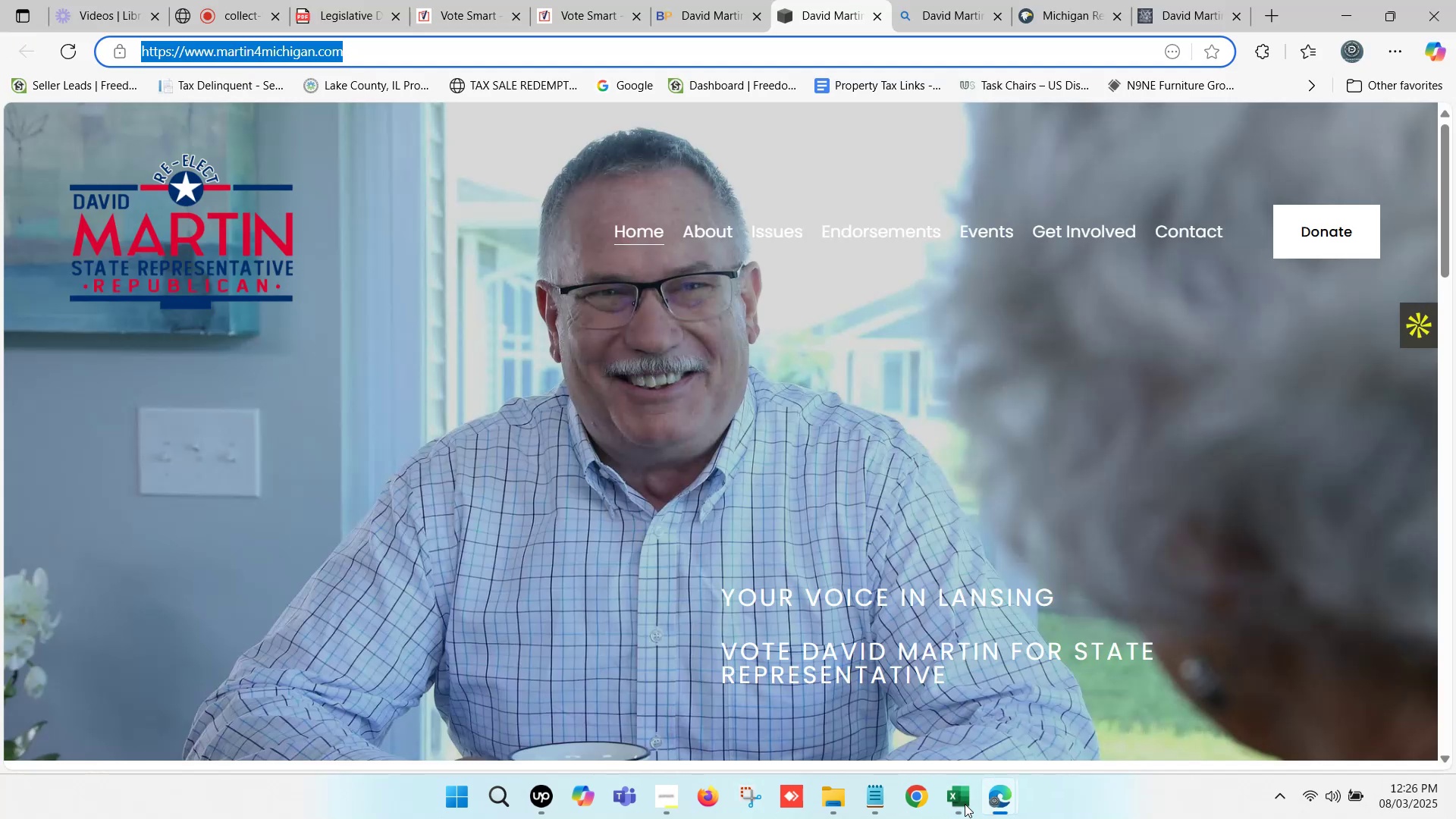 
scroll: coordinate [890, 425], scroll_direction: down, amount: 11.0
 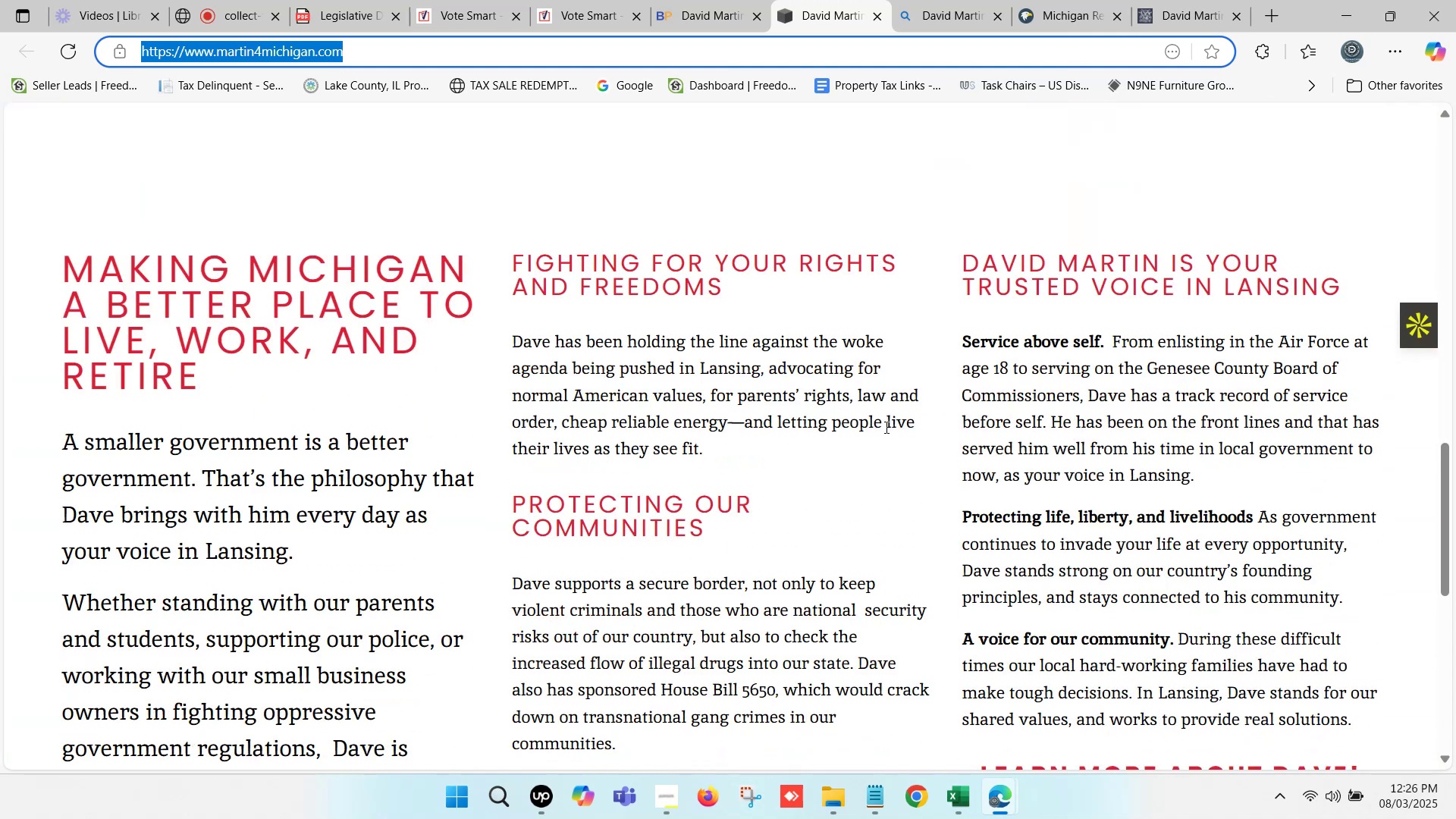 
scroll: coordinate [911, 413], scroll_direction: up, amount: 13.0
 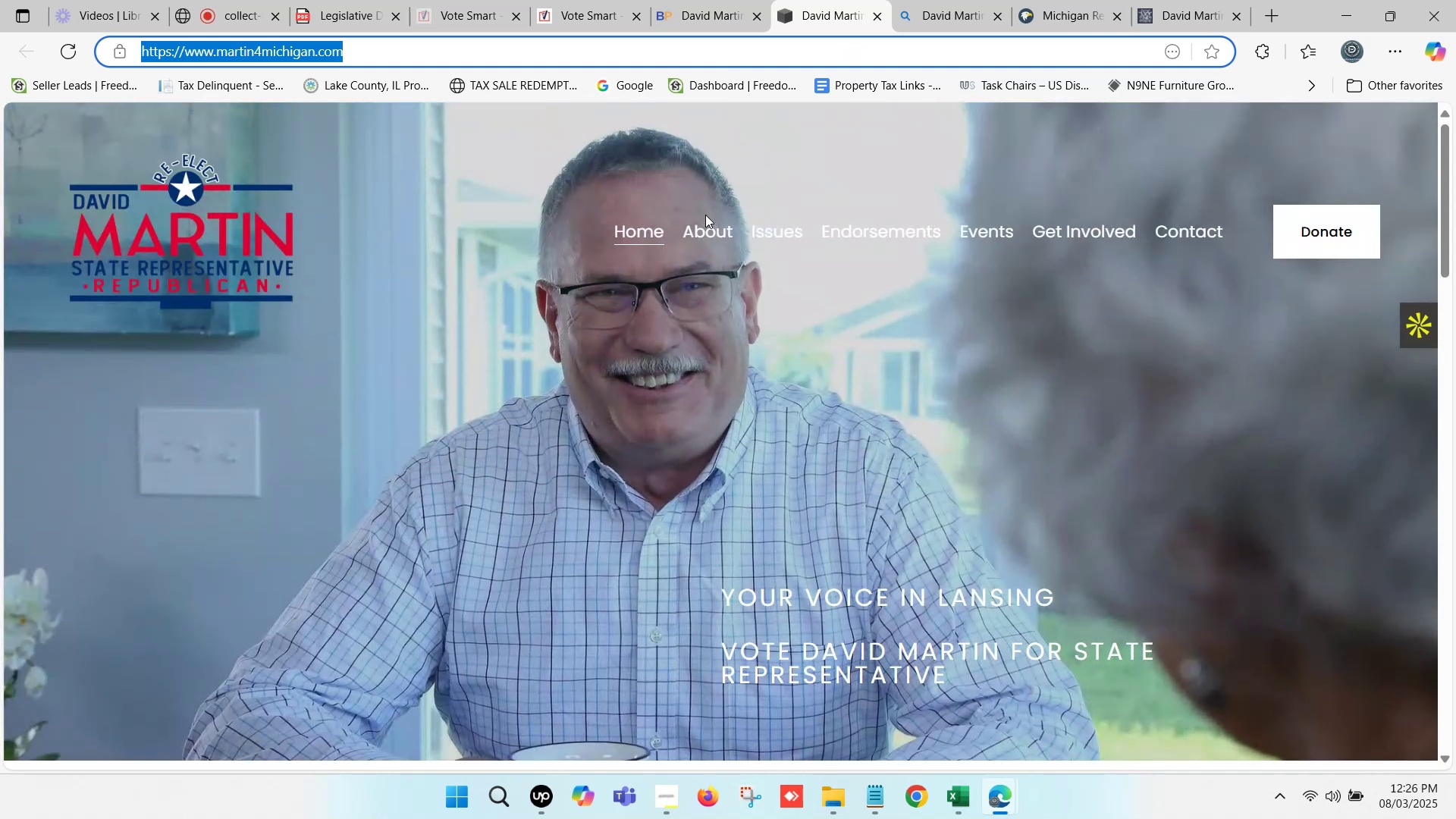 
left_click([690, 231])
 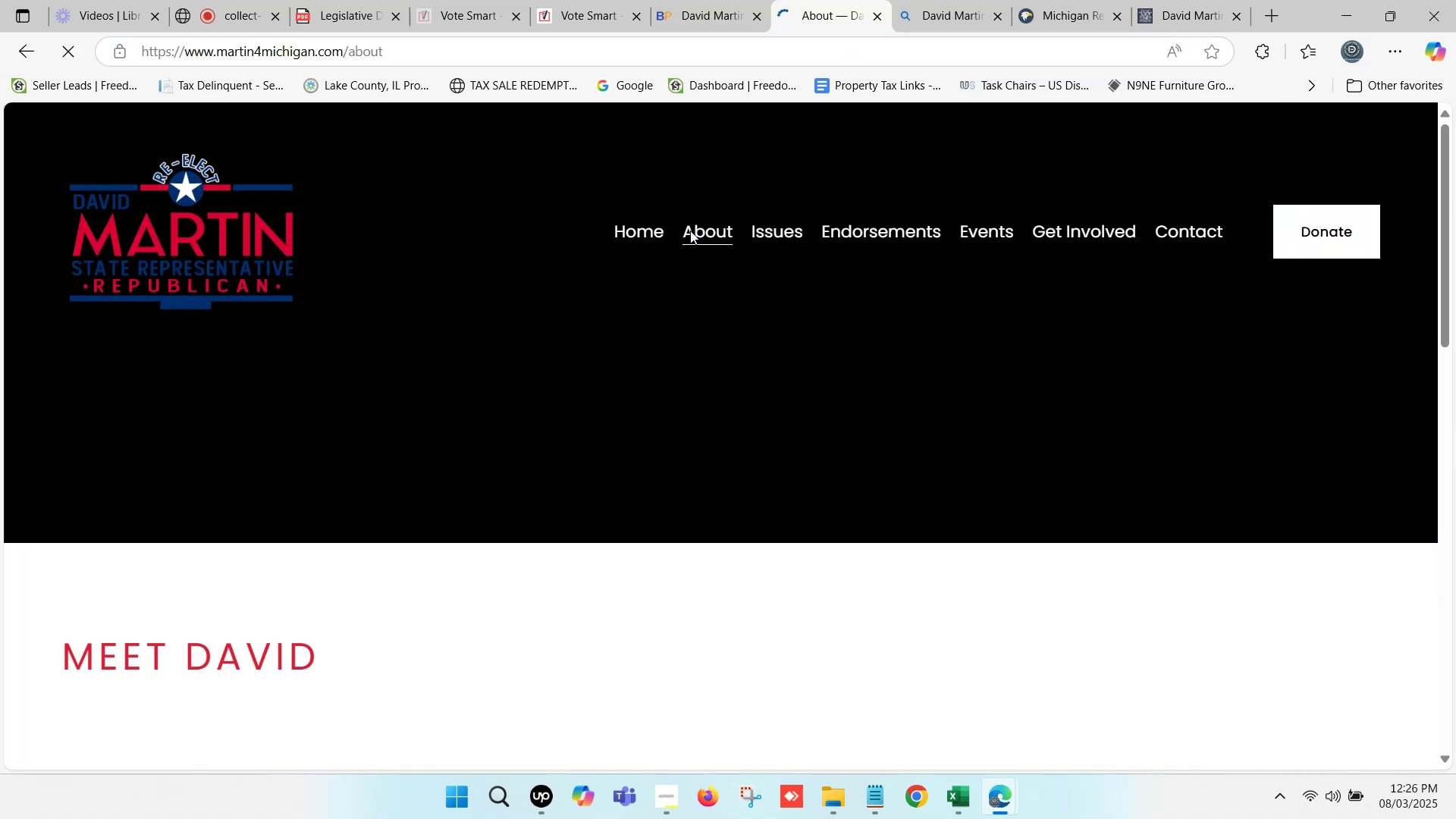 
scroll: coordinate [606, 431], scroll_direction: down, amount: 6.0
 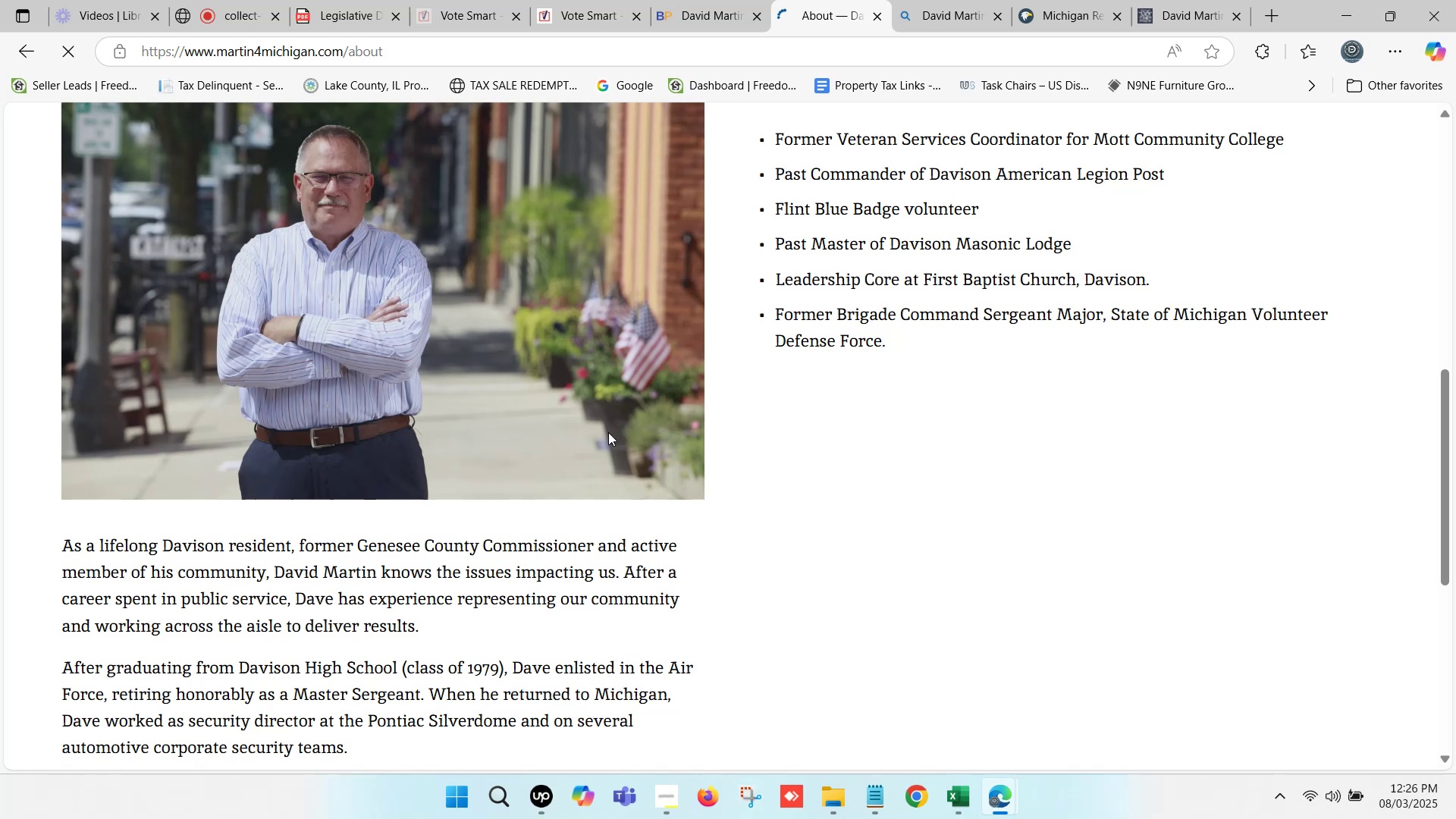 
scroll: coordinate [877, 433], scroll_direction: up, amount: 2.0
 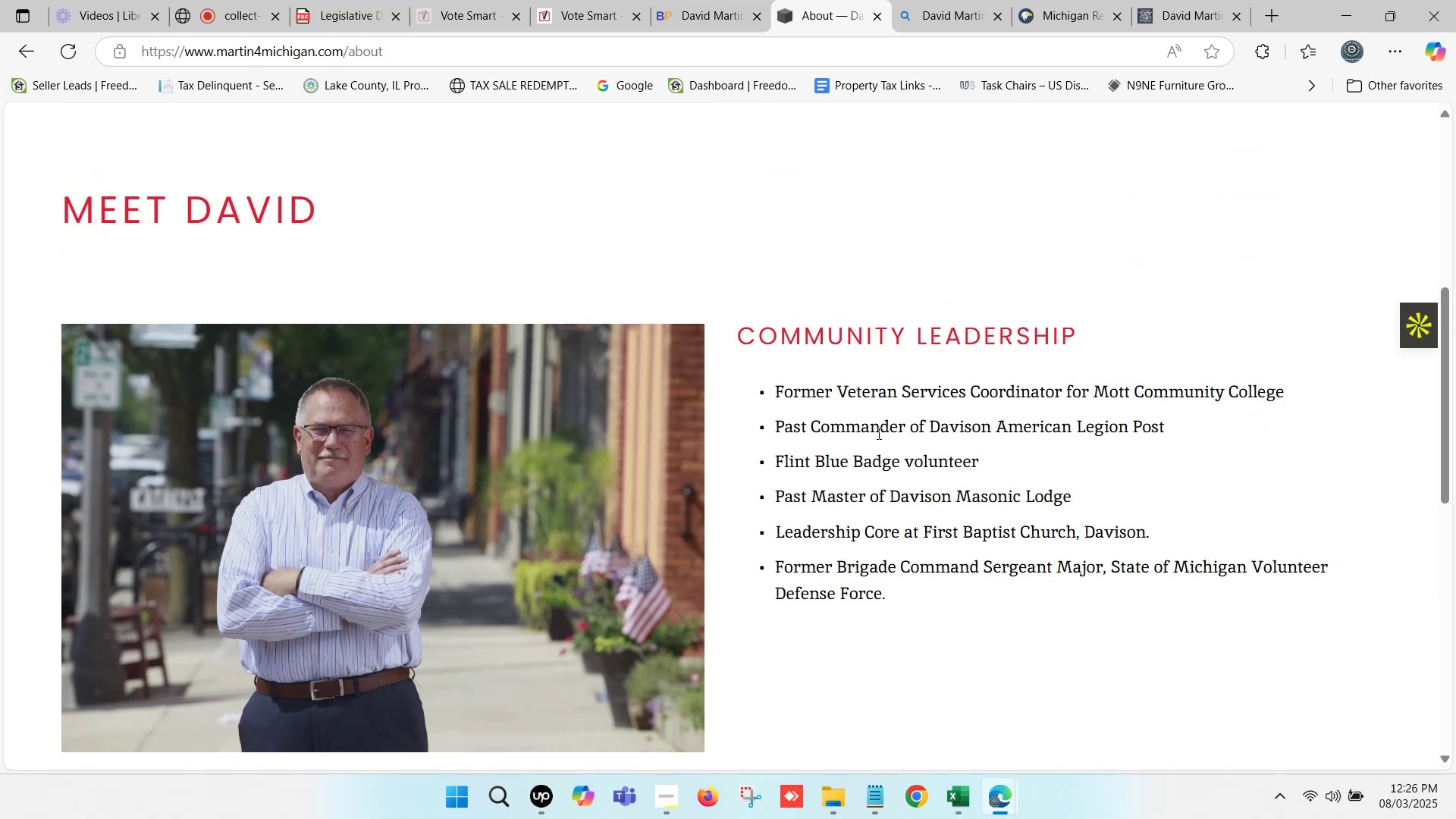 
wait(7.07)
 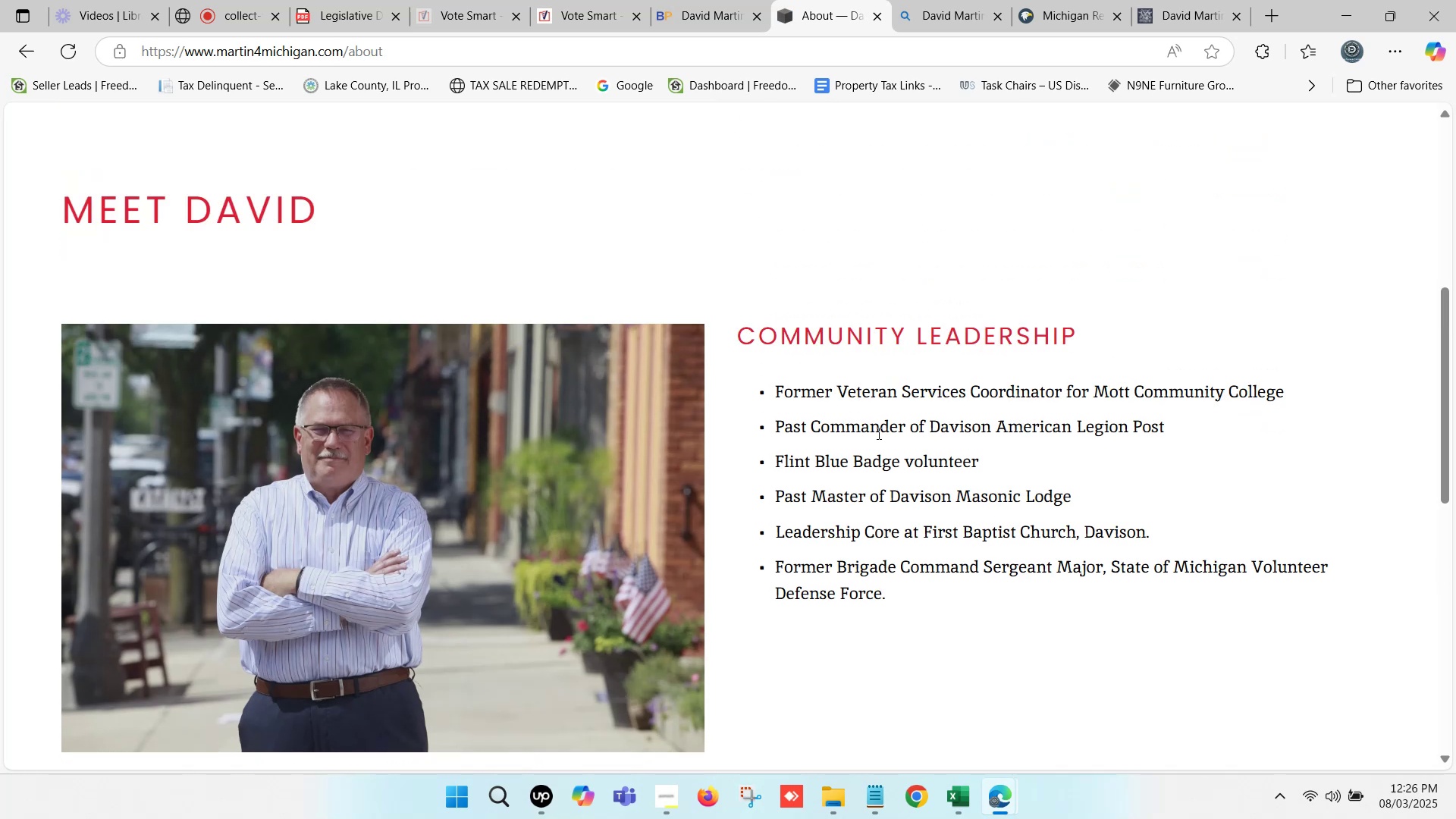 
scroll: coordinate [867, 435], scroll_direction: down, amount: 2.0
 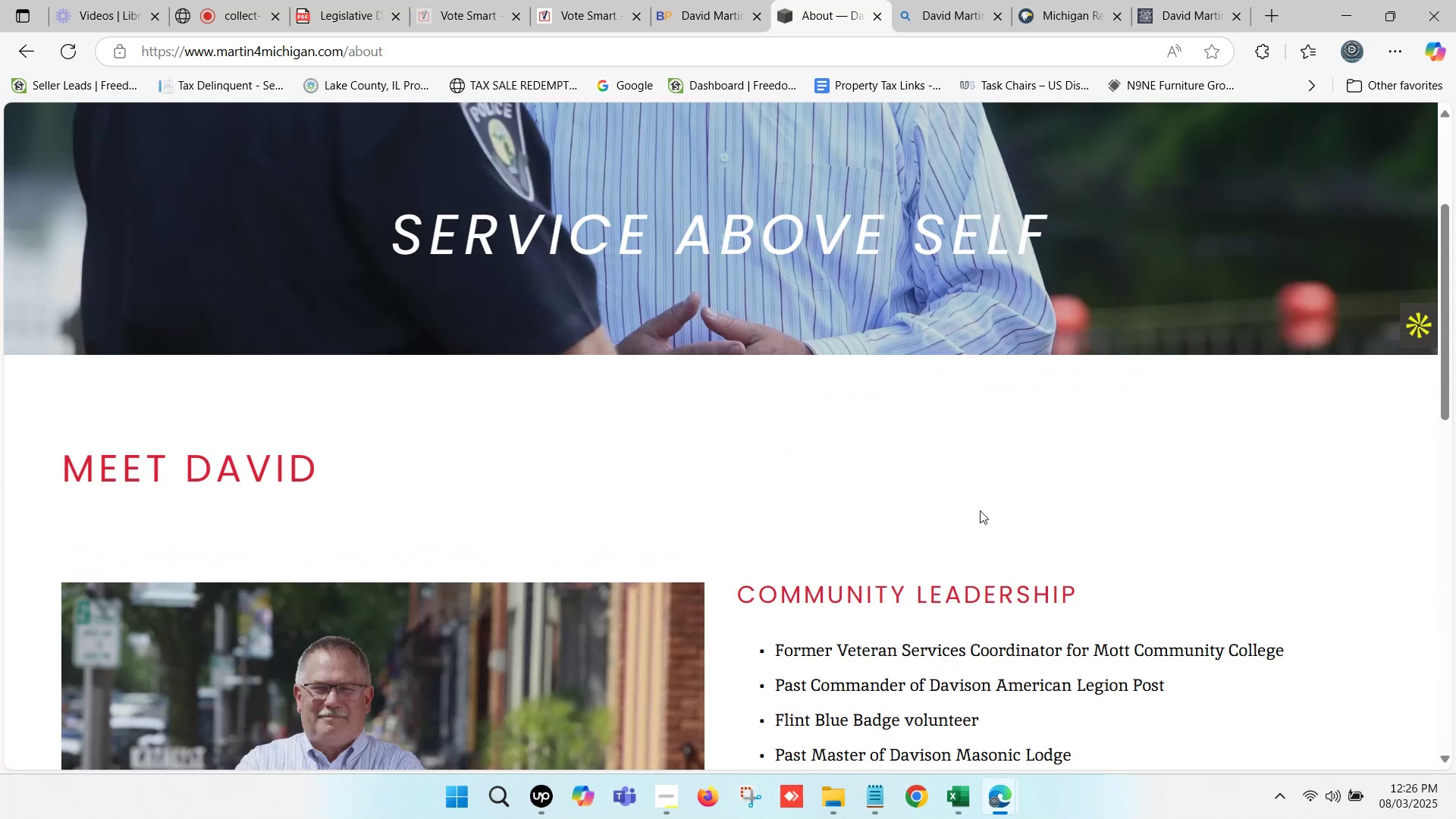 
scroll: coordinate [979, 504], scroll_direction: up, amount: 9.0
 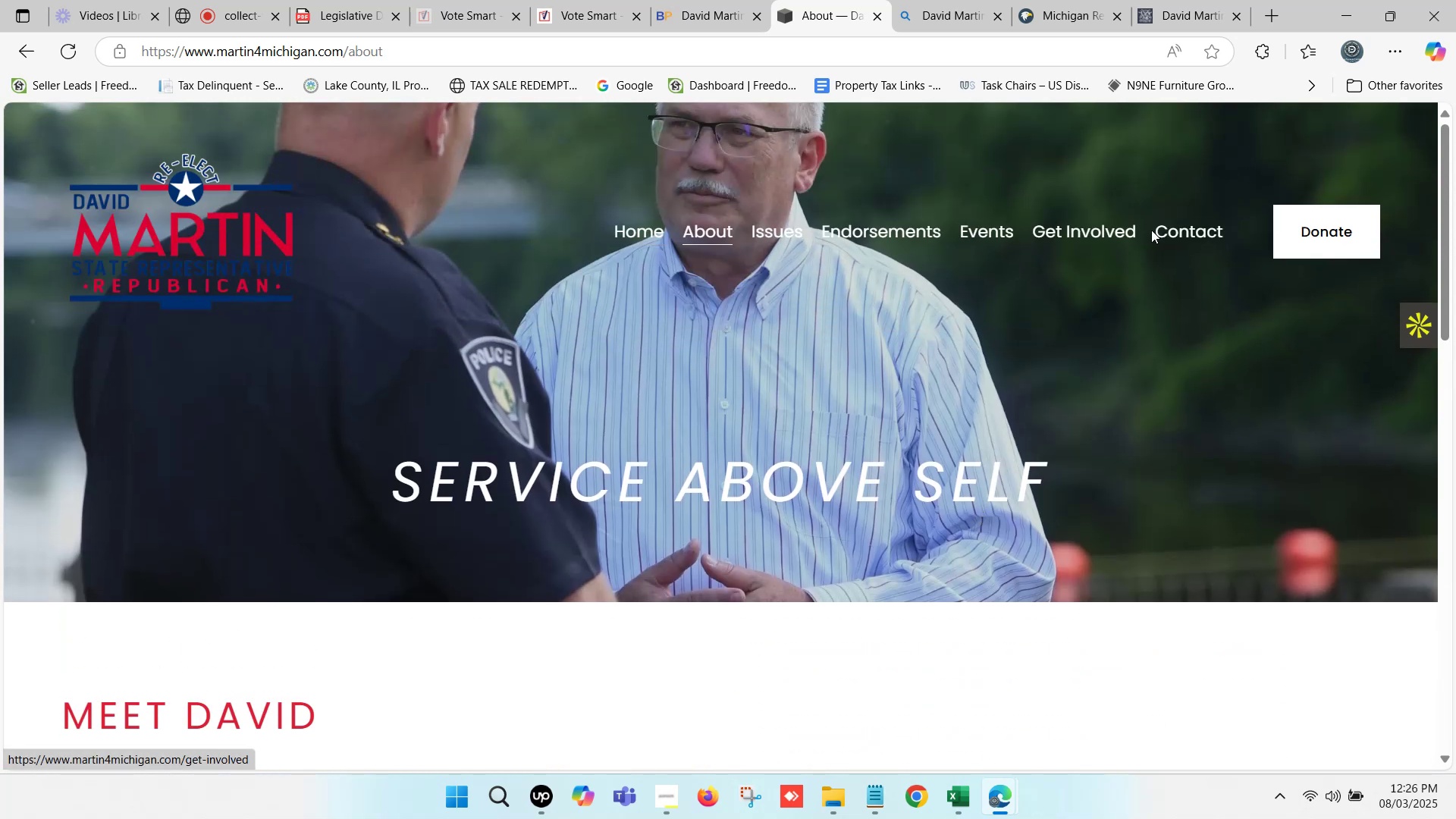 
left_click([1183, 228])
 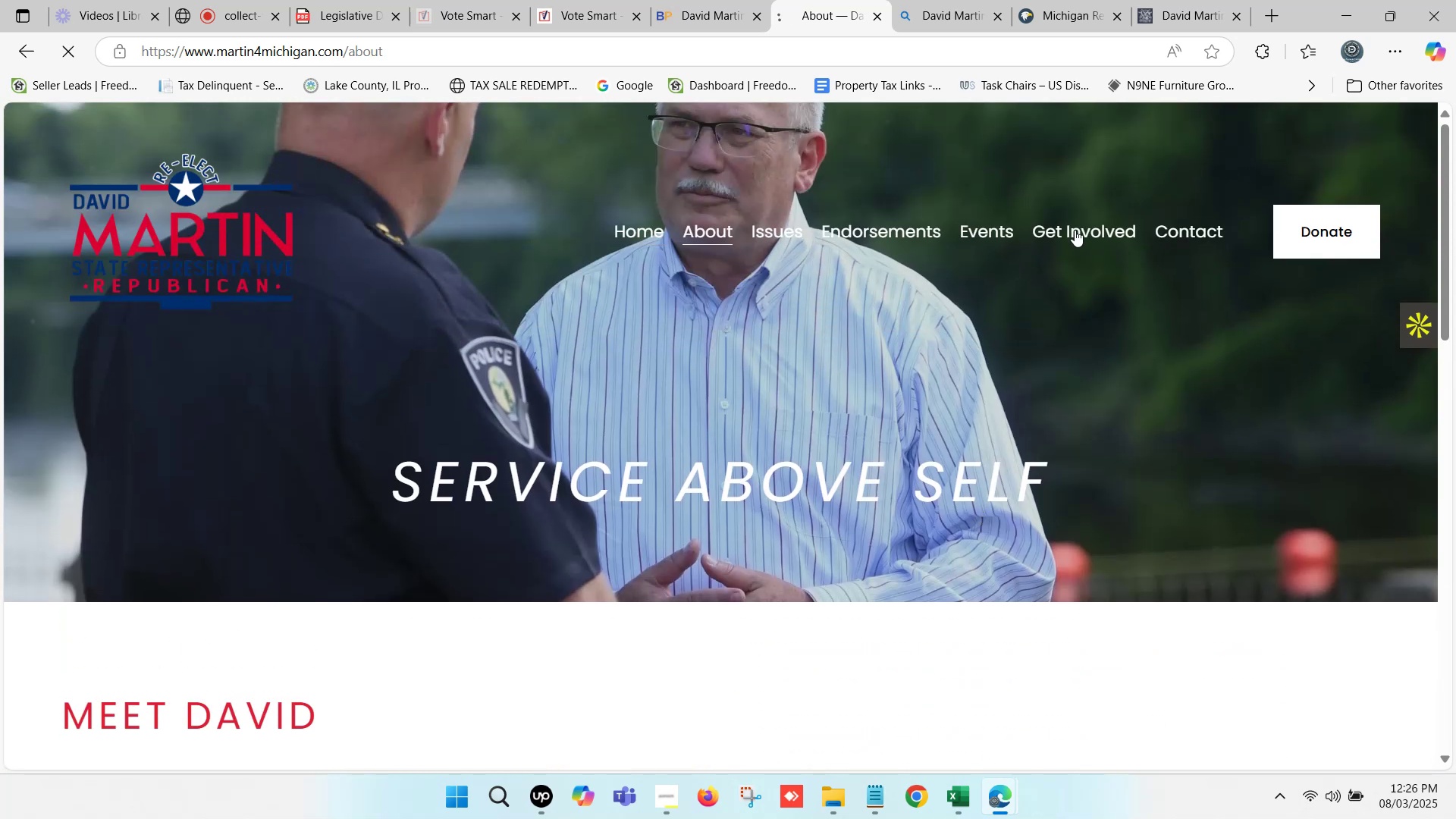 
left_click([1072, 230])
 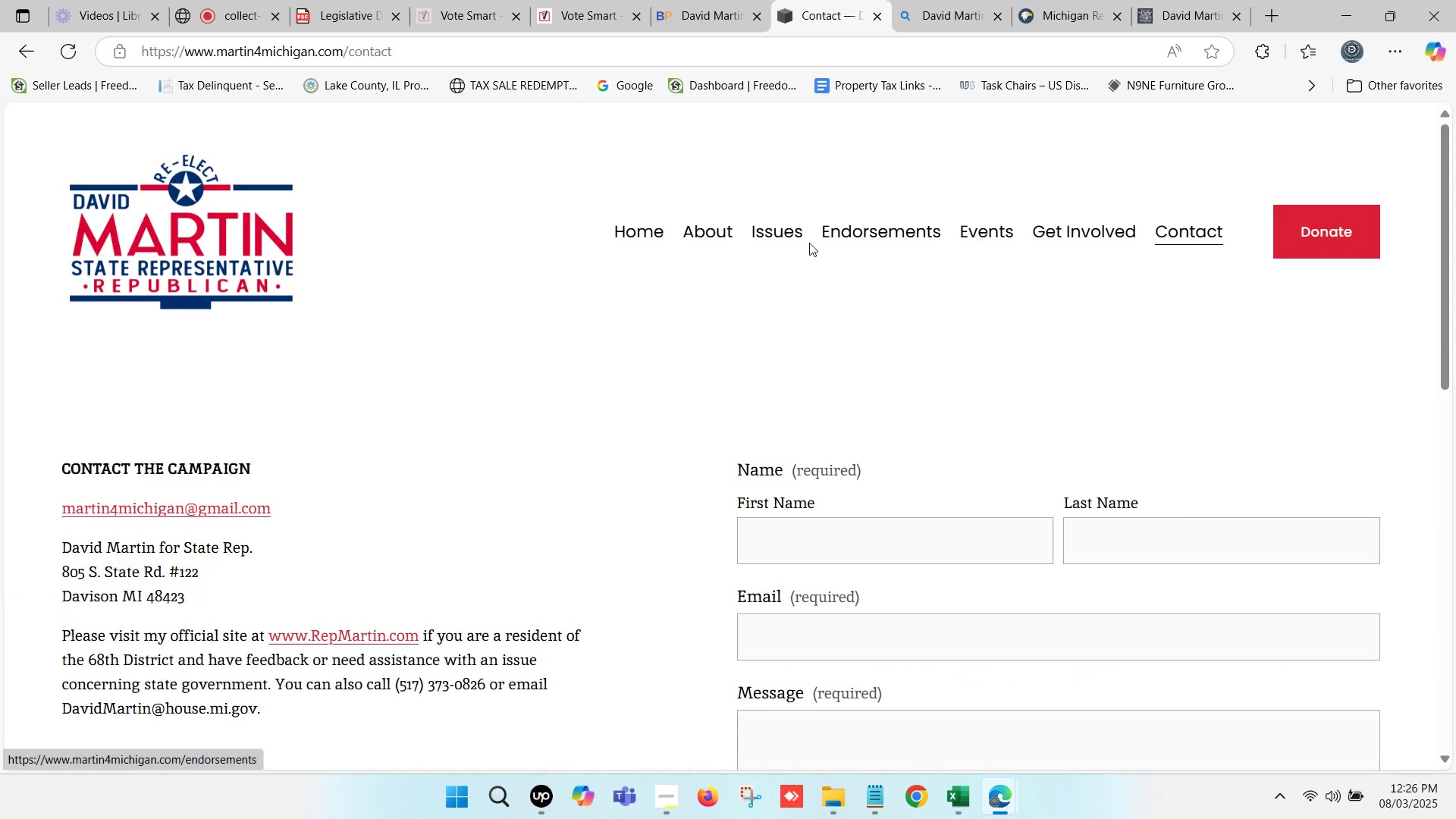 
left_click([805, 242])
 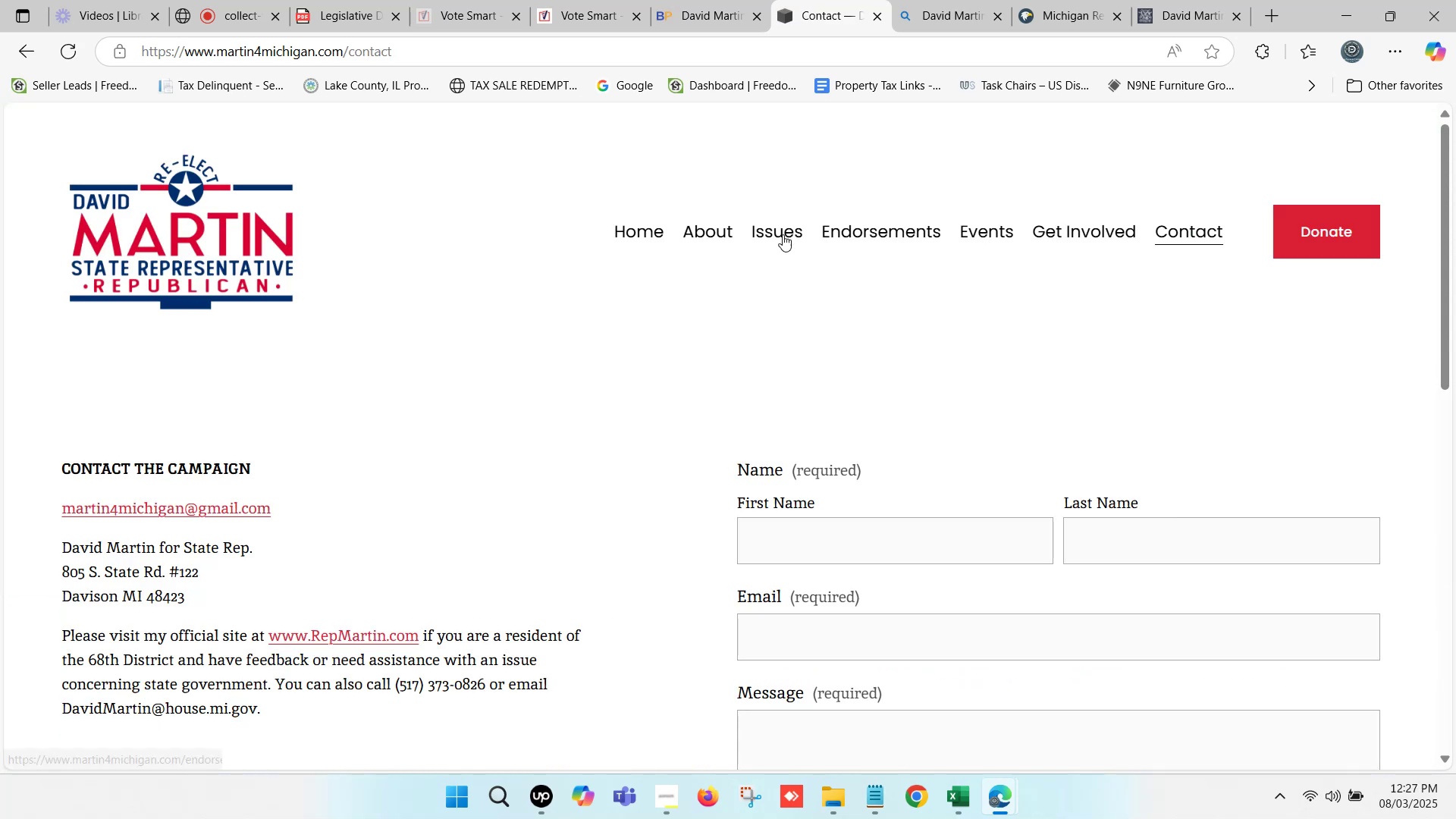 
left_click([783, 234])
 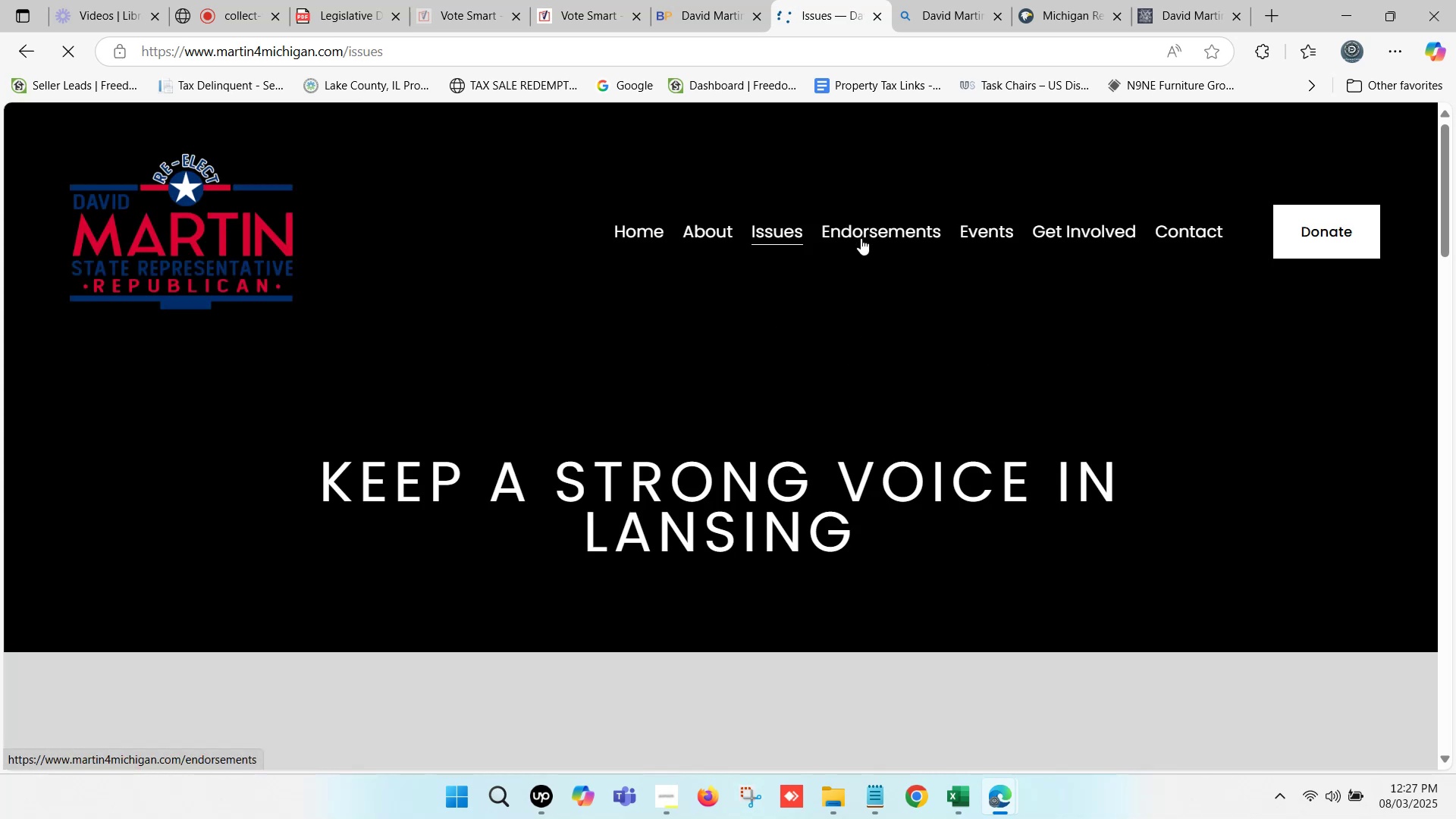 
scroll: coordinate [695, 510], scroll_direction: down, amount: 4.0
 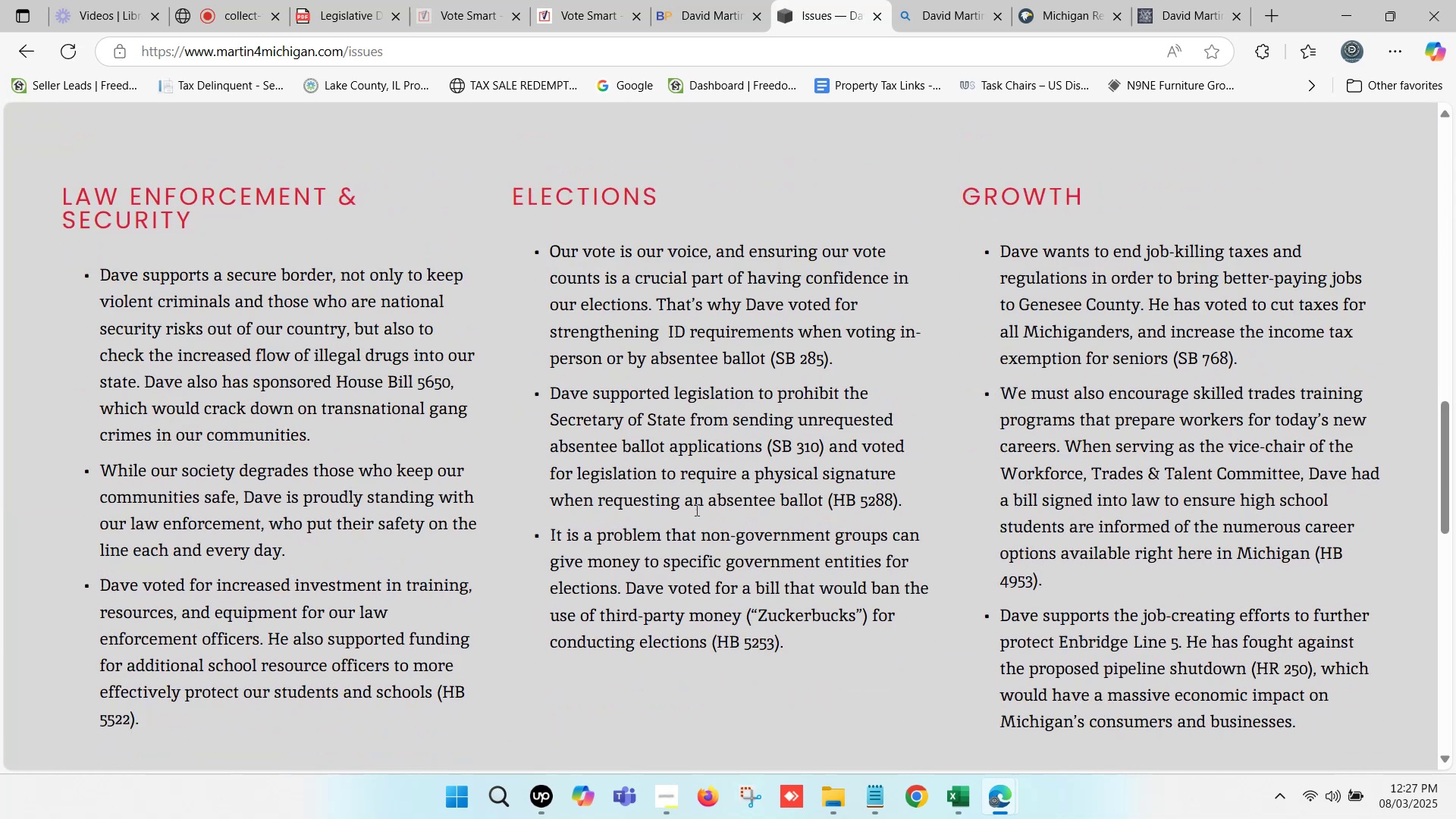 
scroll: coordinate [695, 510], scroll_direction: up, amount: 6.0
 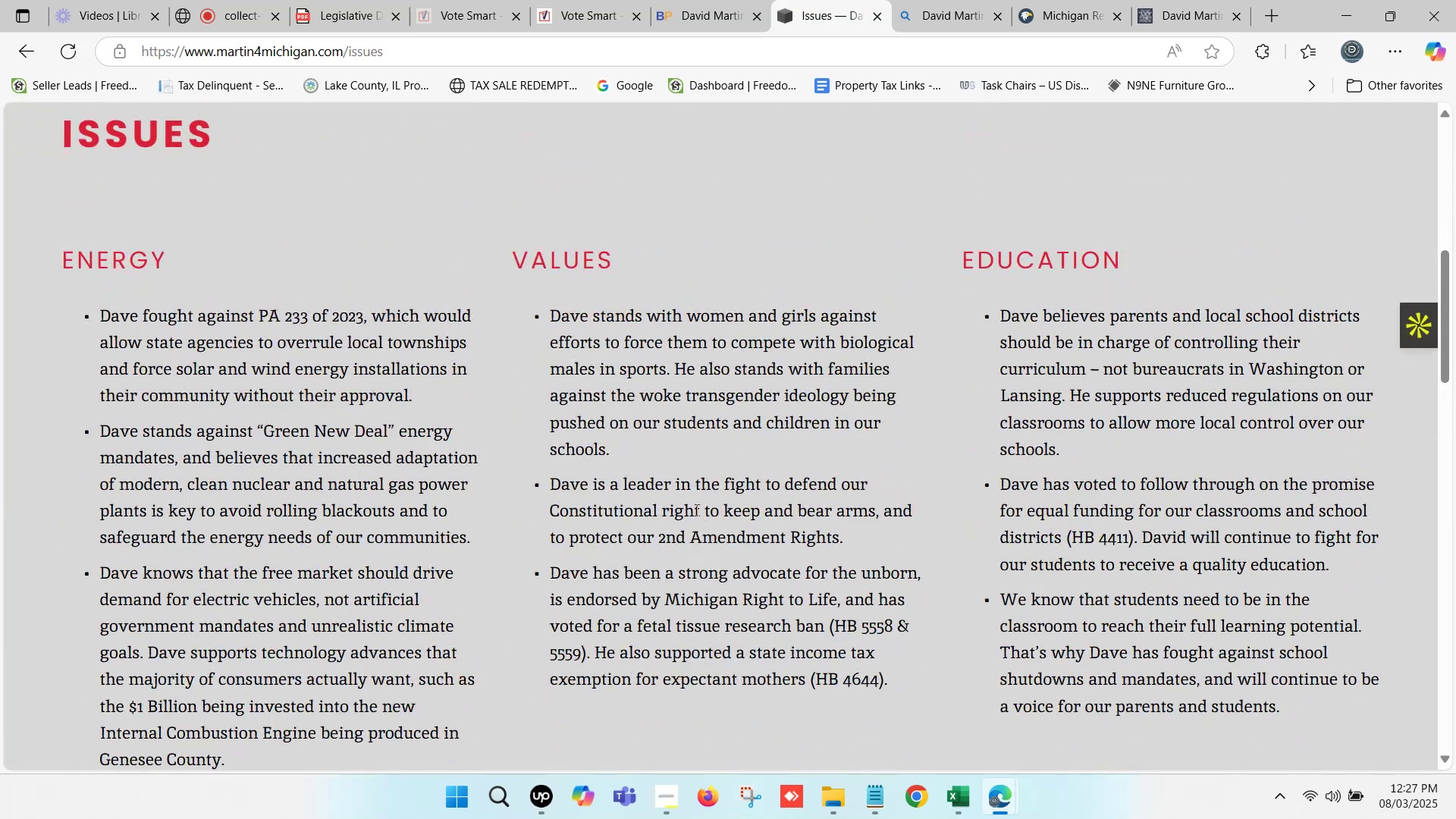 
scroll: coordinate [695, 510], scroll_direction: down, amount: 10.0
 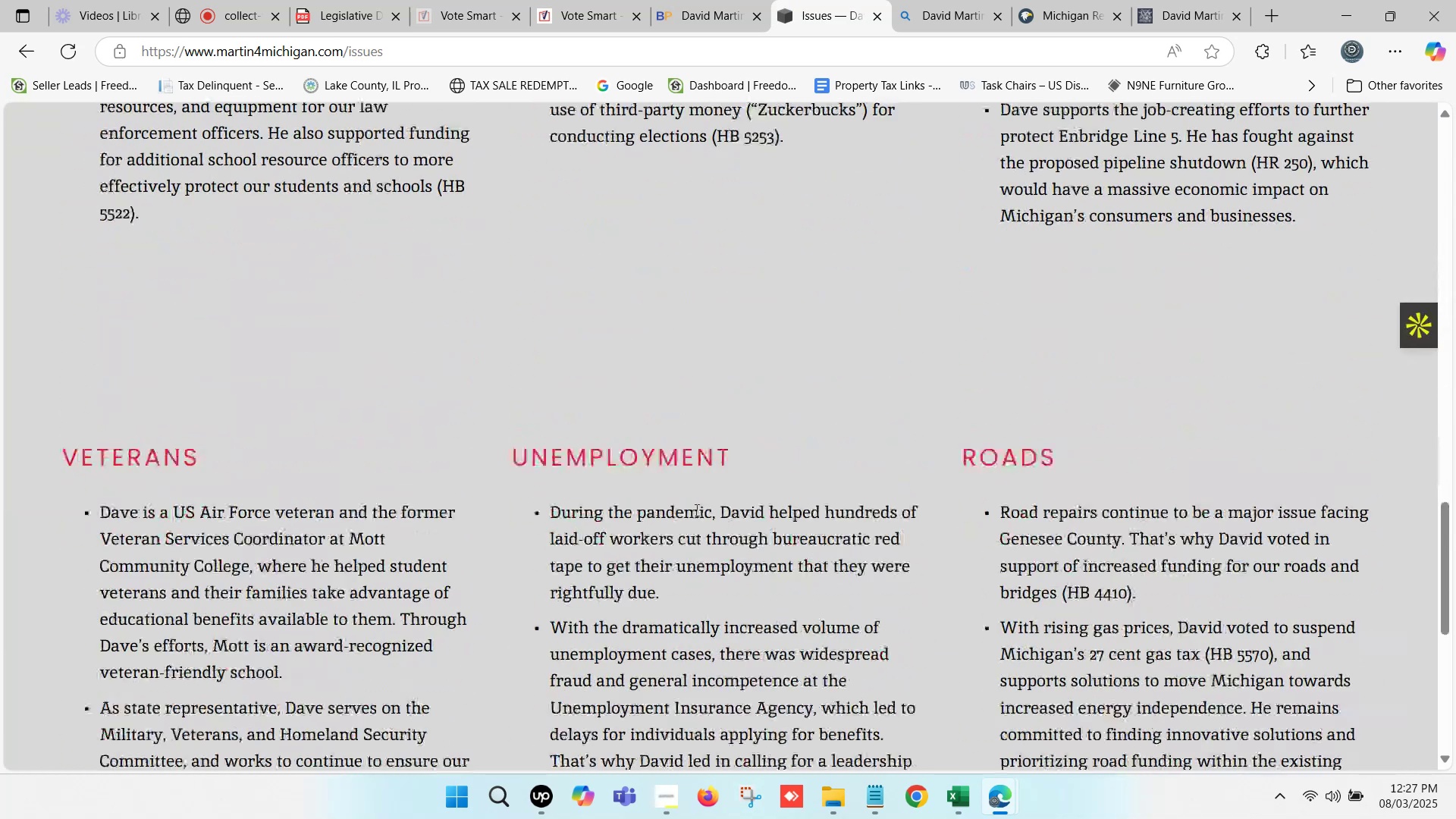 
scroll: coordinate [888, 321], scroll_direction: up, amount: 9.0
 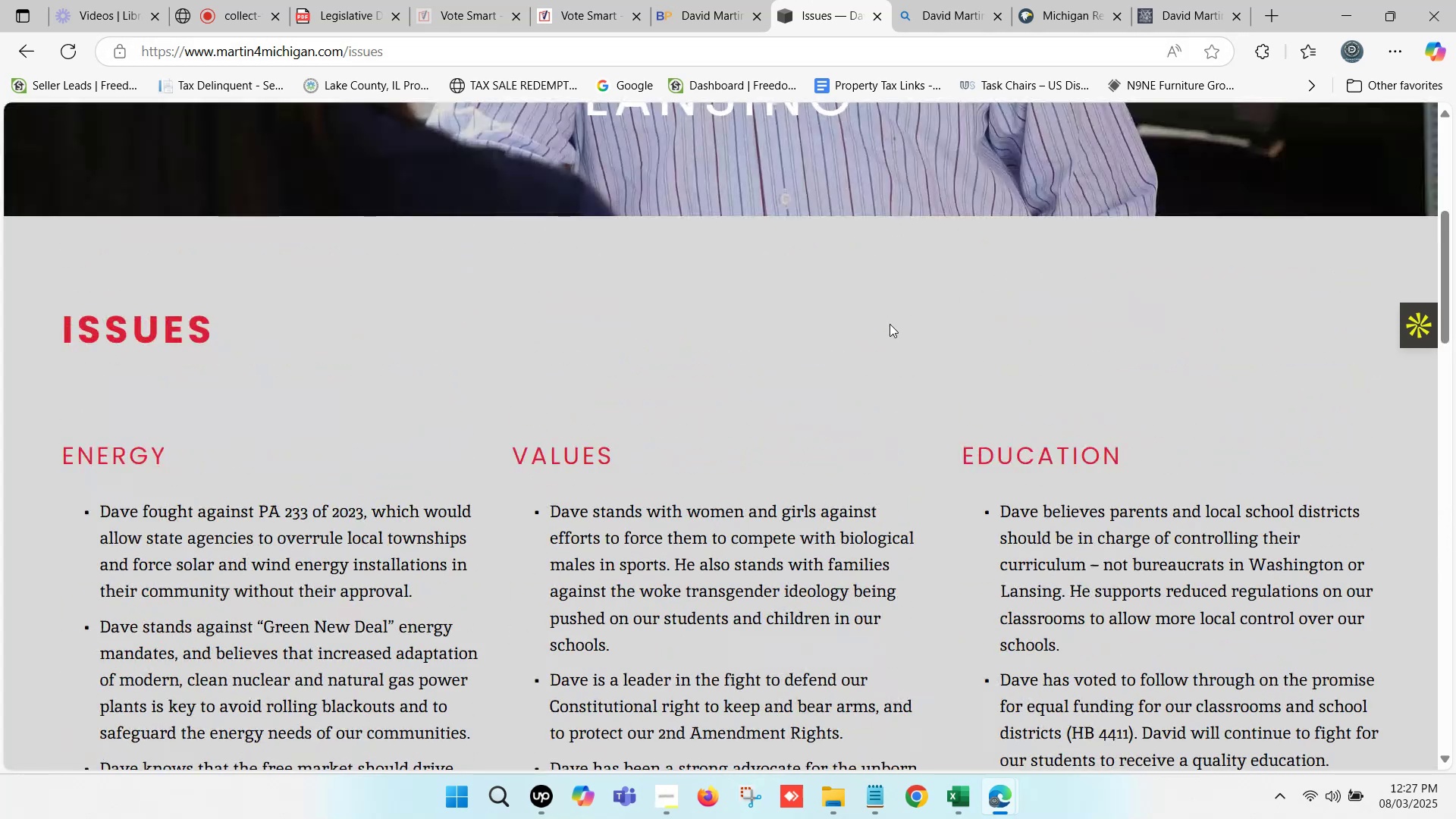 
left_click([943, 0])
 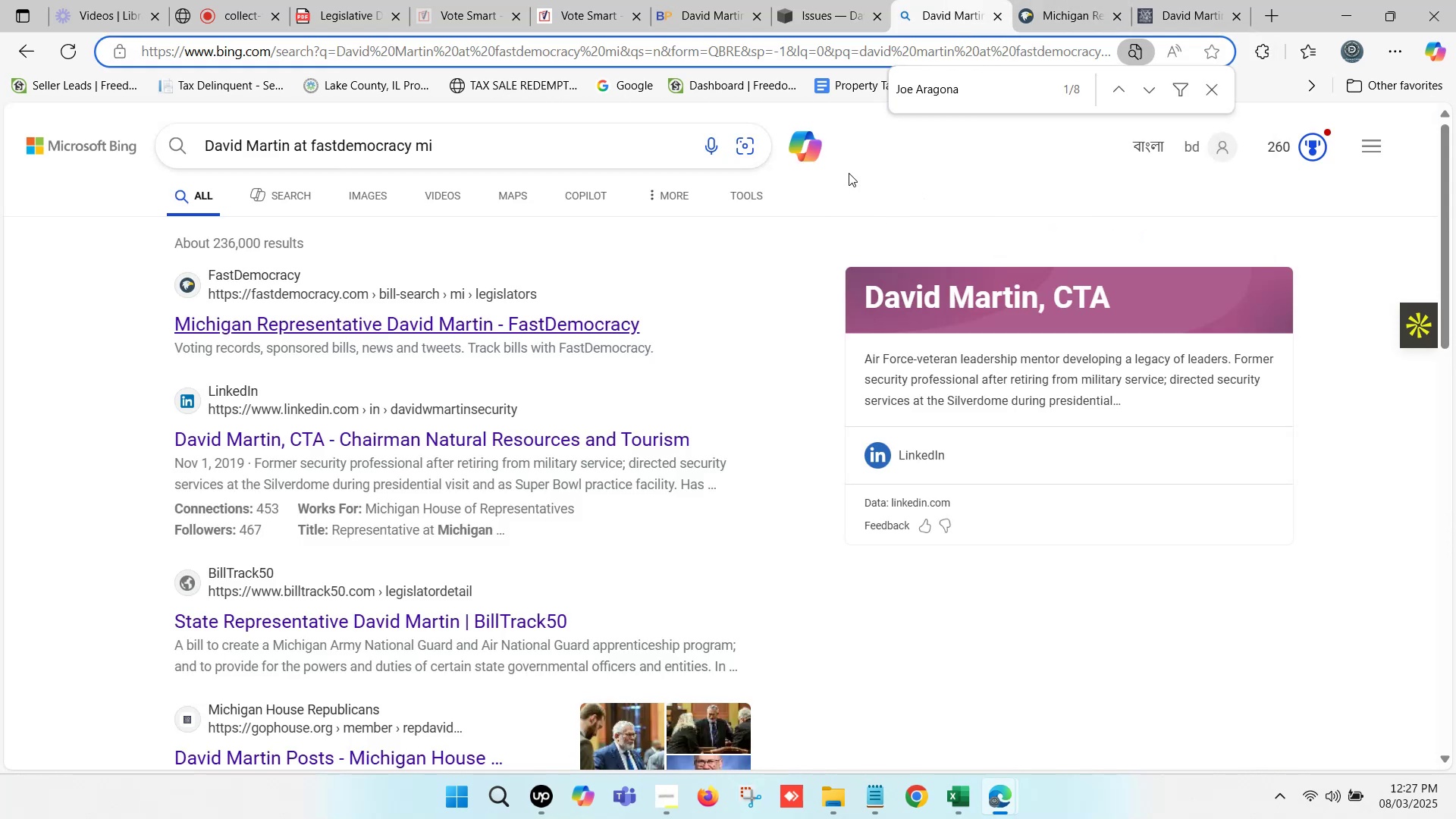 
left_click([846, 10])
 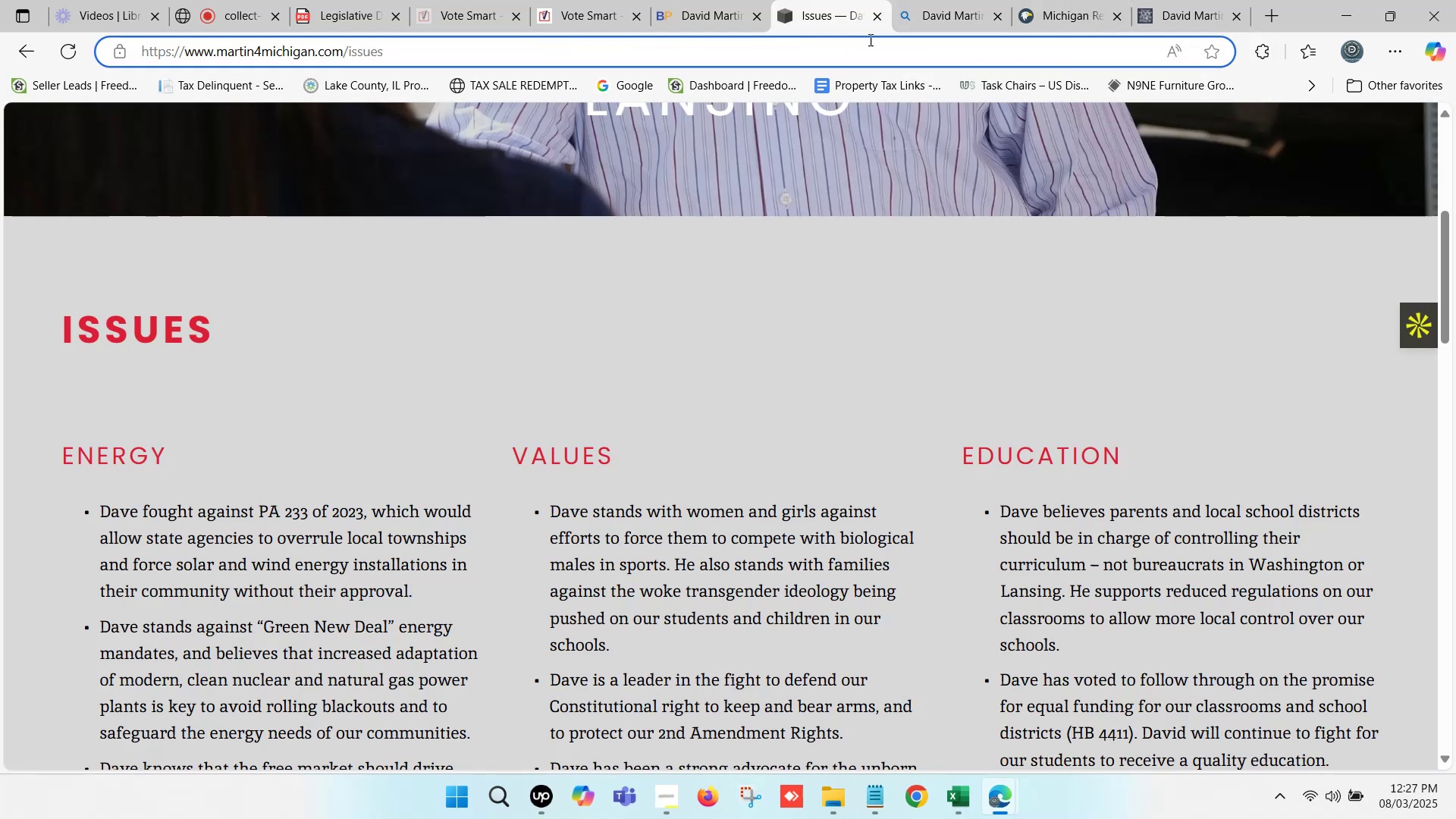 
left_click([878, 16])
 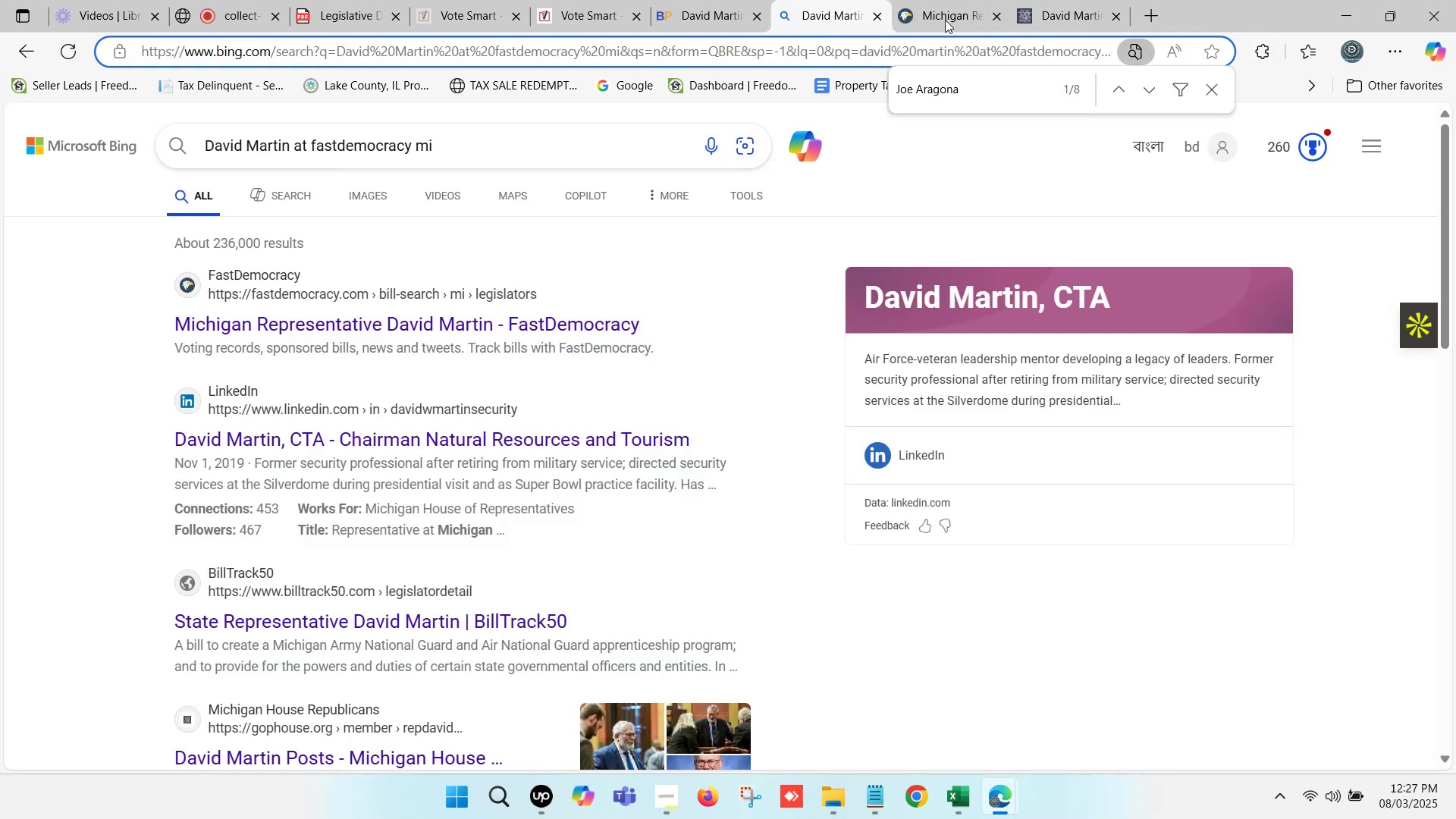 
left_click([1060, 0])
 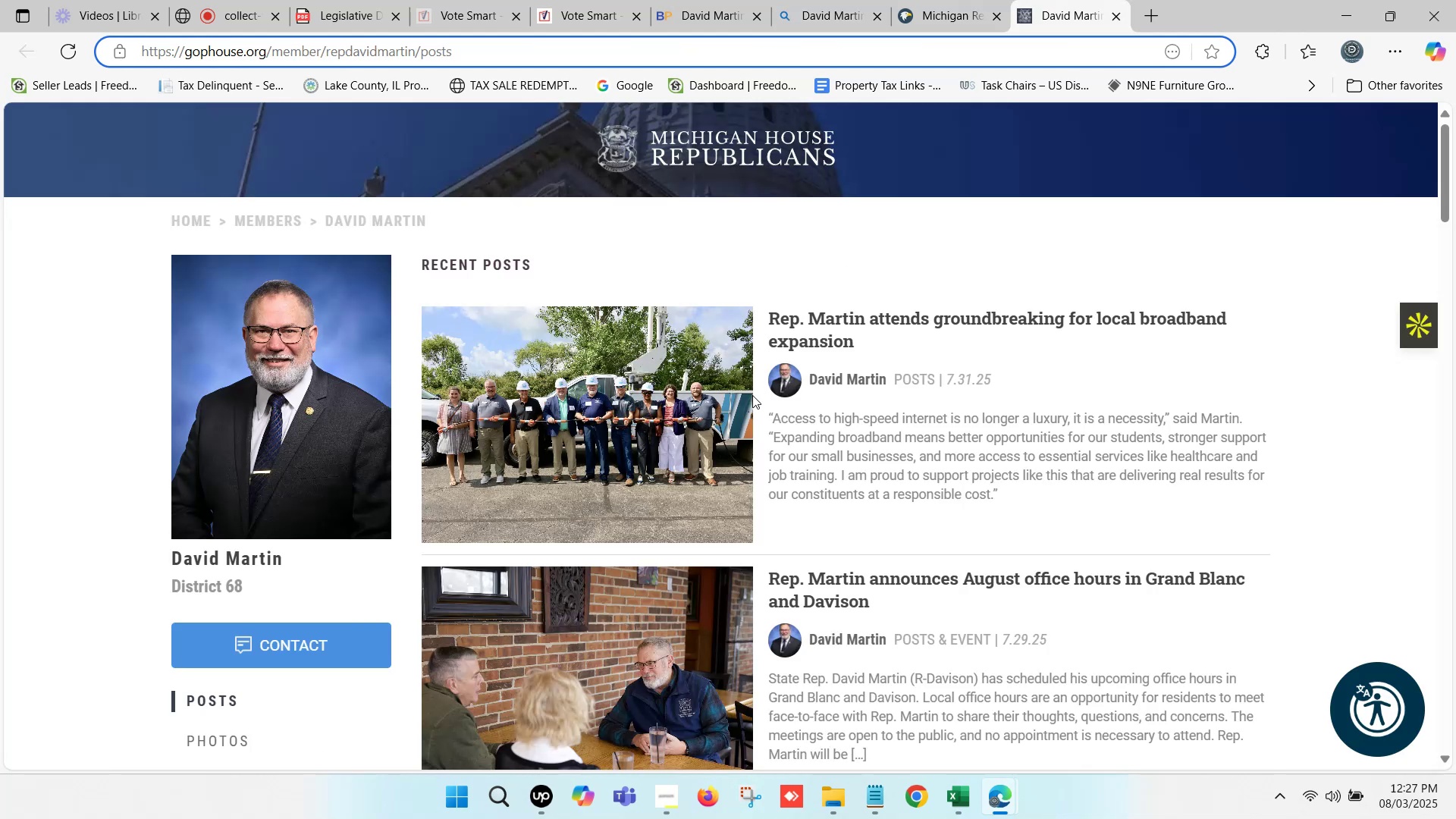 
scroll: coordinate [224, 482], scroll_direction: down, amount: 7.0
 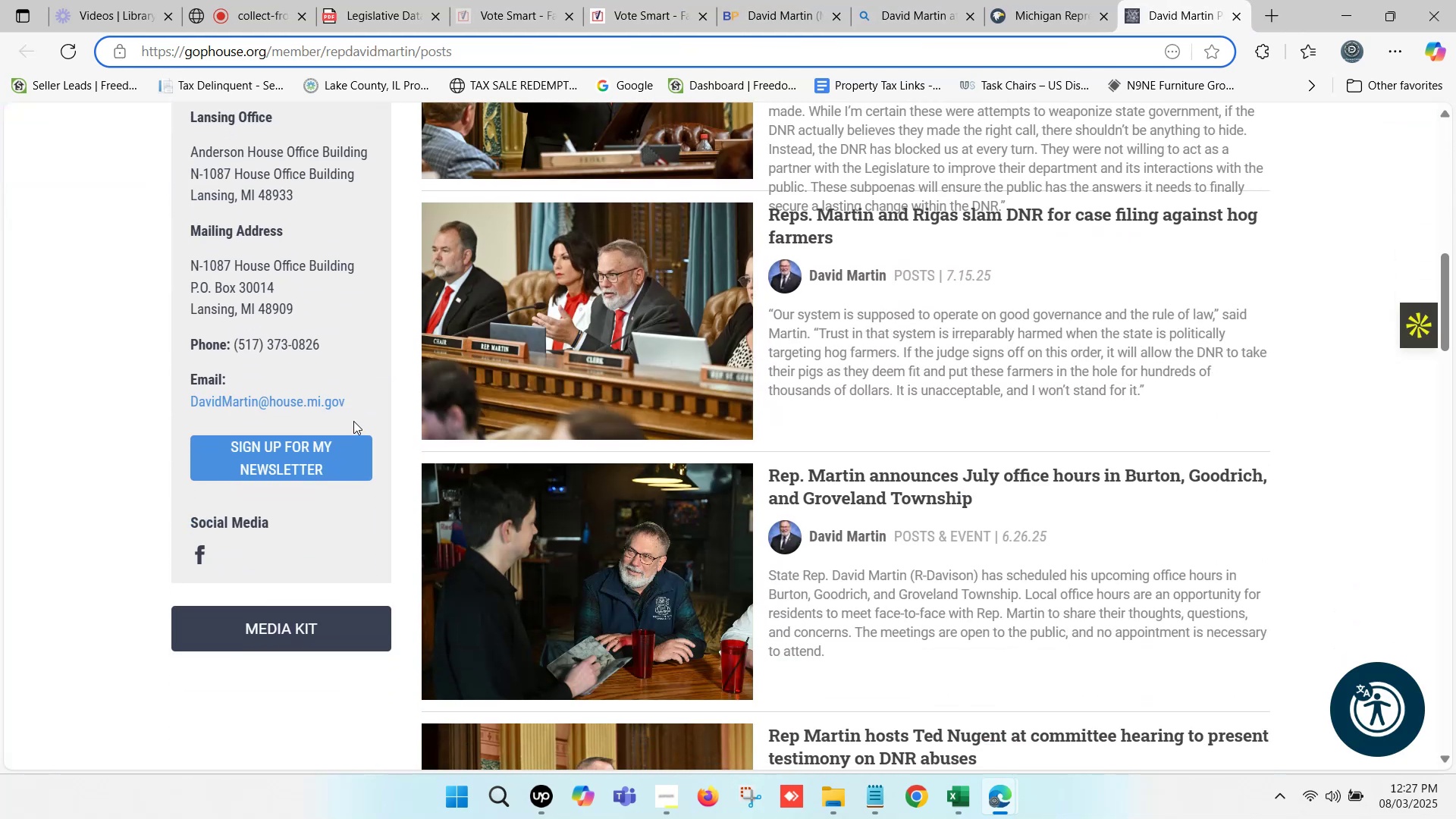 
scroll: coordinate [307, 397], scroll_direction: up, amount: 3.0
 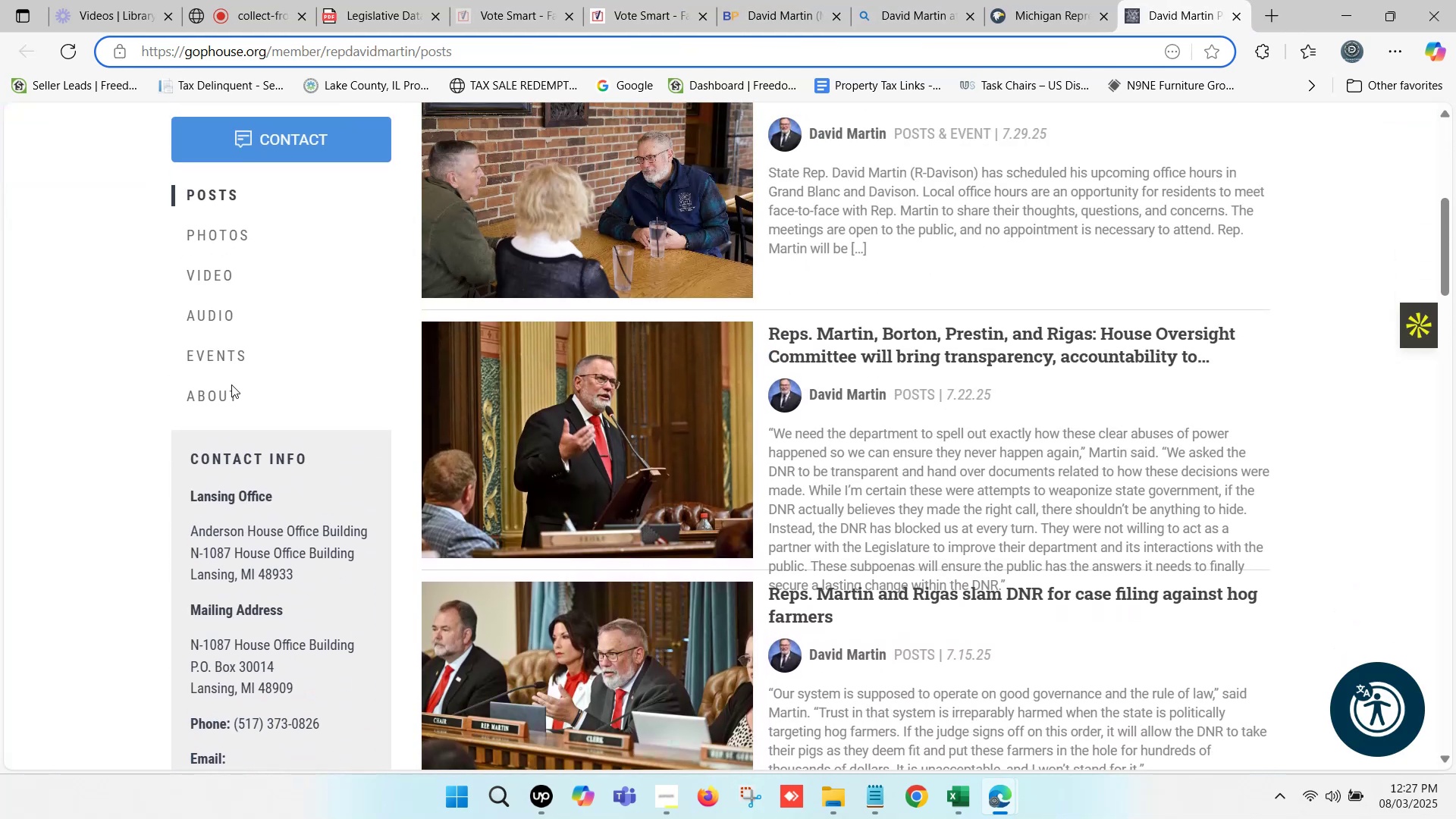 
left_click([223, 391])
 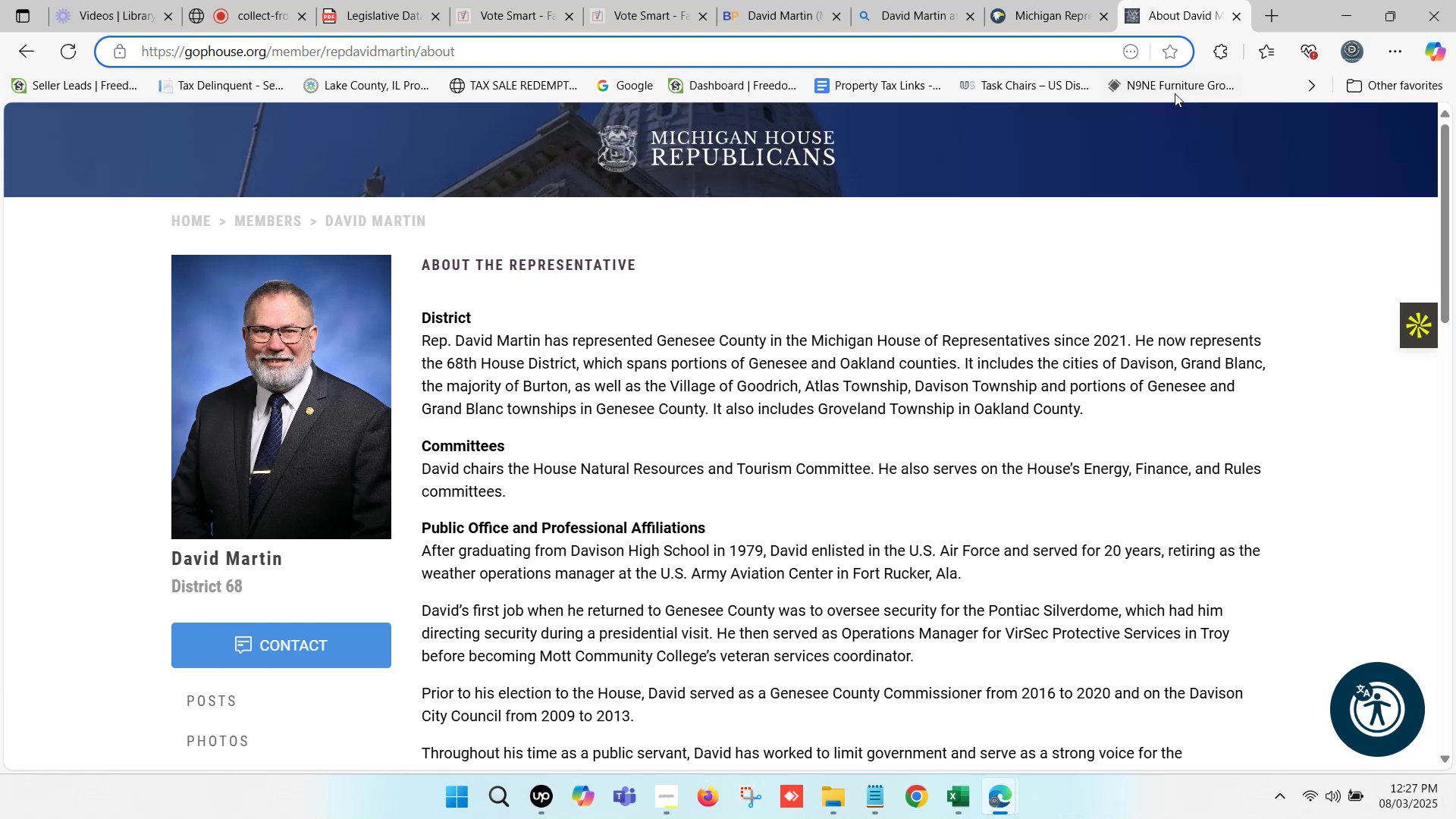 
wait(18.85)
 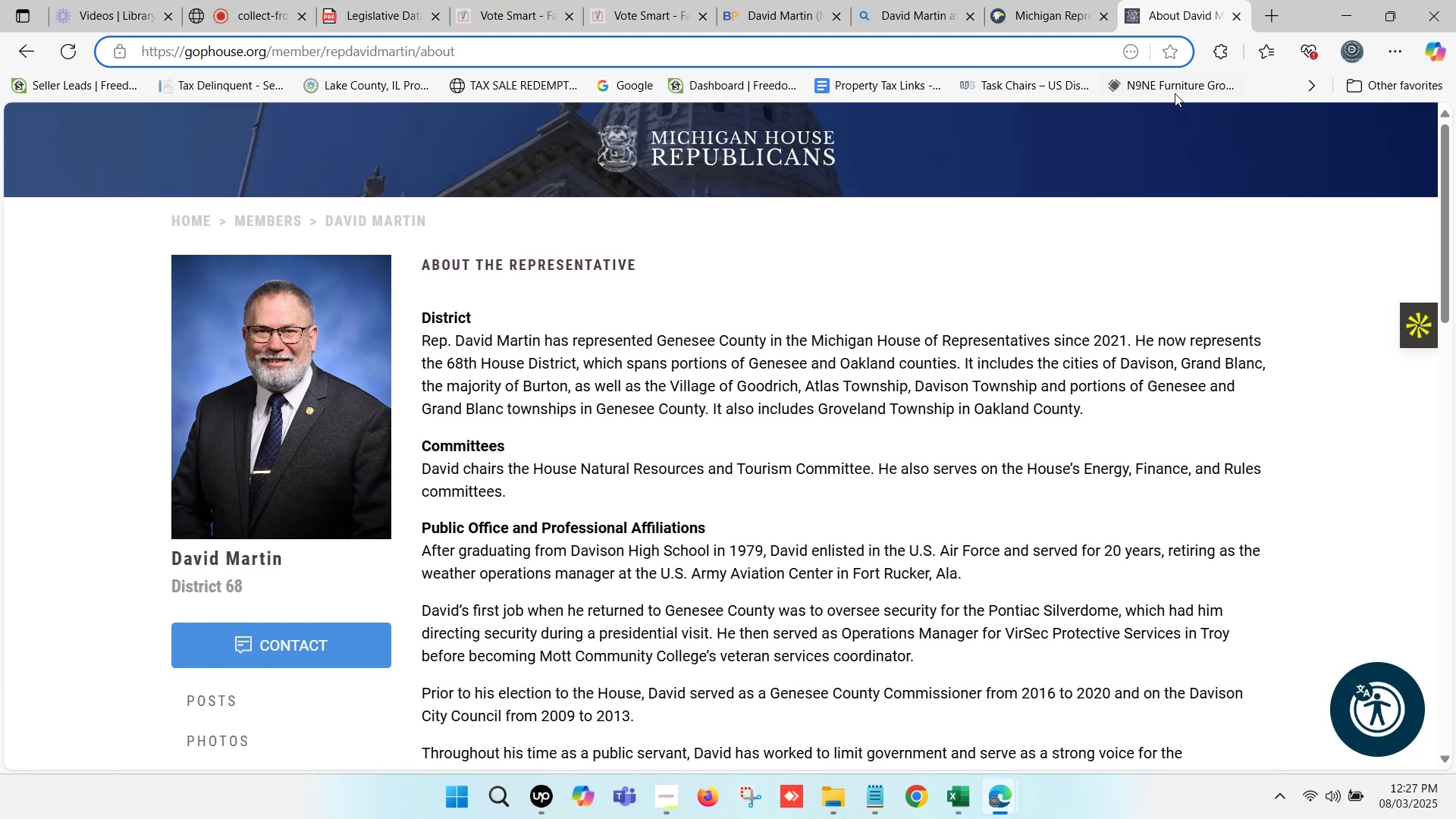 
double_click([1013, 0])
 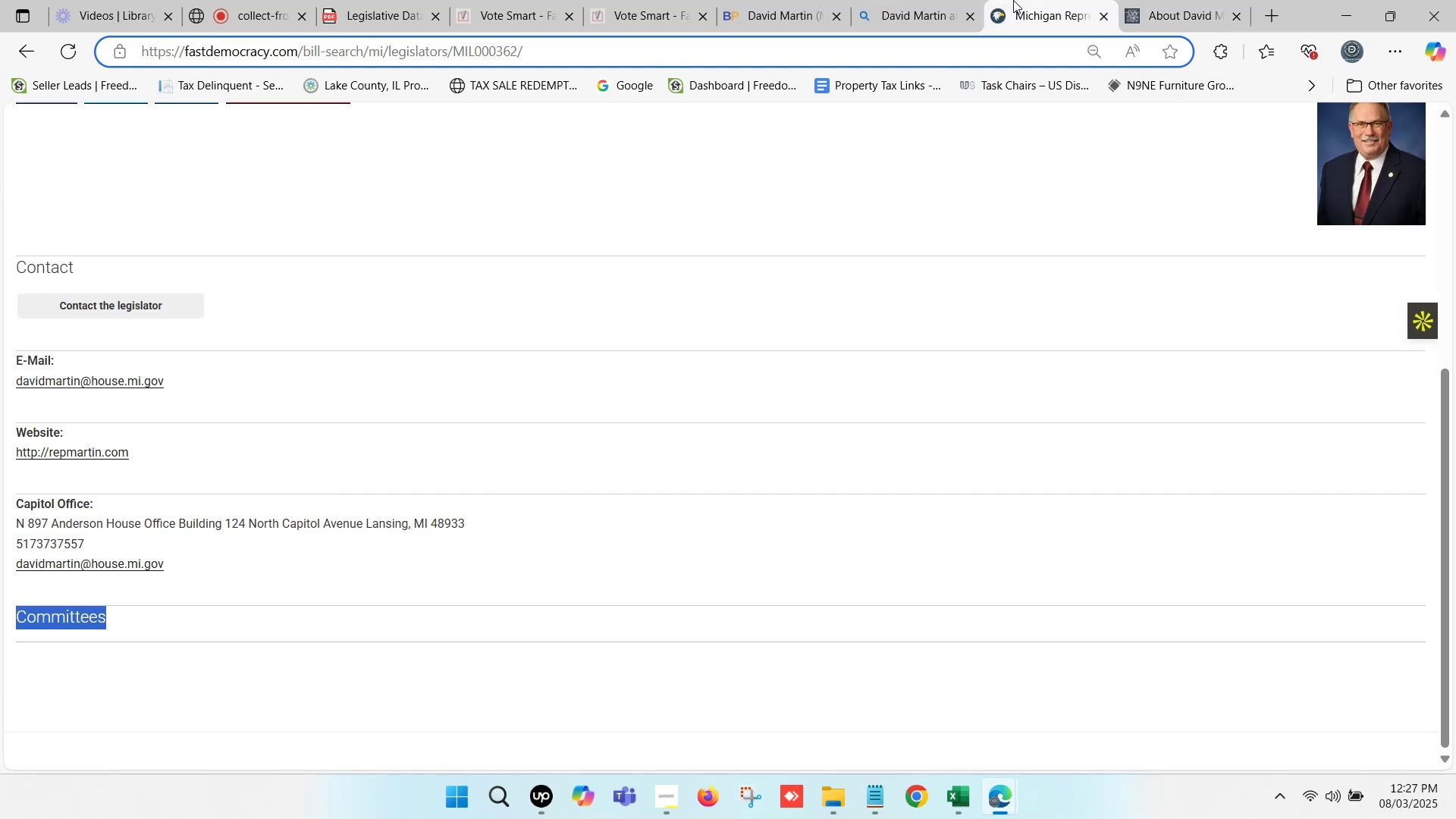 
triple_click([1013, 0])
 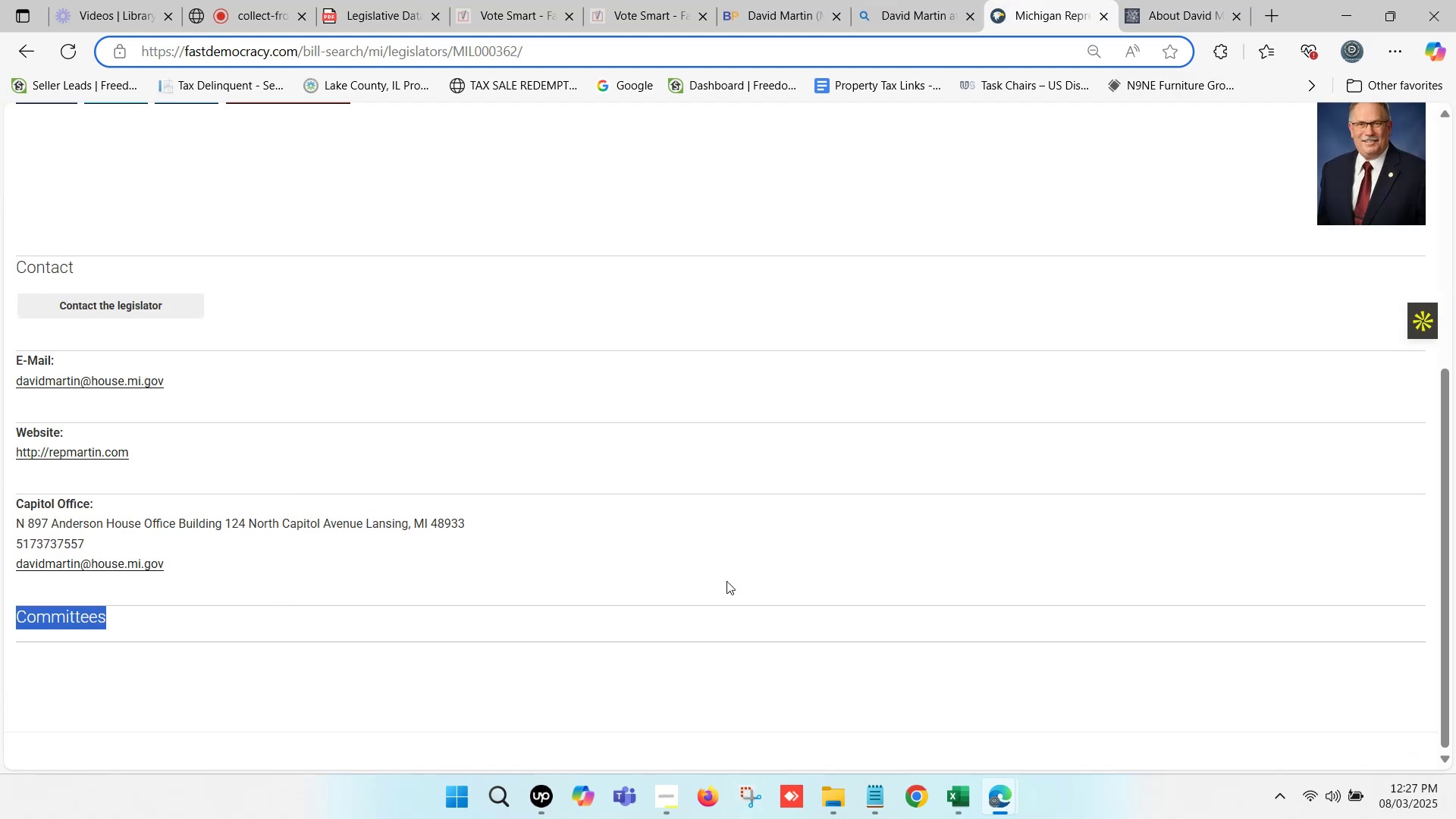 
double_click([786, 0])
 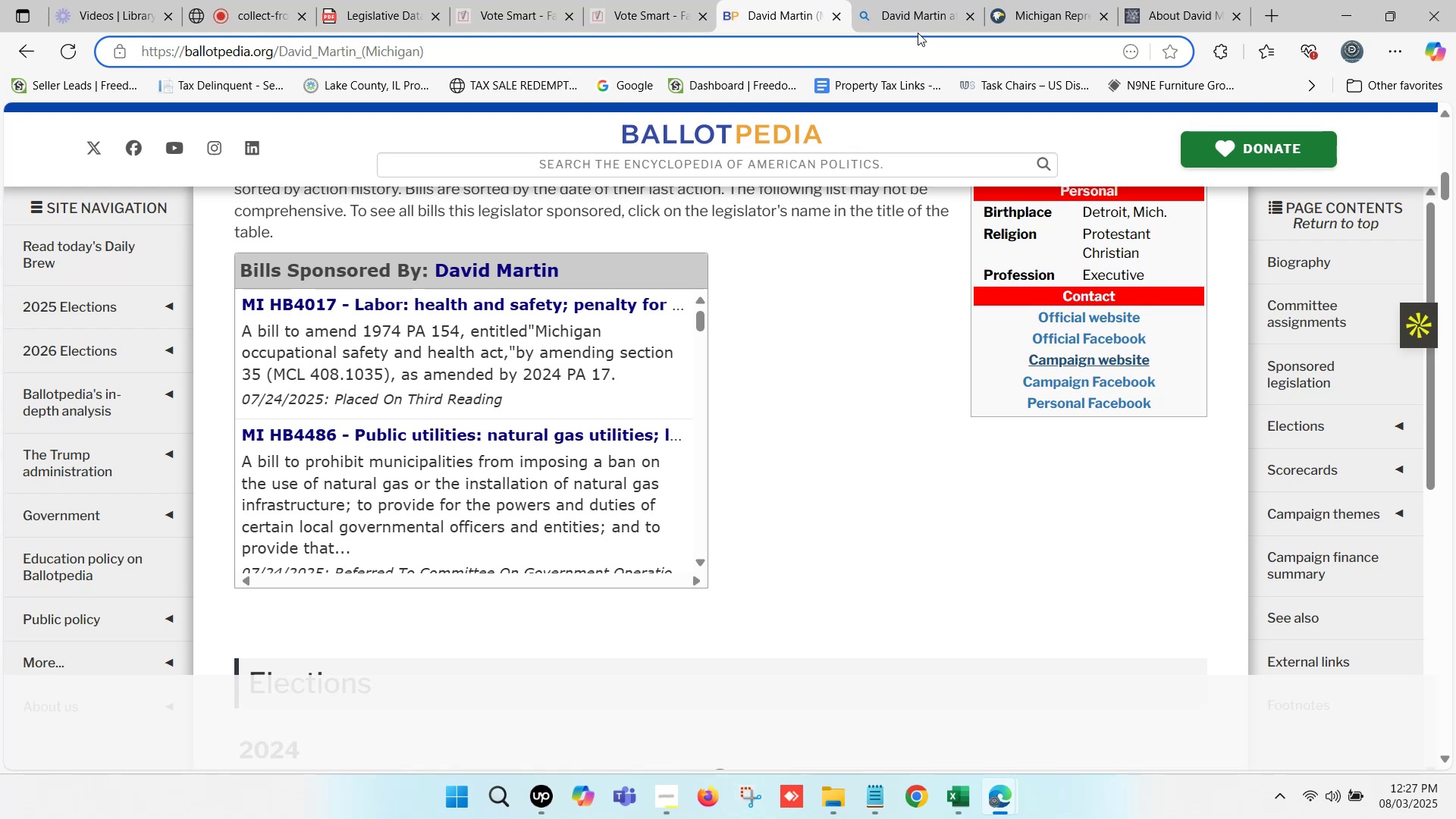 
double_click([1192, 0])
 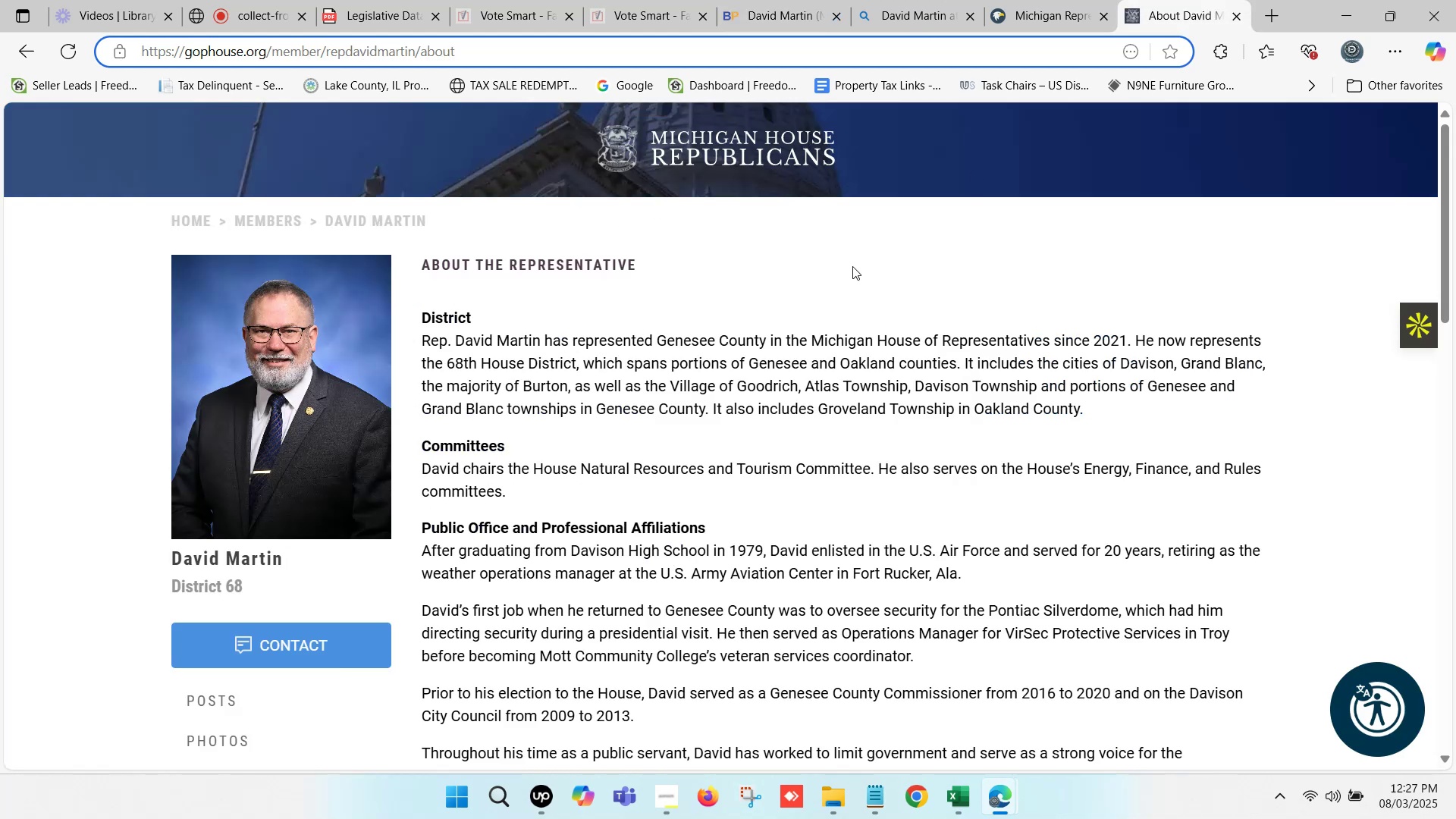 
scroll: coordinate [591, 395], scroll_direction: down, amount: 4.0
 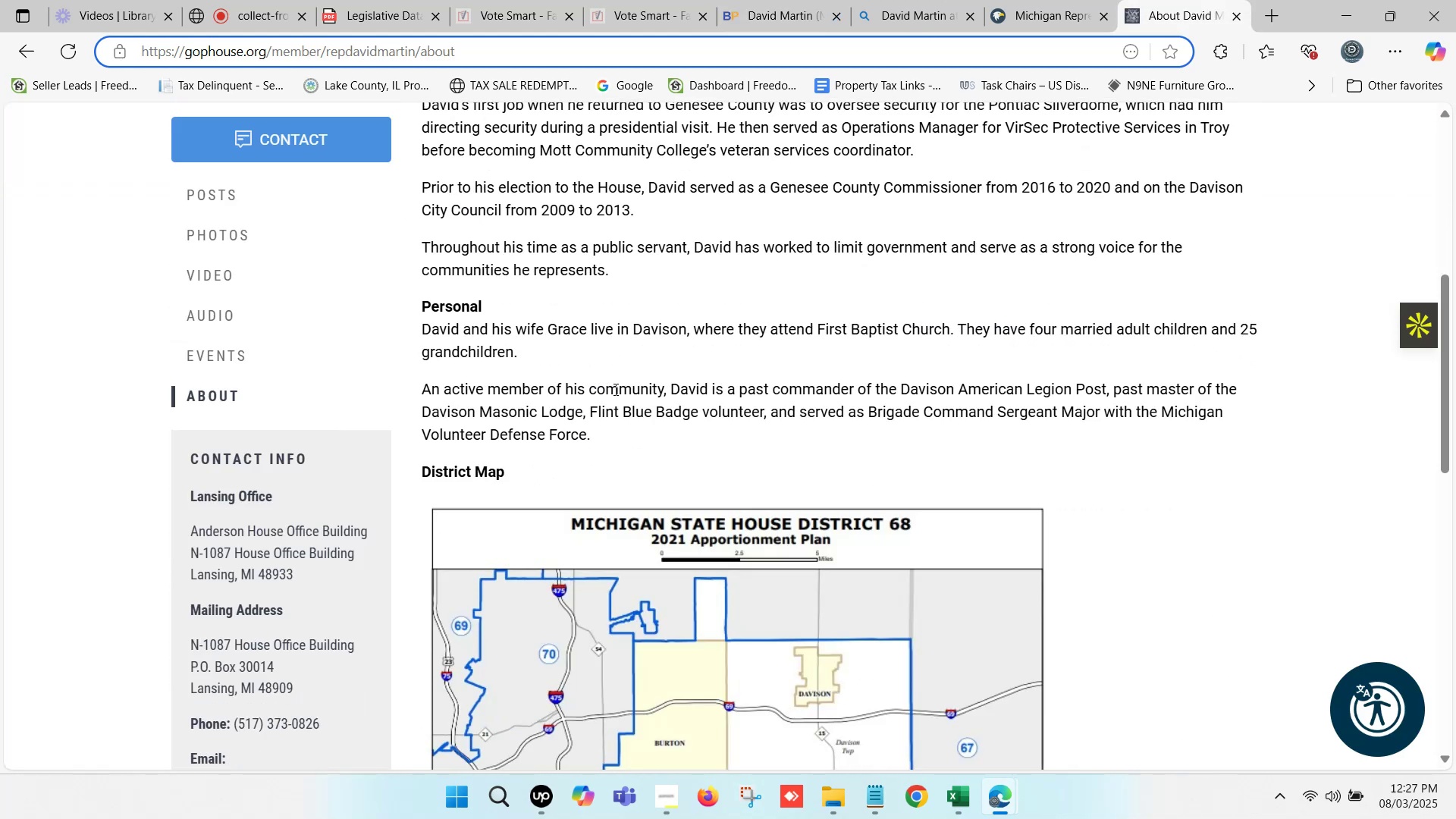 
scroll: coordinate [513, 379], scroll_direction: up, amount: 2.0
 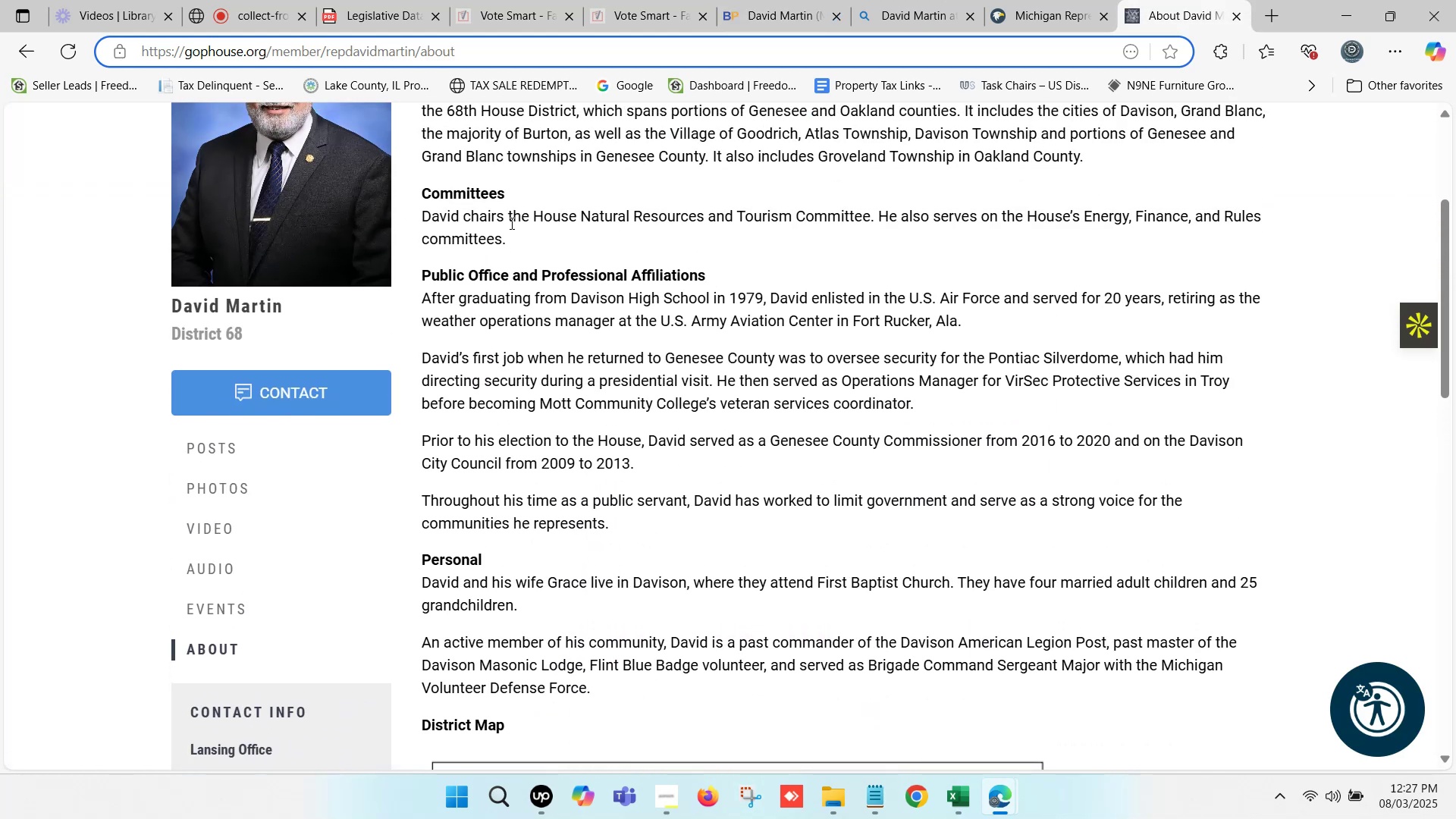 
left_click_drag(start_coordinate=[532, 212], to_coordinate=[699, 215])
 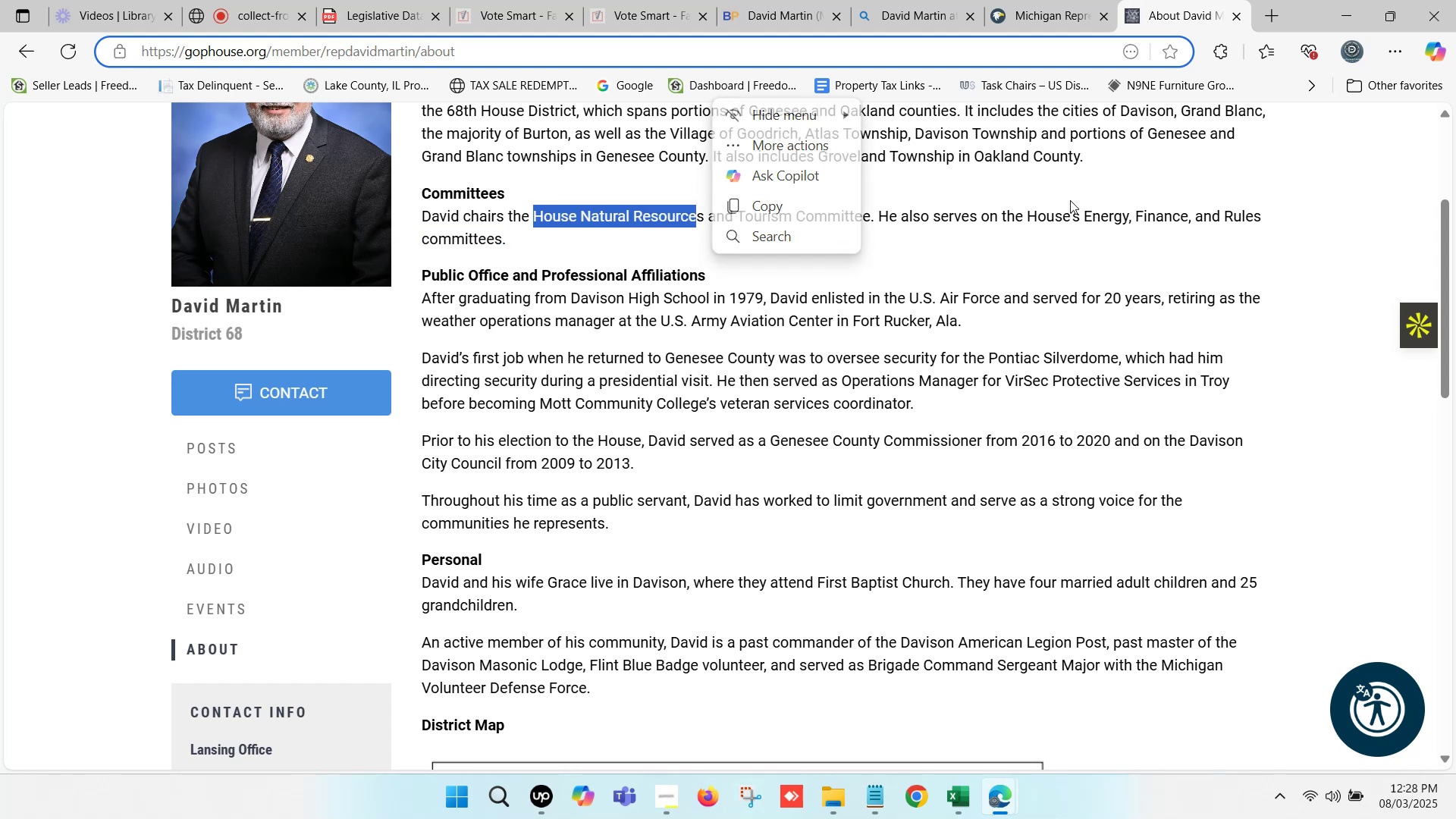 
hold_key(key=ControlLeft, duration=1.52)
 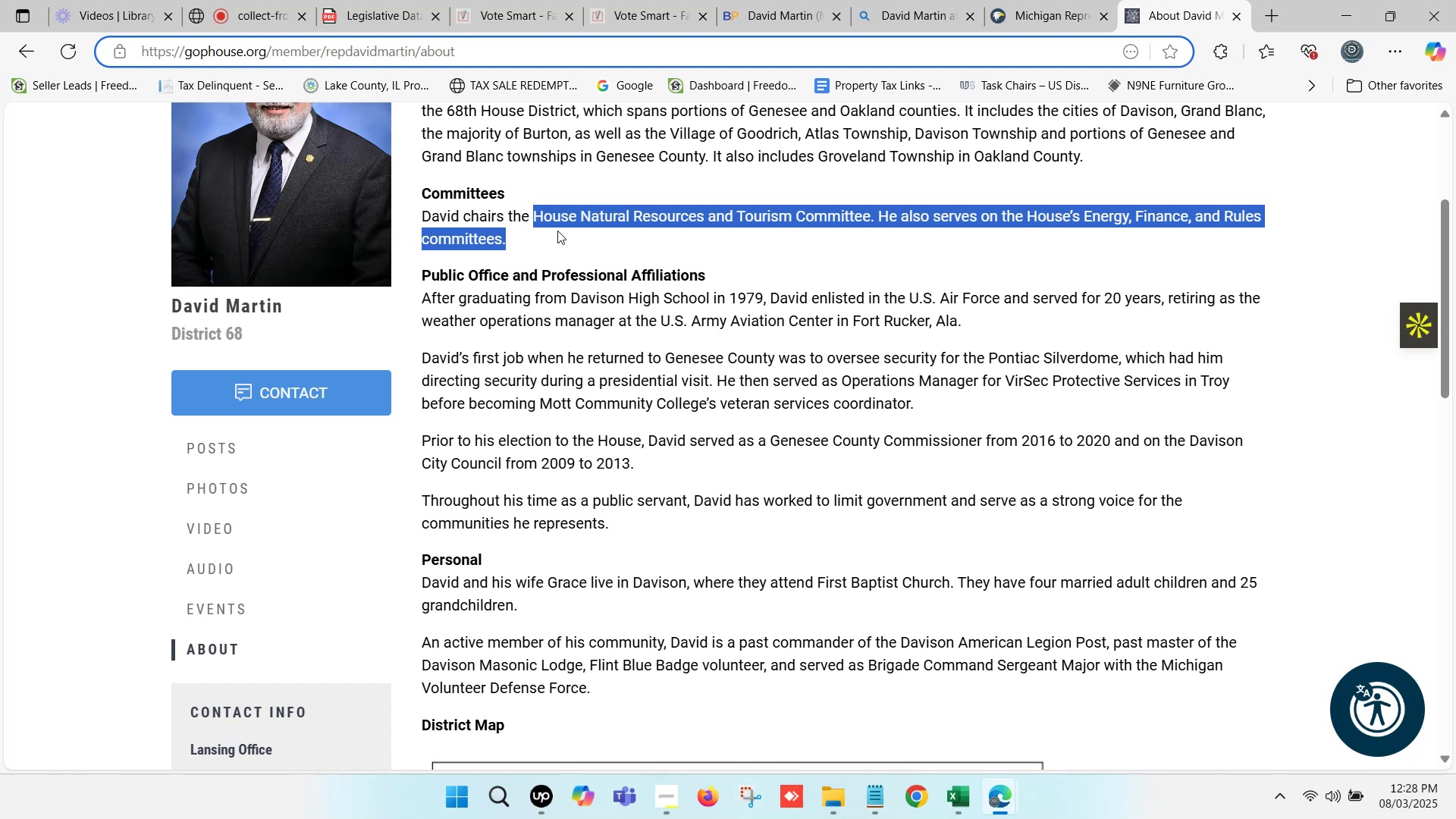 
hold_key(key=ControlLeft, duration=1.51)
 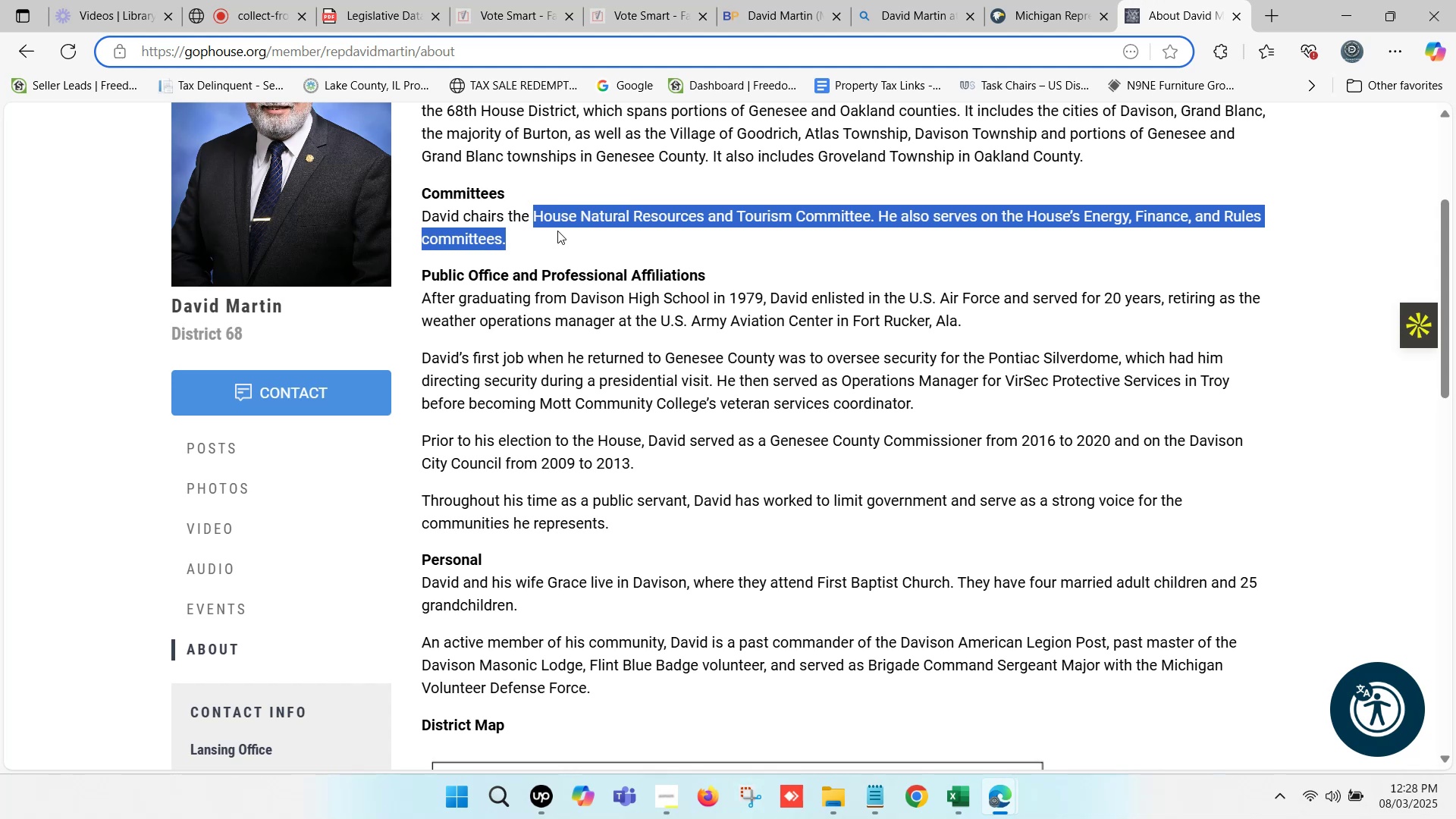 
key(Control+ControlLeft)
 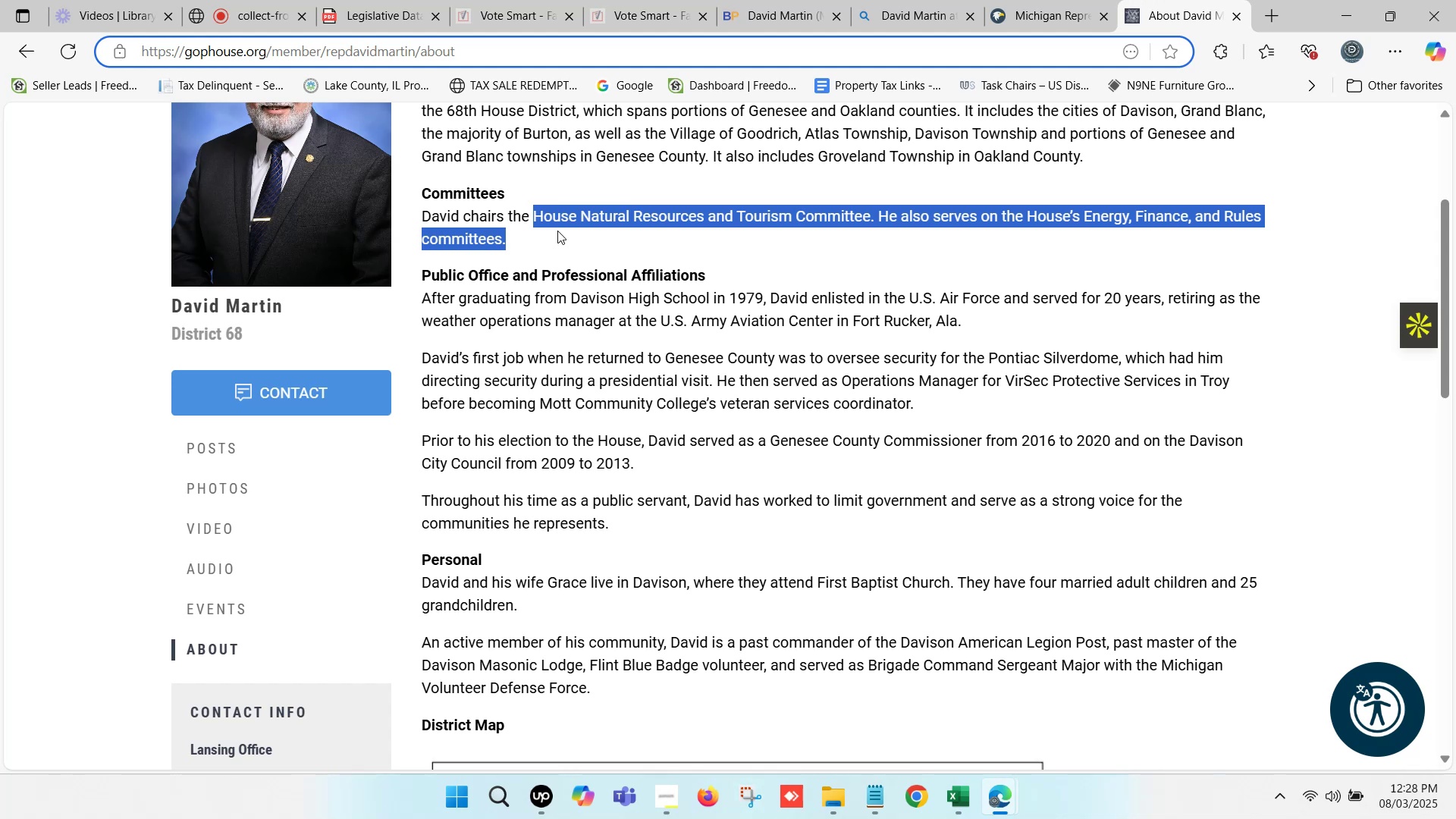 
key(Control+ControlLeft)
 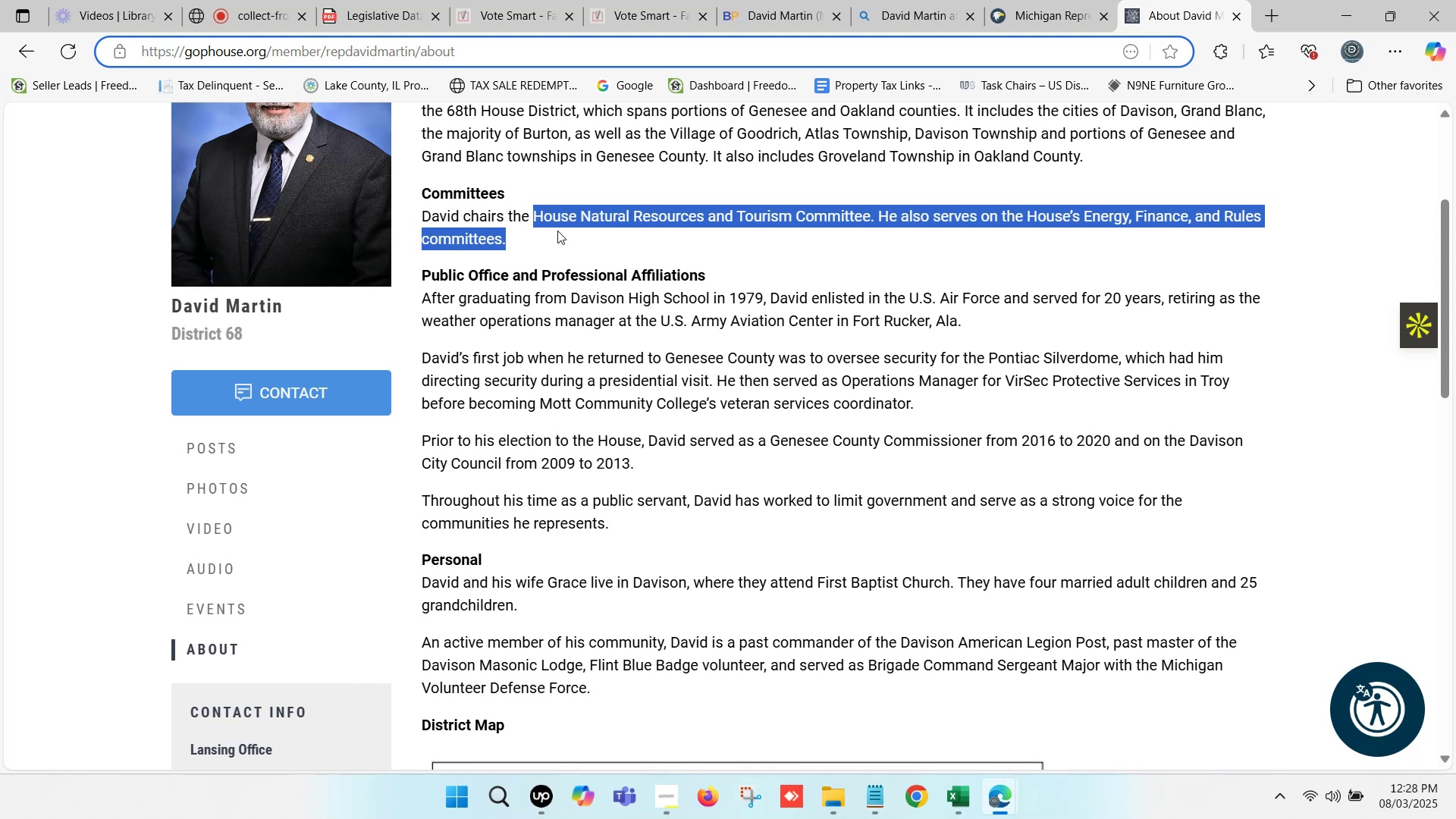 
key(Control+ControlLeft)
 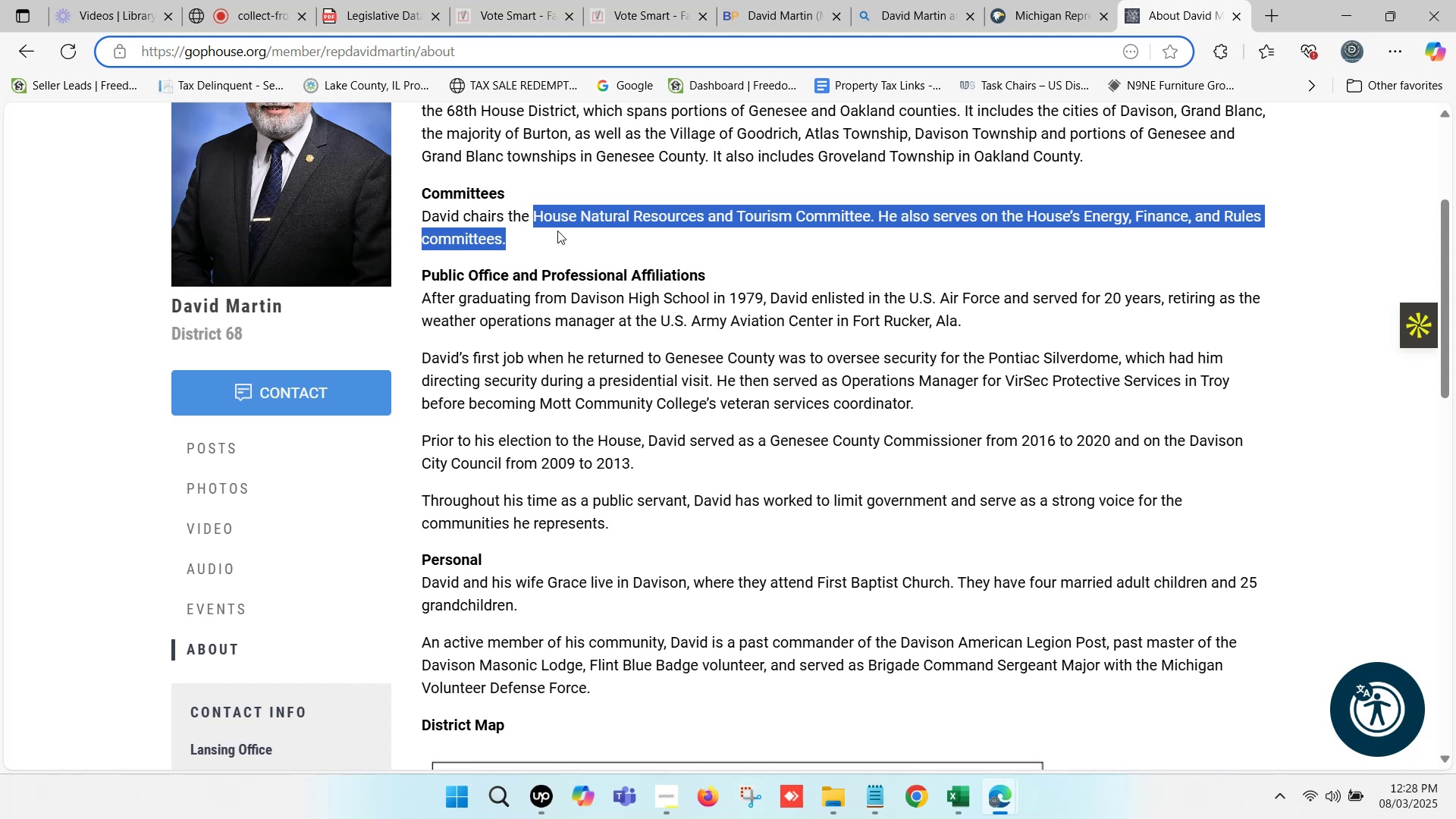 
key(Control+ControlLeft)
 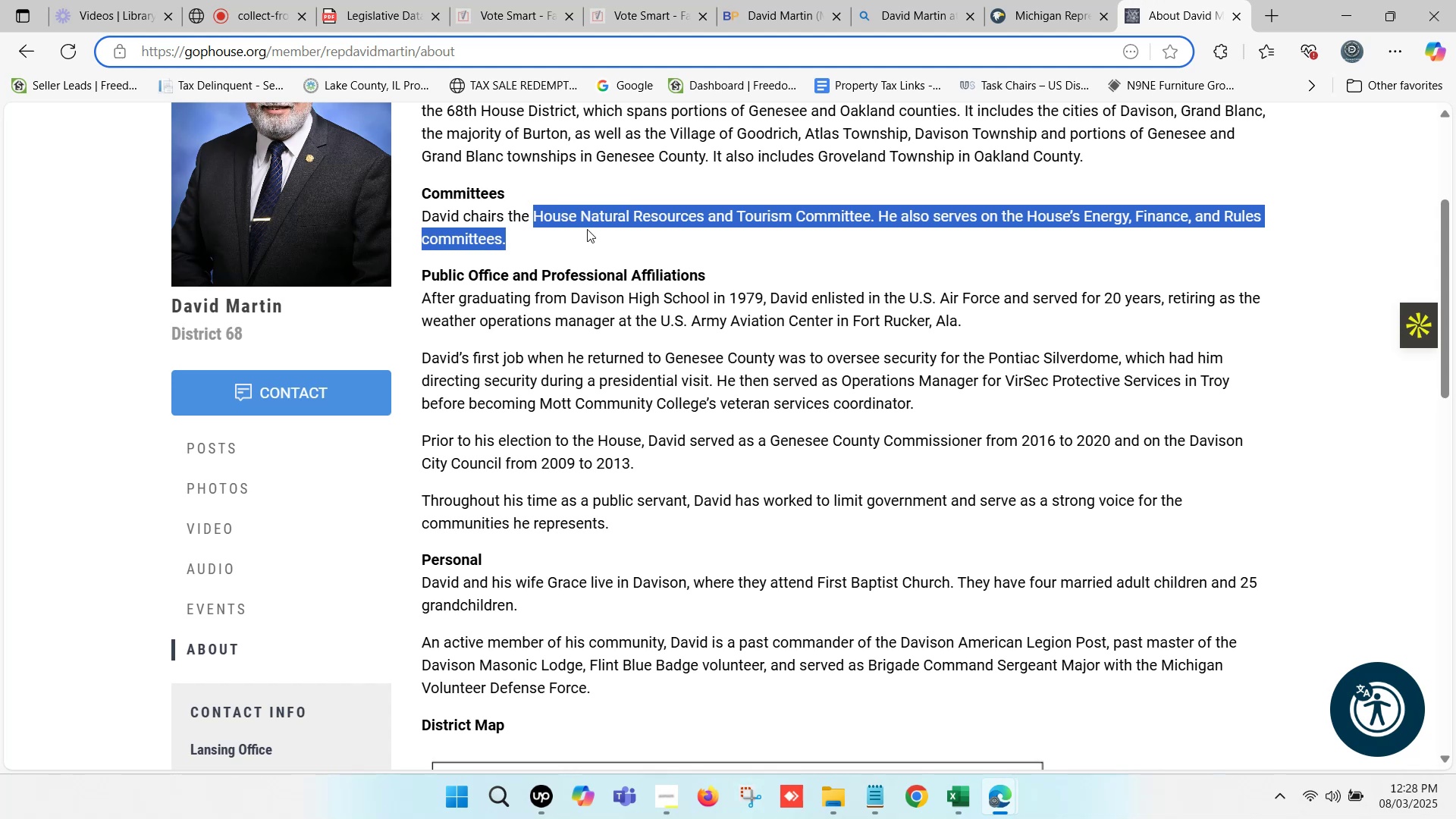 
key(Control+ControlLeft)
 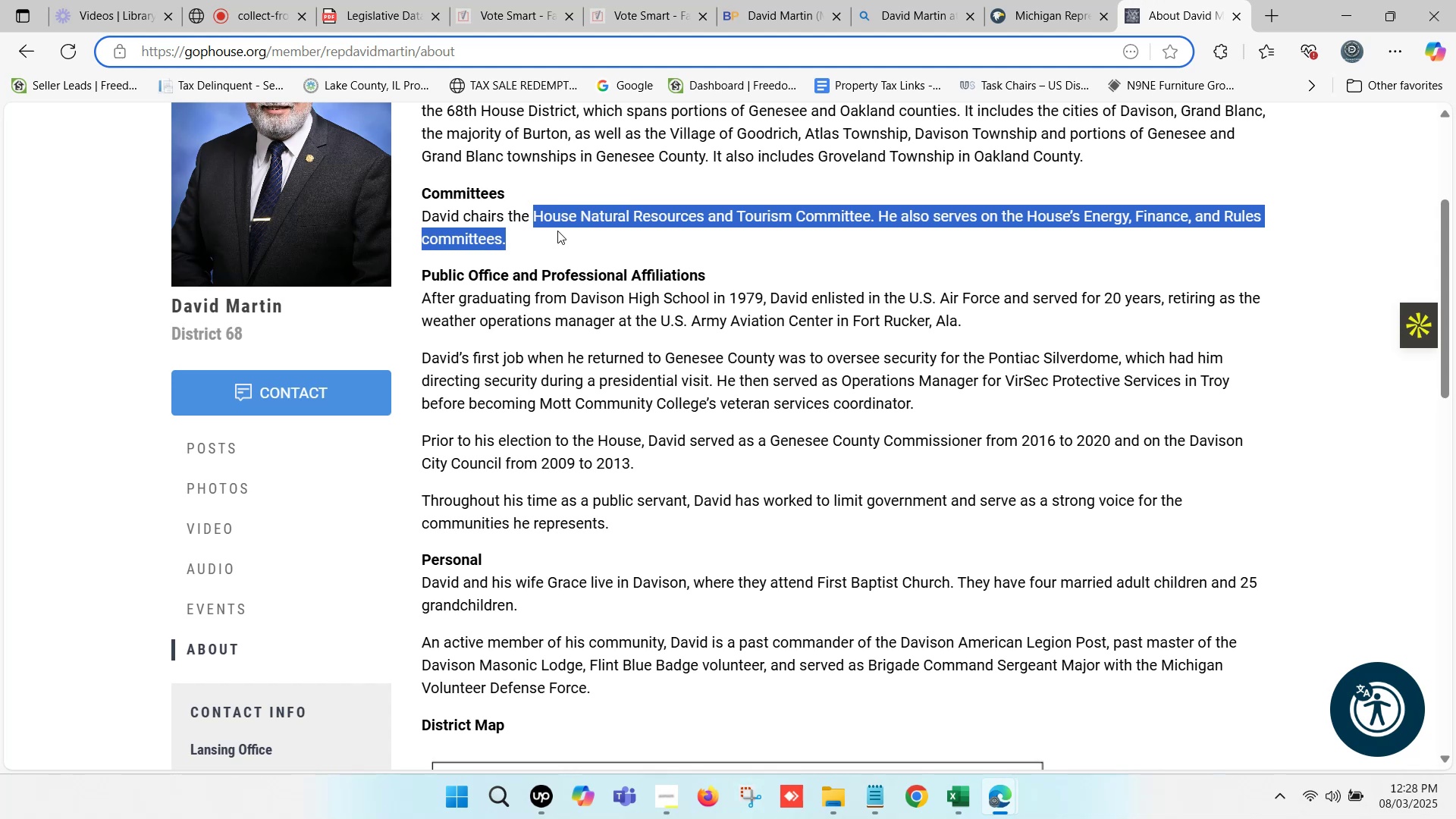 
key(Control+ControlLeft)
 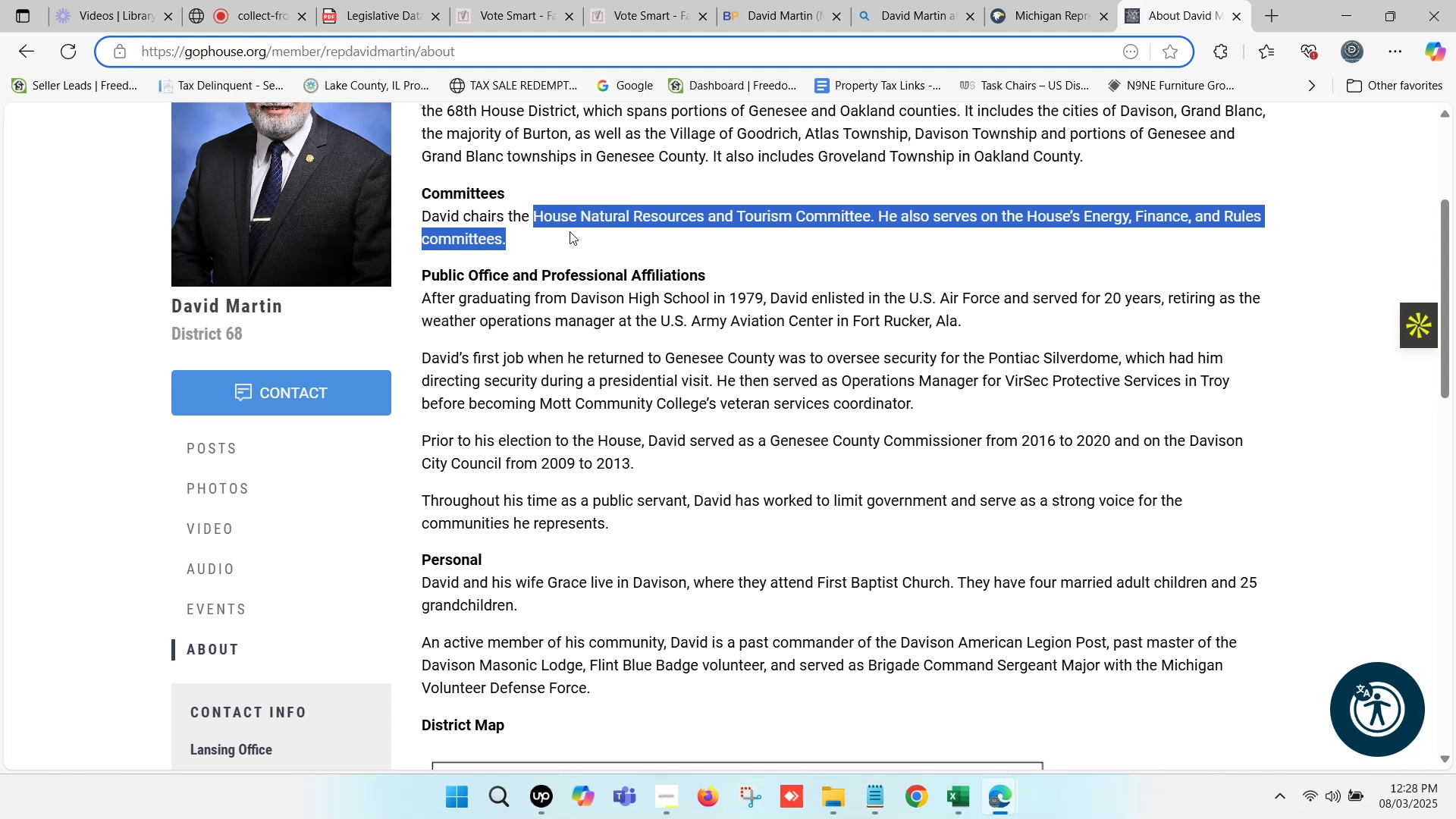 
key(Control+ControlLeft)
 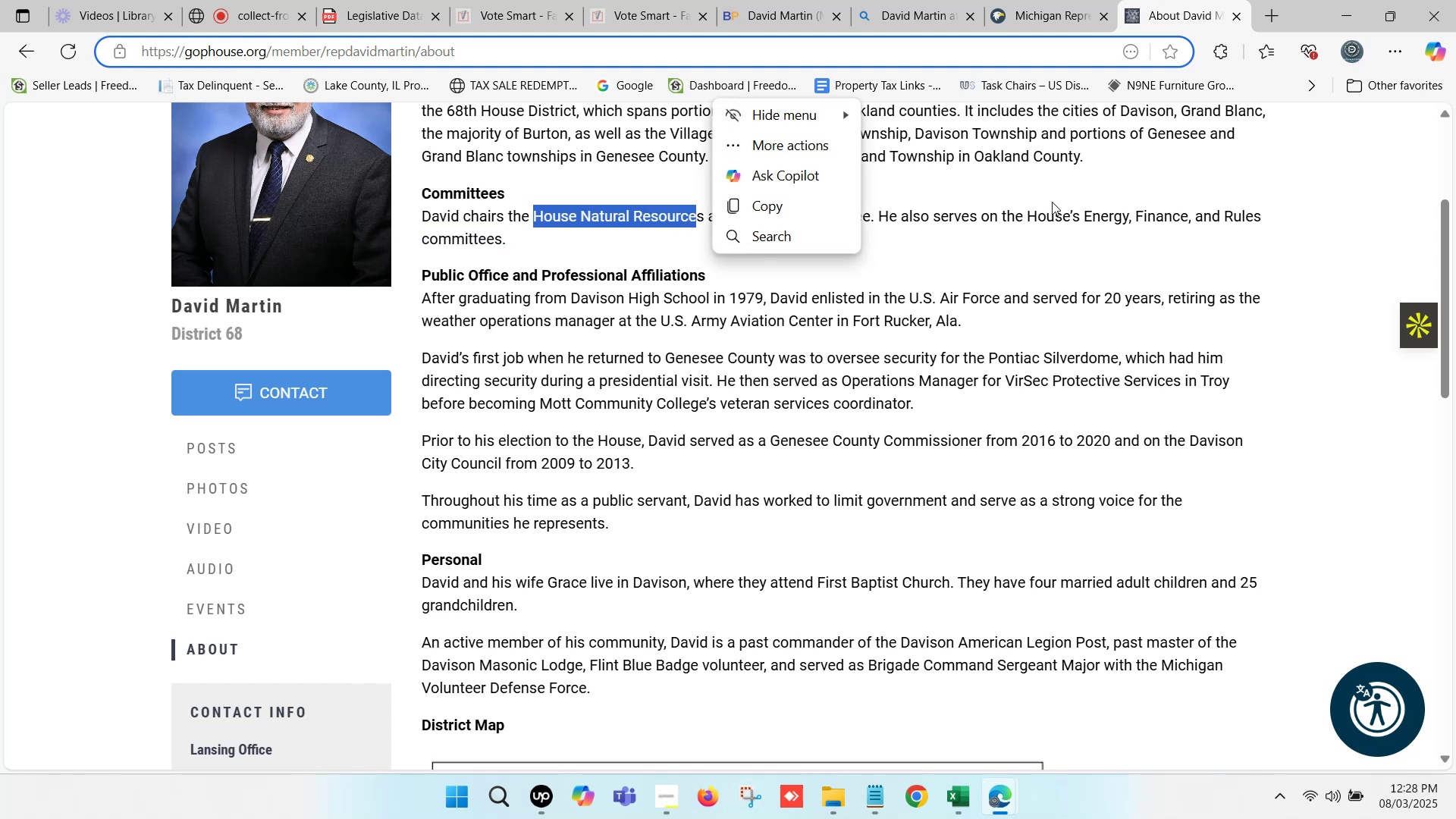 
left_click([1075, 202])
 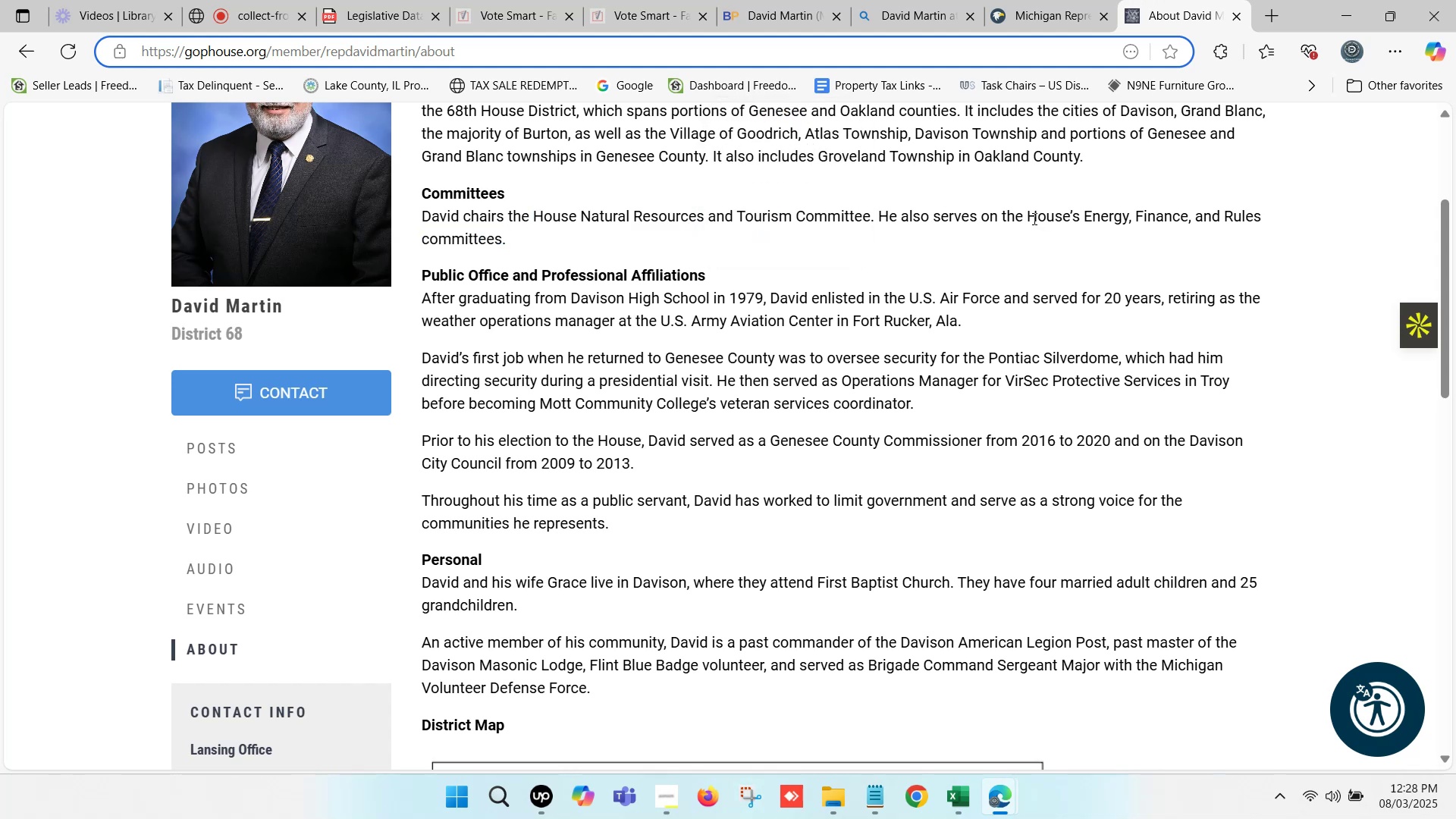 
left_click_drag(start_coordinate=[1027, 215], to_coordinate=[1043, 229])
 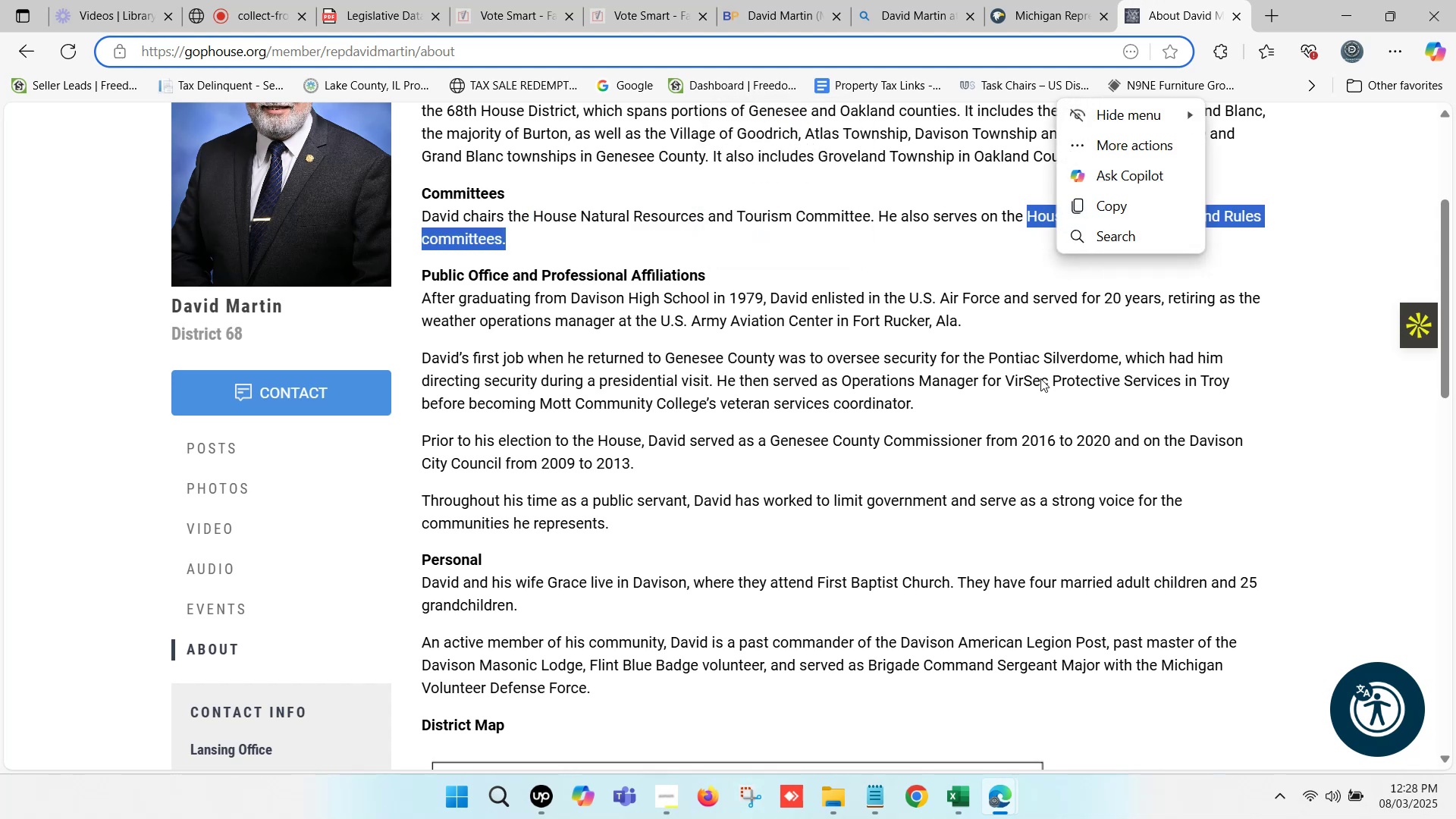 
hold_key(key=ControlLeft, duration=0.41)
 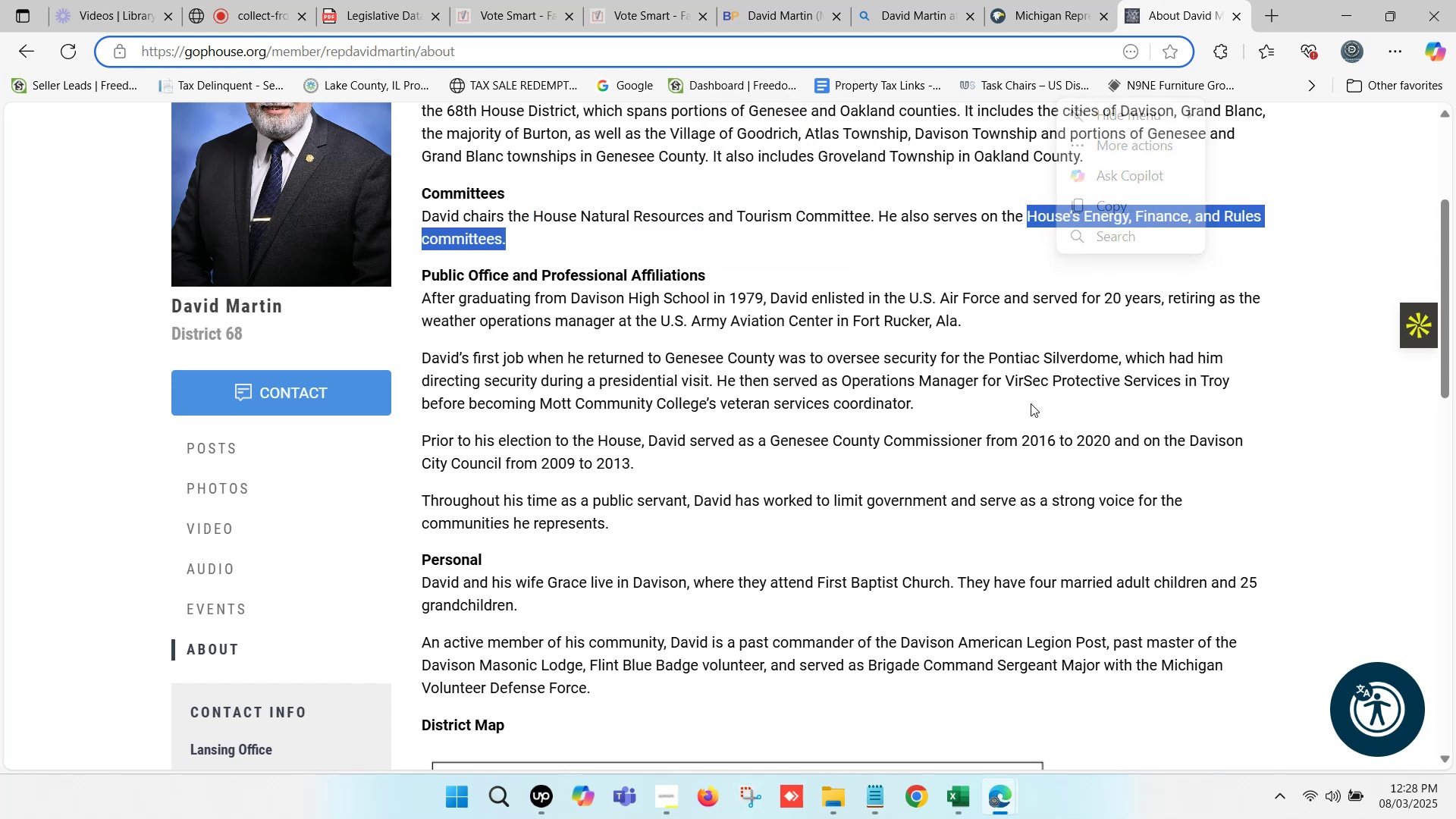 
key(C)
 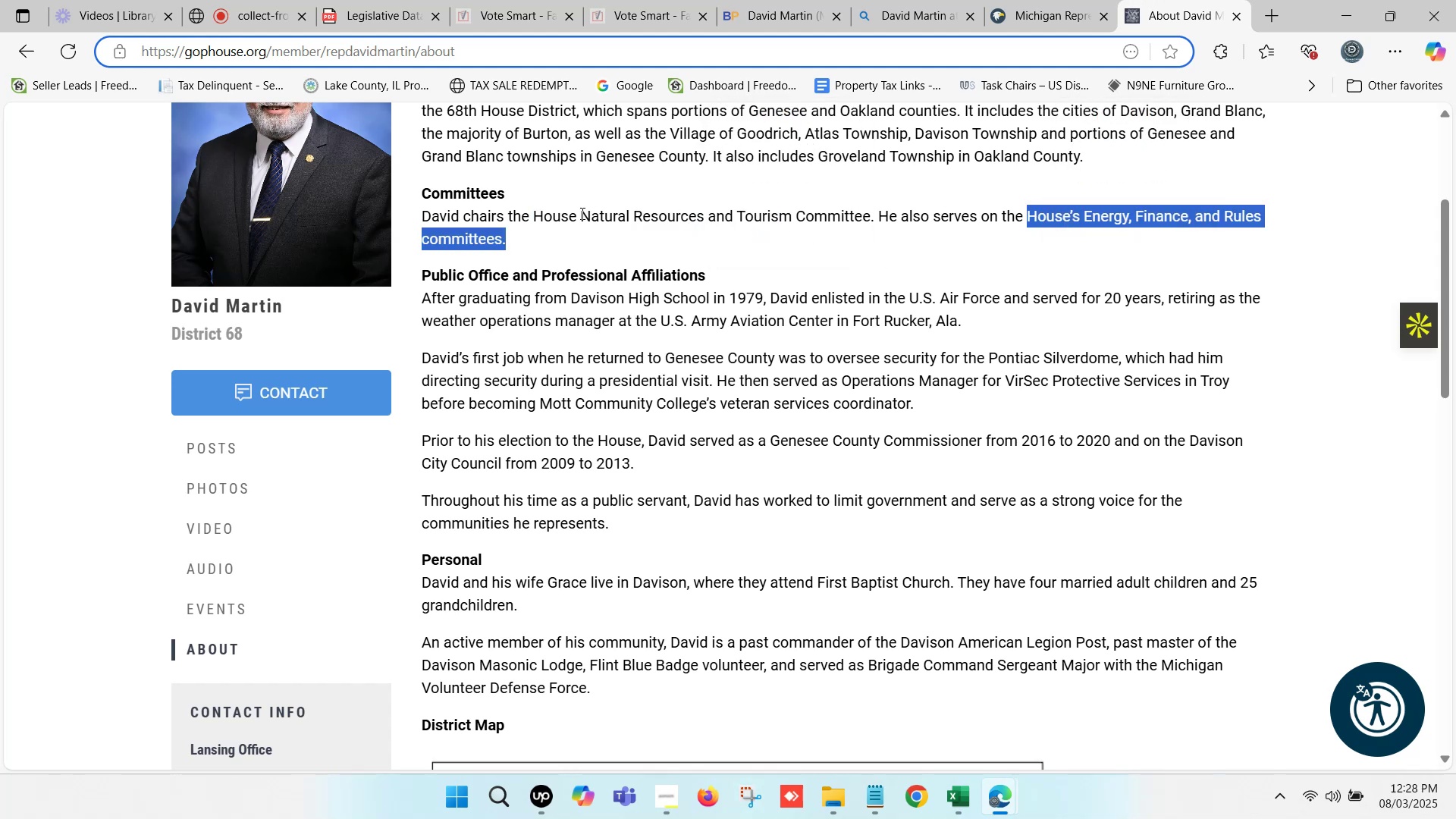 
left_click([529, 213])
 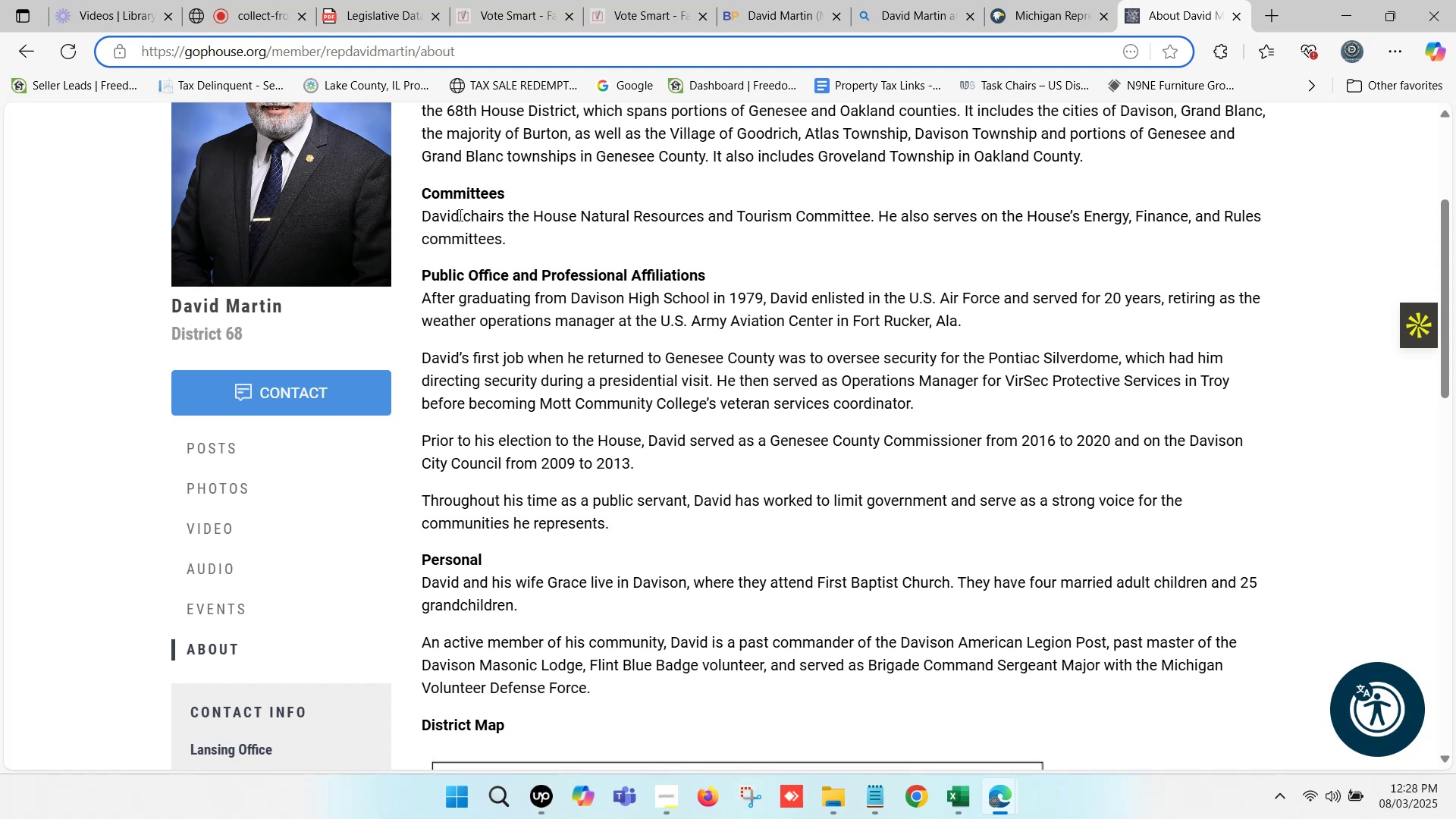 
left_click_drag(start_coordinate=[463, 215], to_coordinate=[536, 239])
 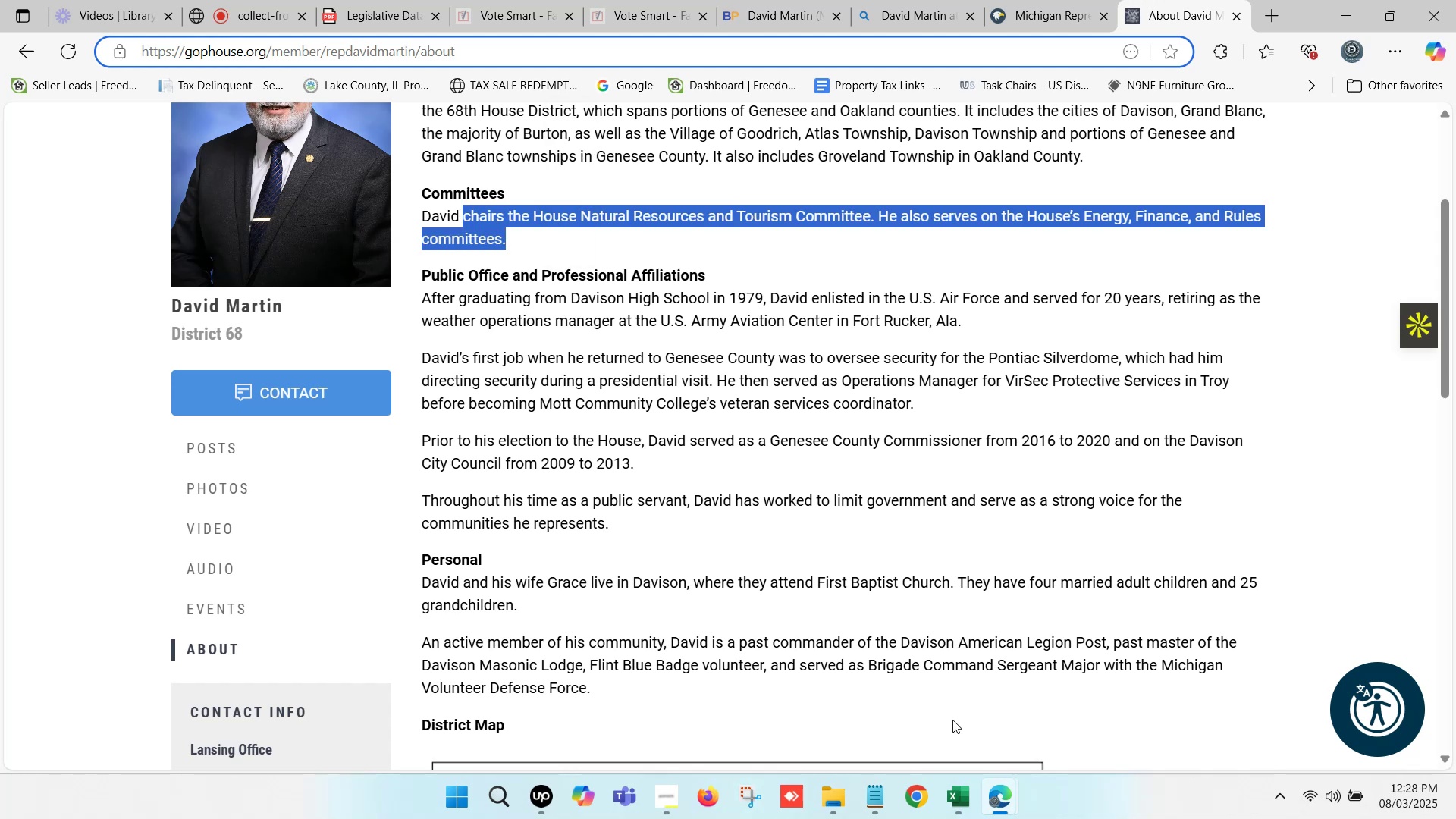 
hold_key(key=ControlLeft, duration=0.46)
 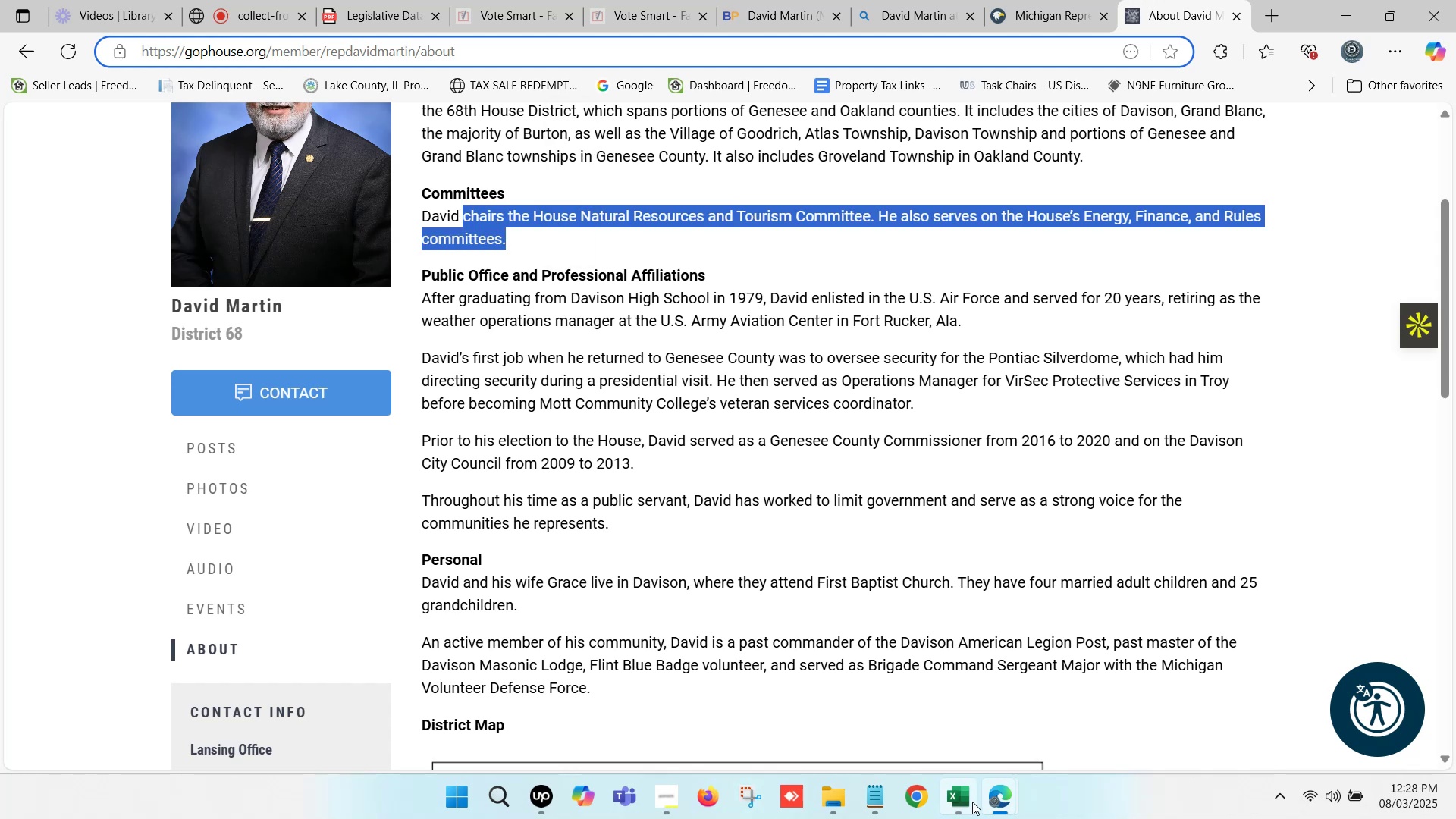 
key(C)
 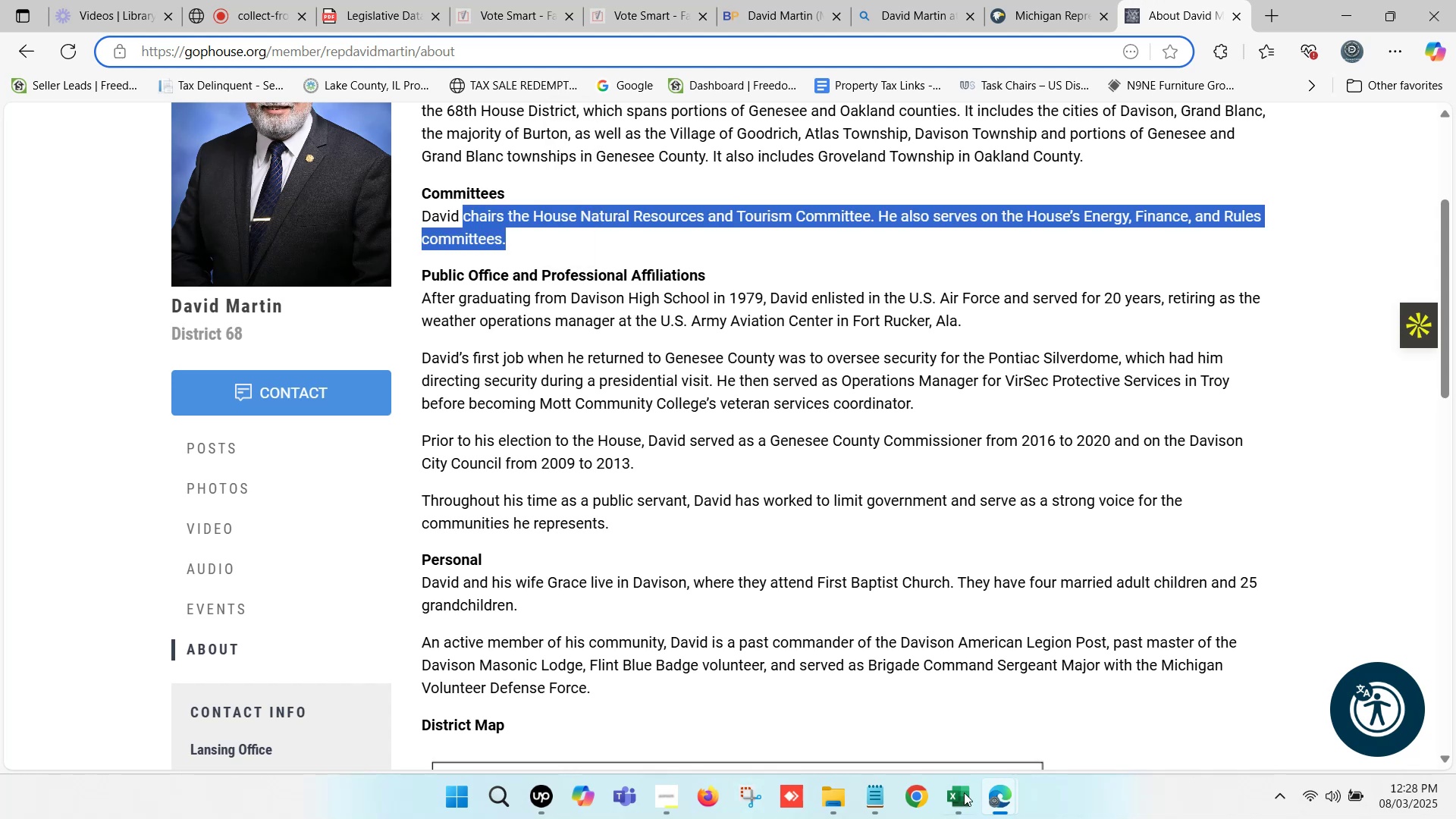 
left_click([972, 802])
 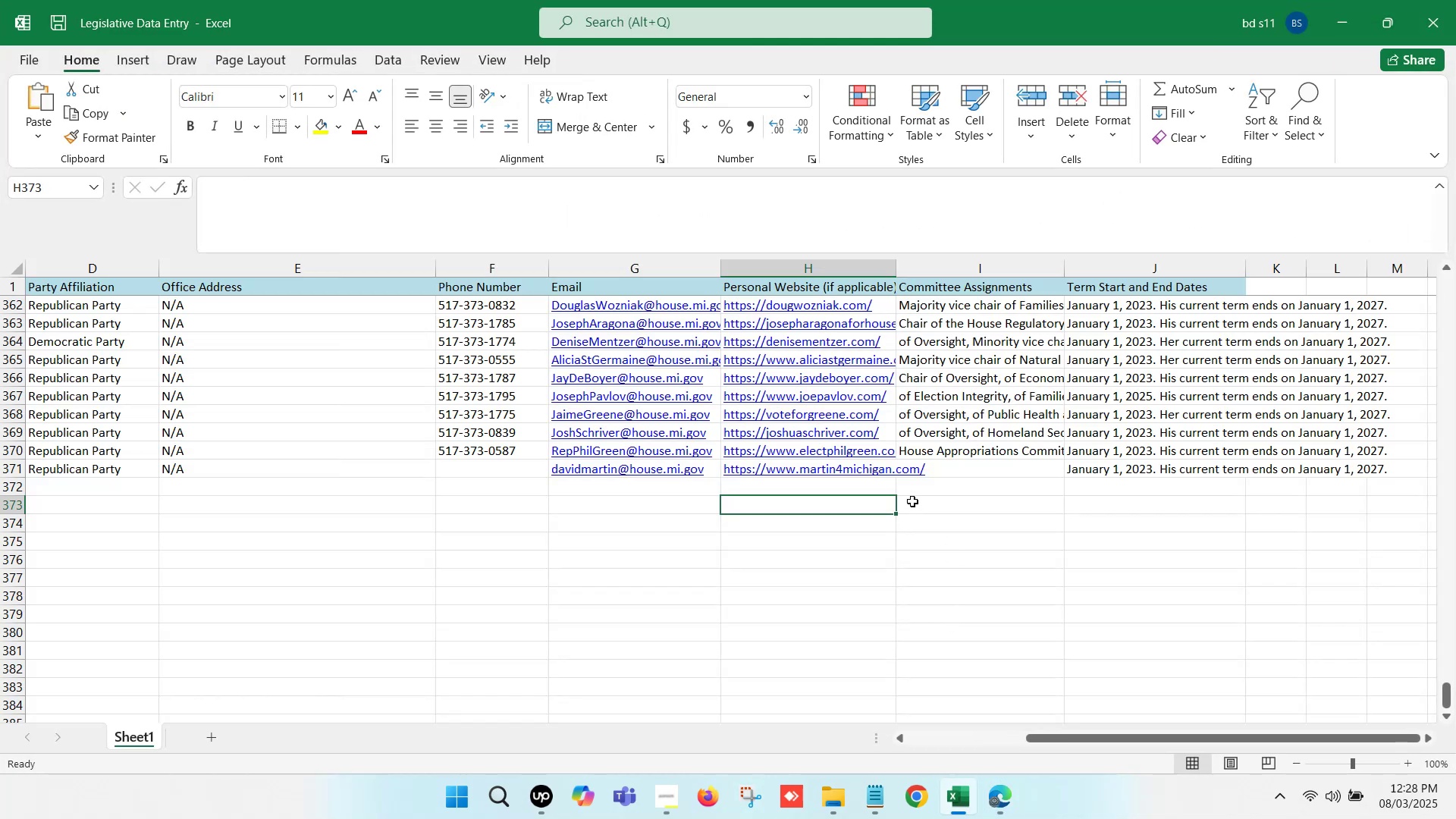 
left_click([949, 468])
 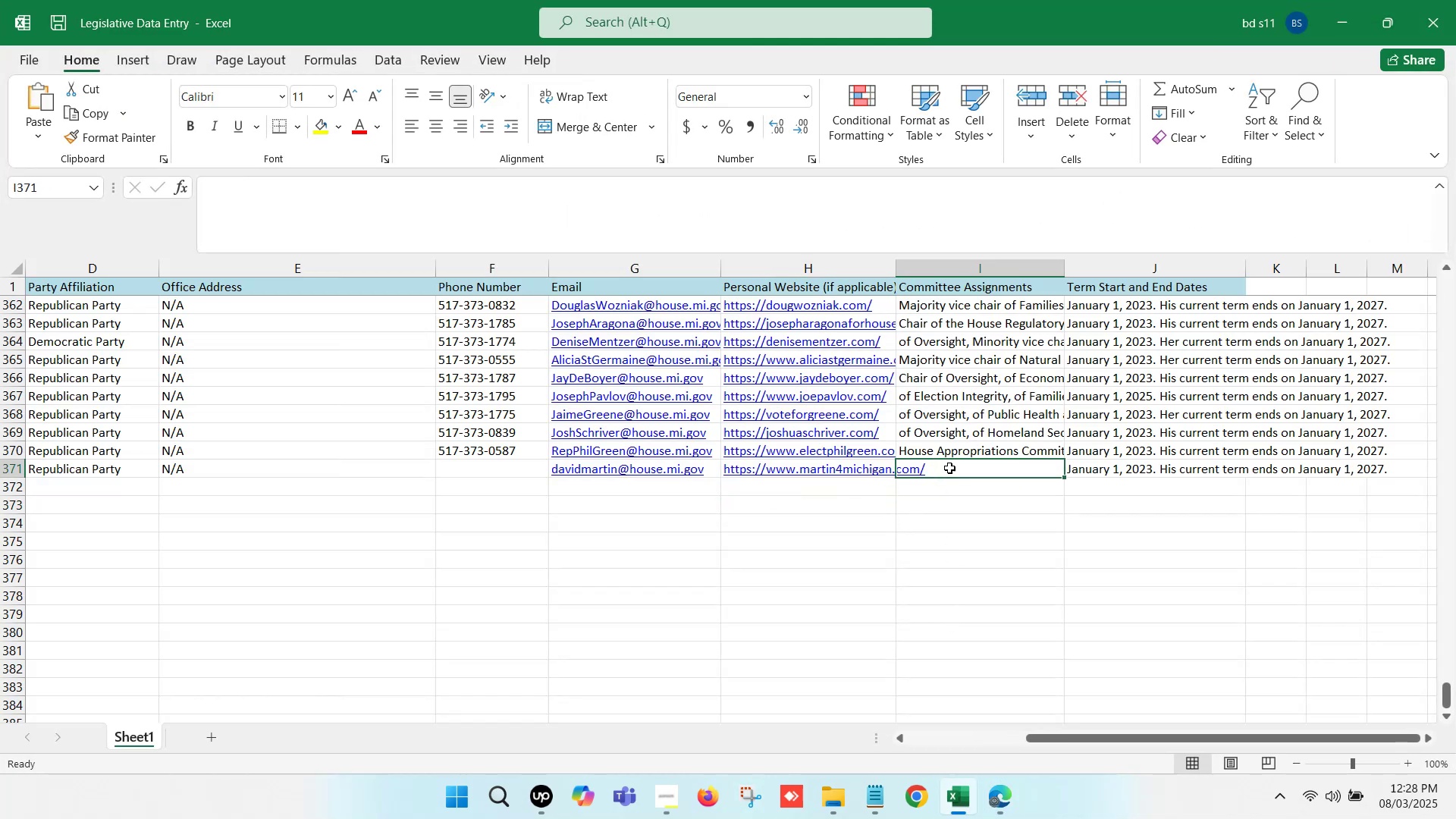 
double_click([949, 468])
 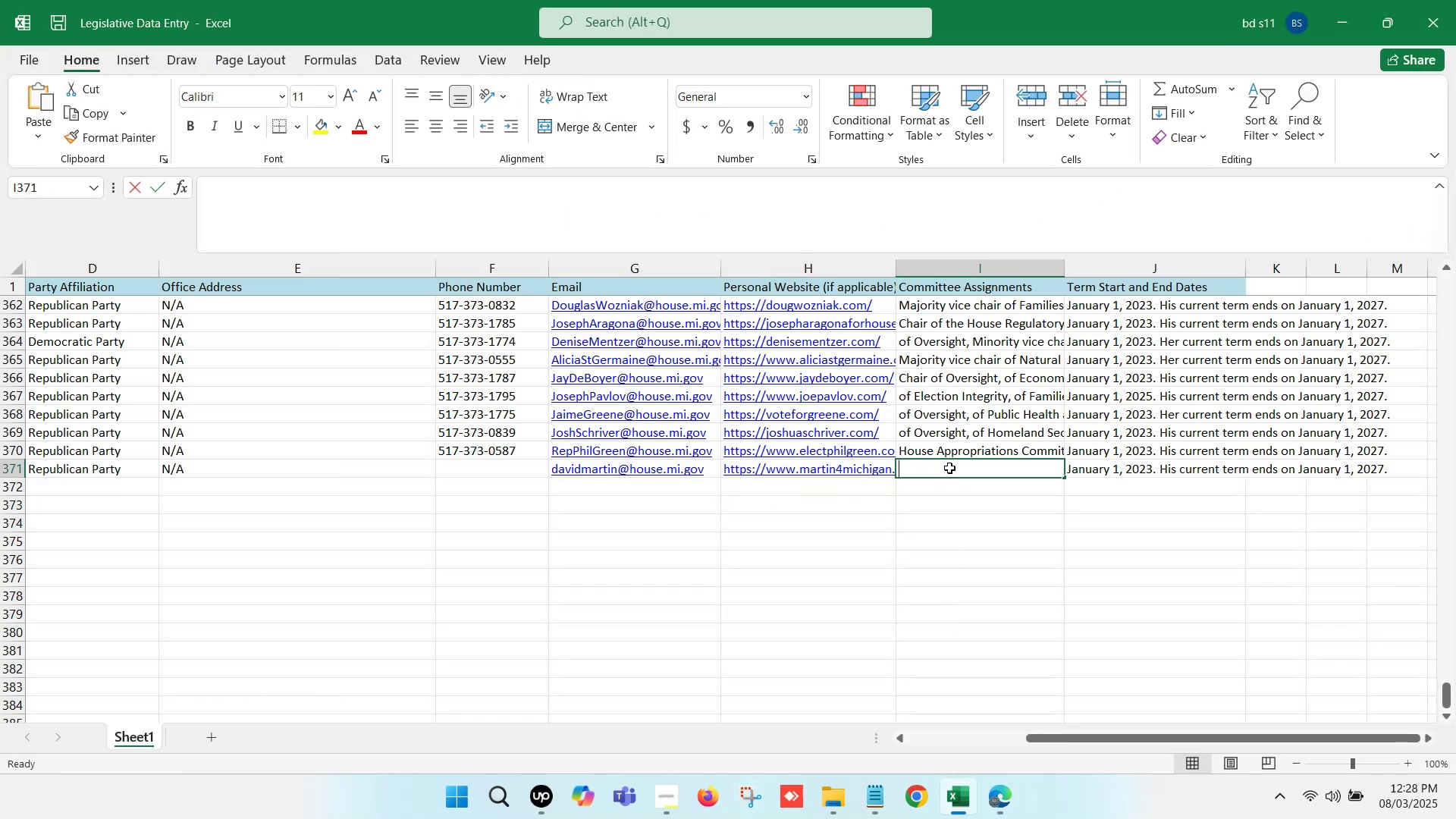 
key(Control+V)
 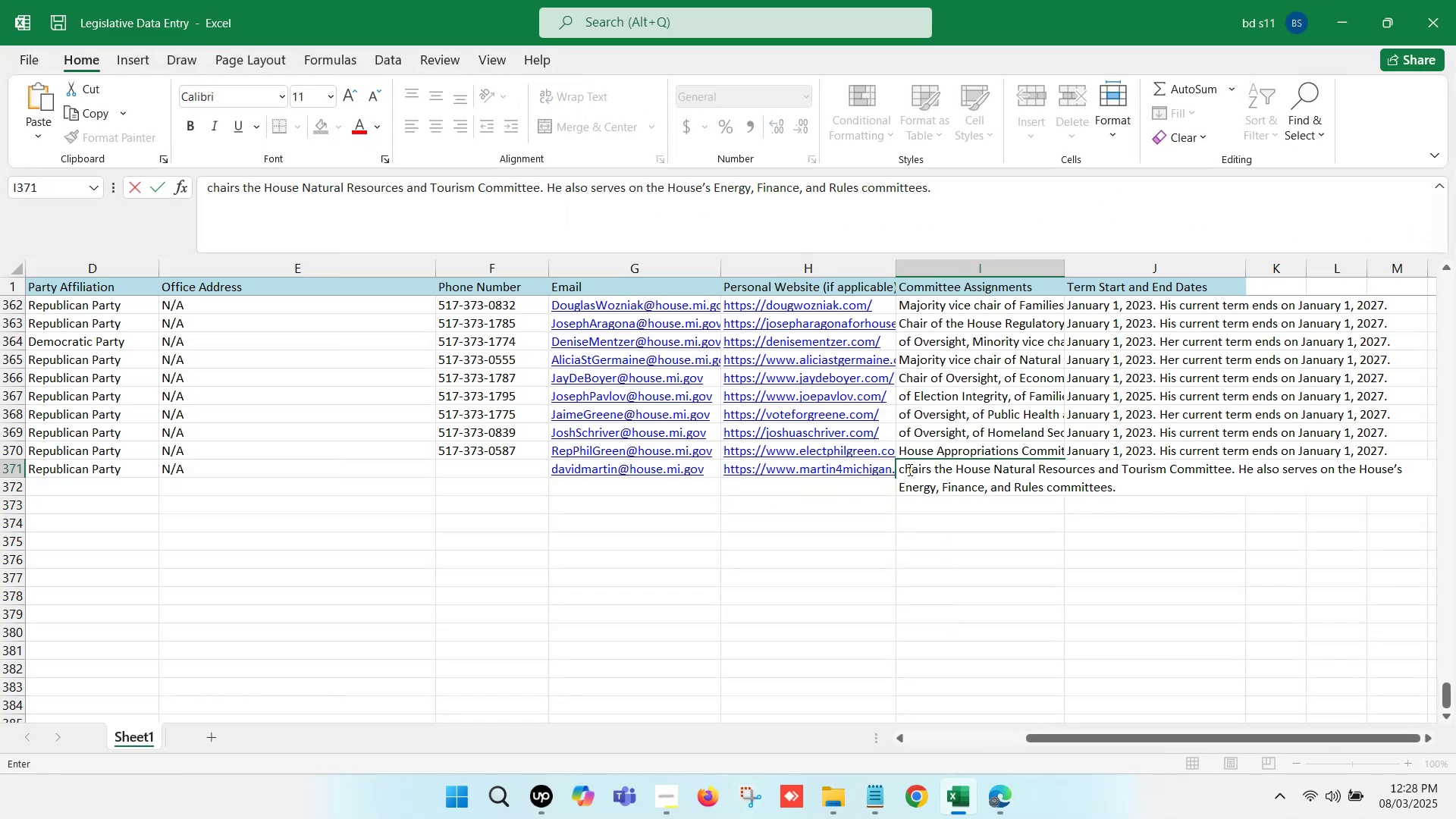 
left_click([902, 464])
 